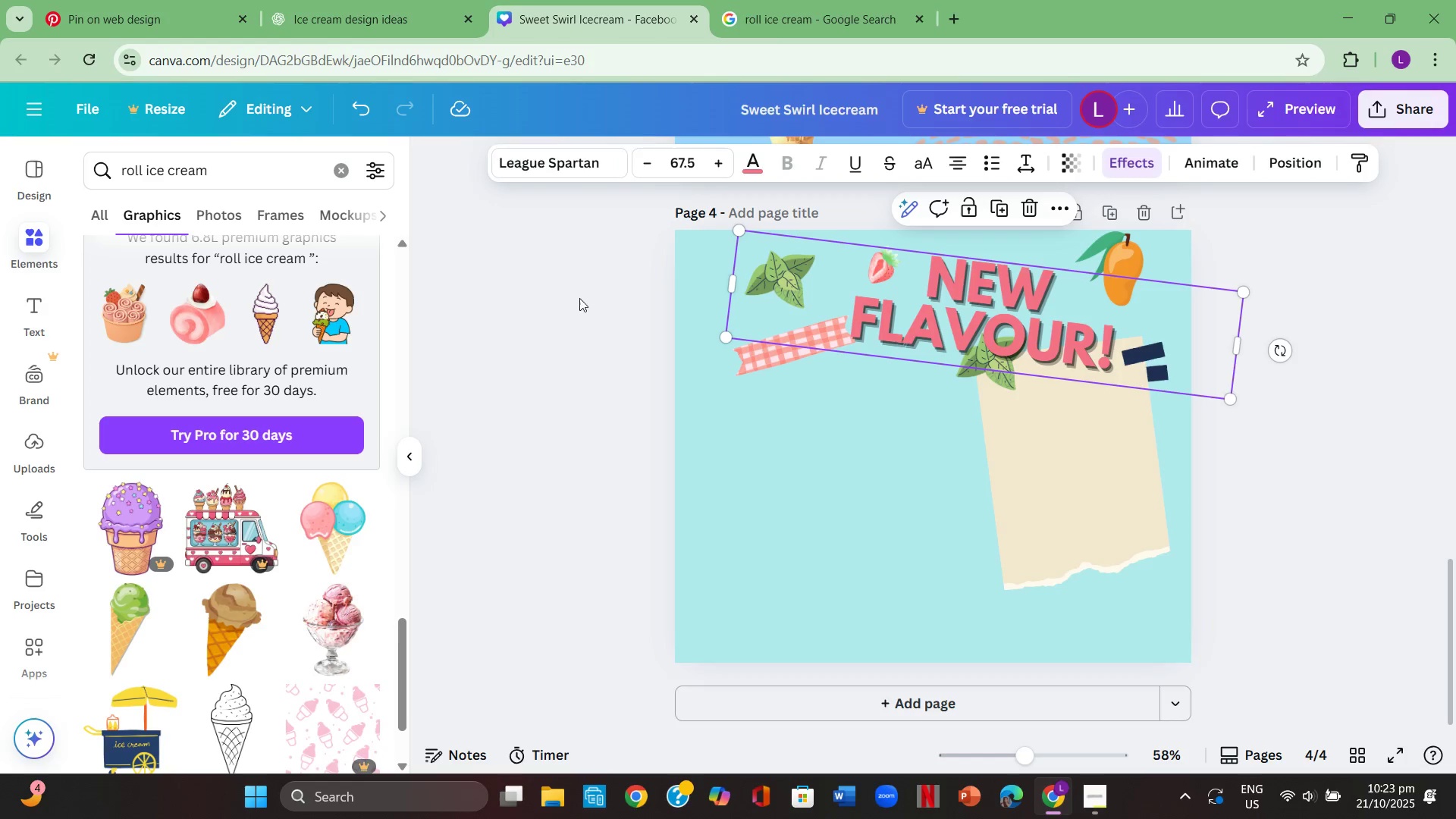 
left_click([557, 325])
 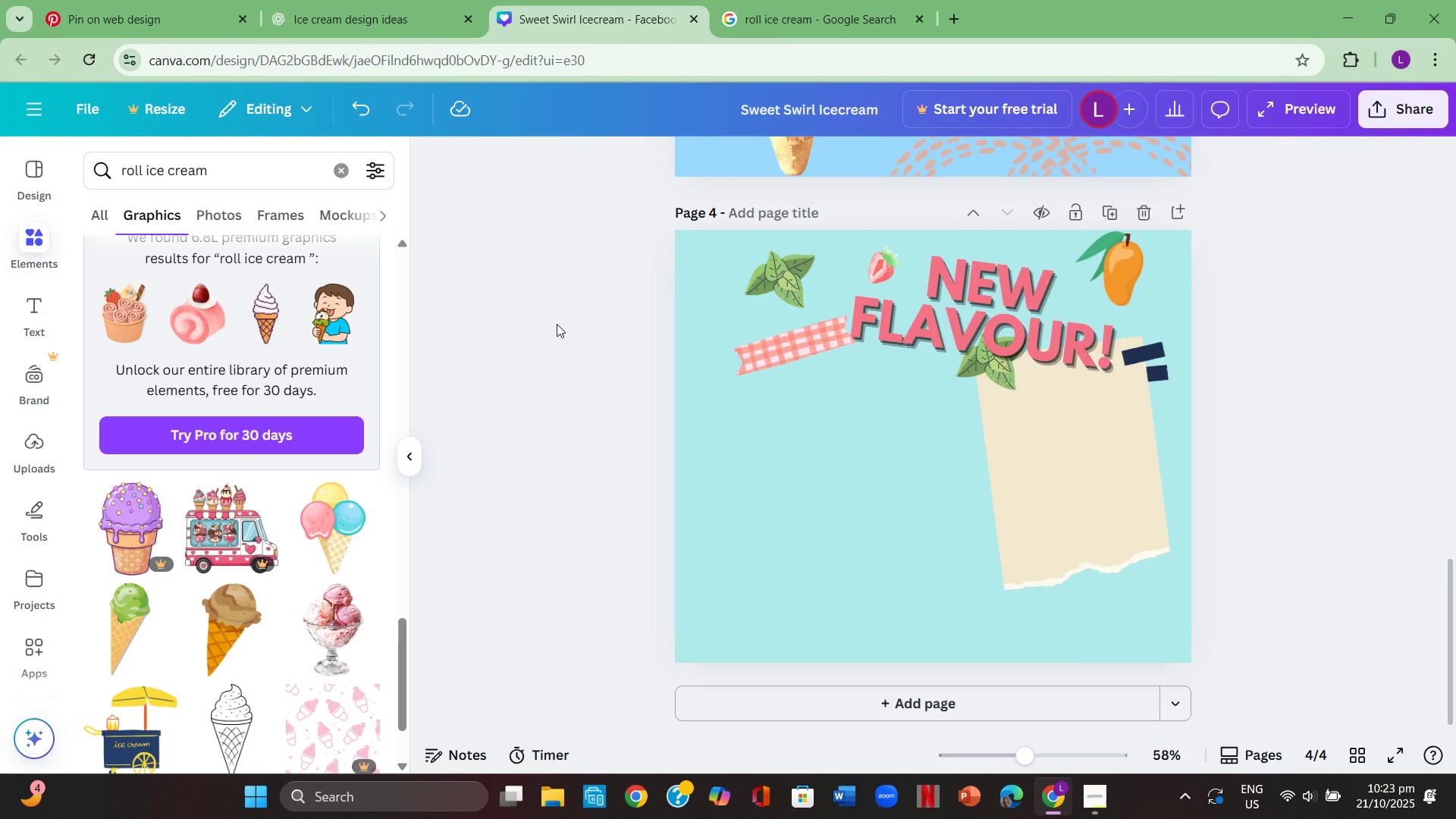 
right_click([557, 324])
 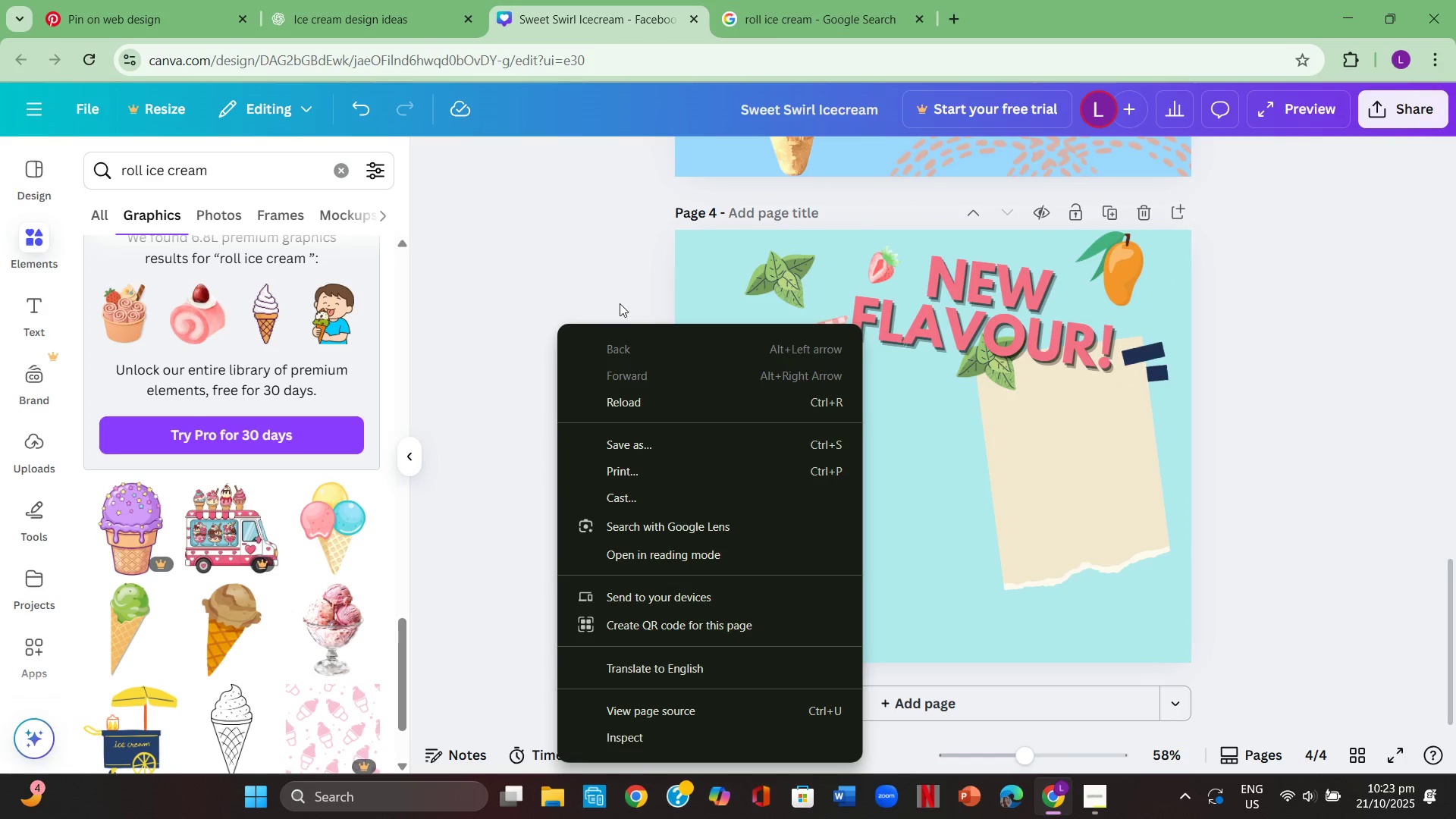 
left_click([598, 279])
 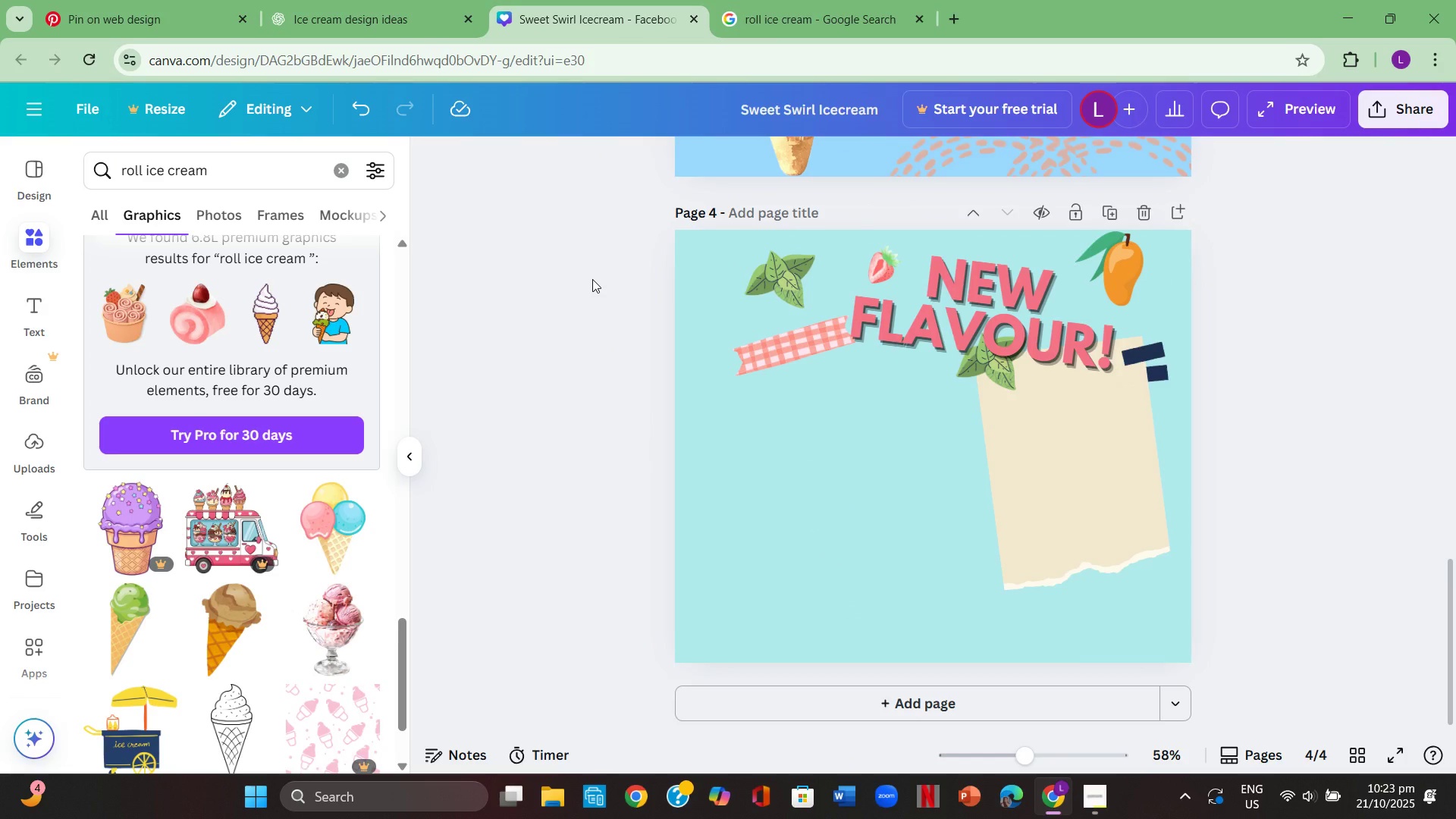 
key(Control+V)
 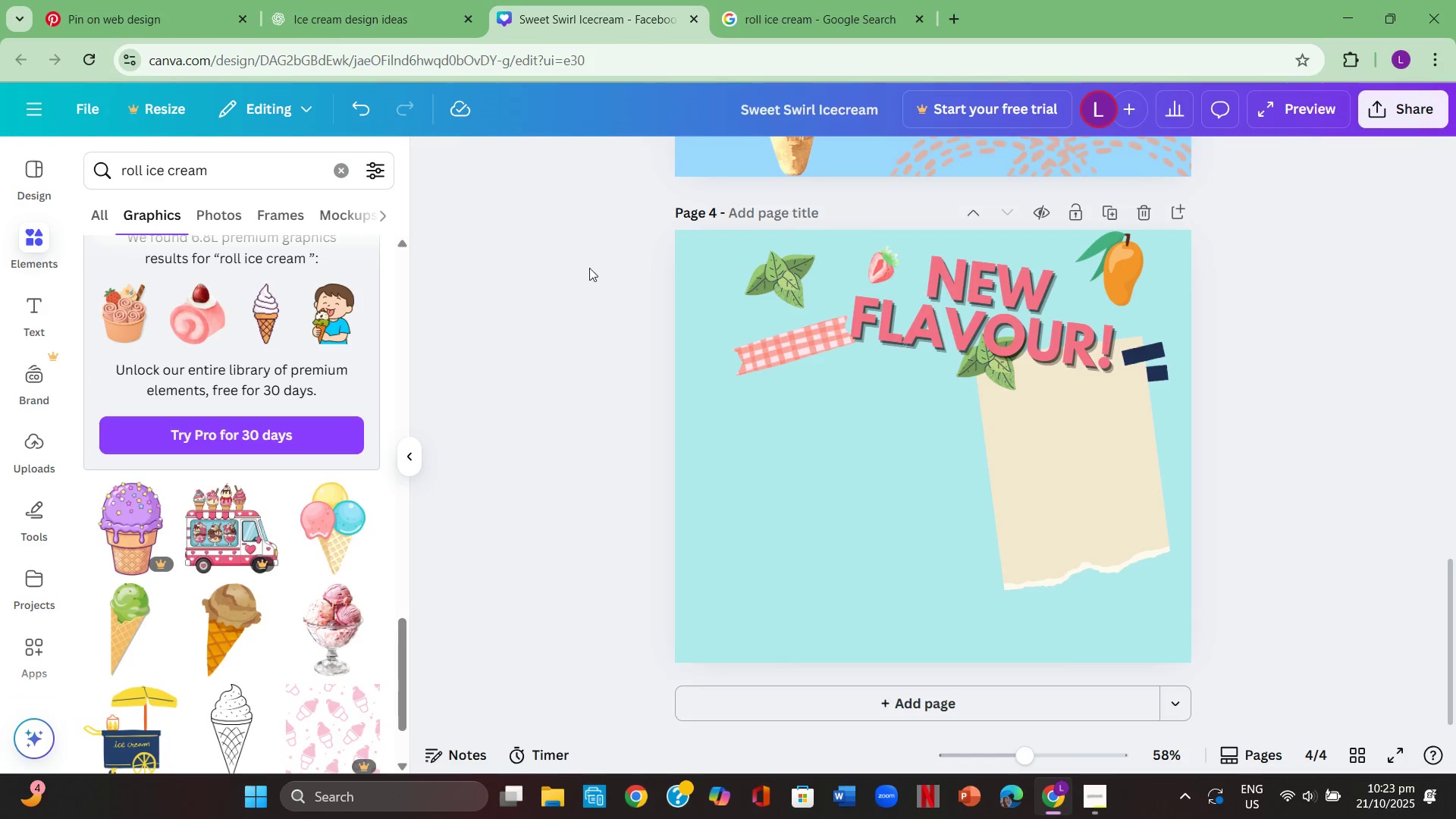 
mouse_move([592, 262])
 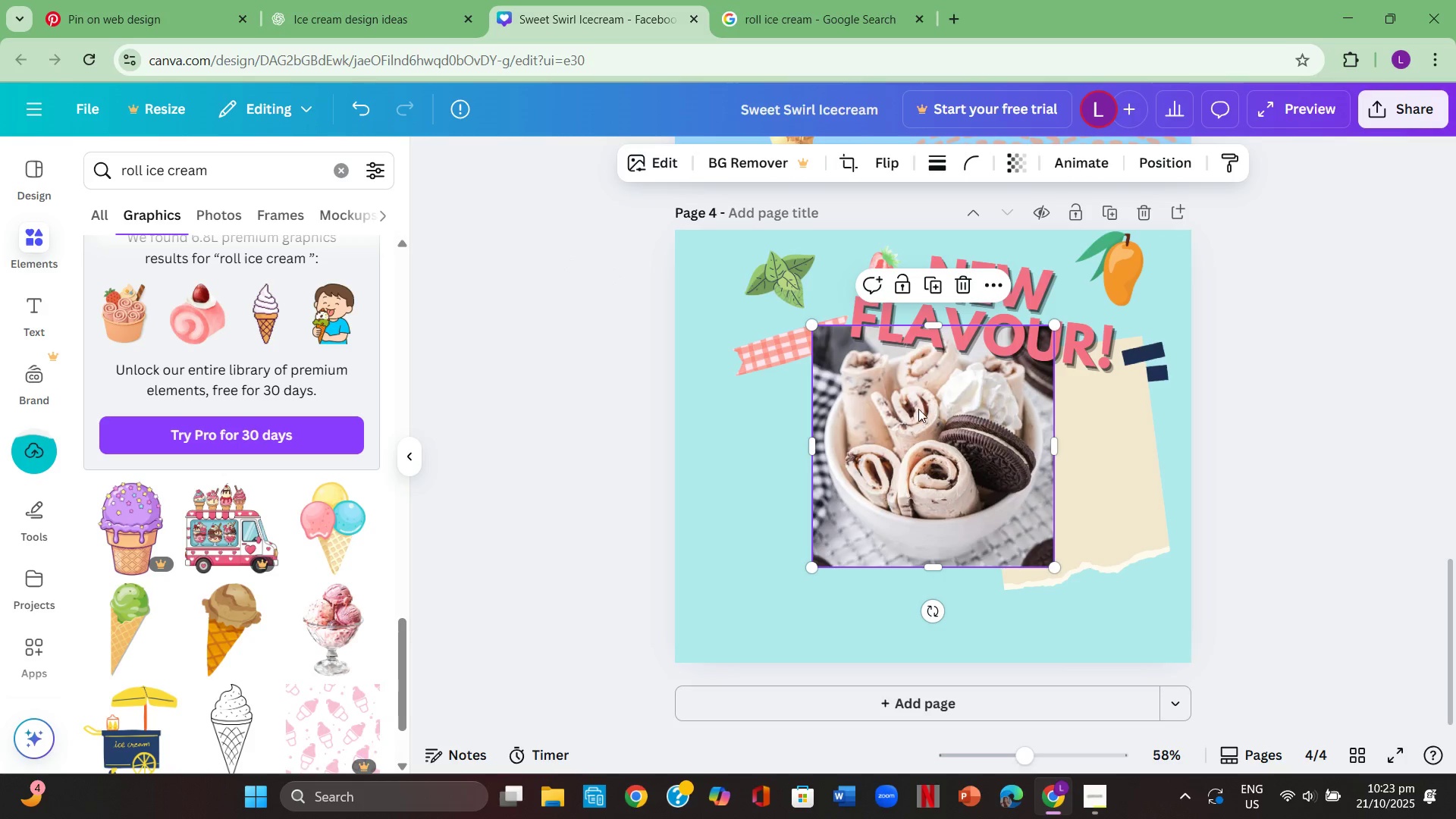 
left_click_drag(start_coordinate=[921, 404], to_coordinate=[836, 457])
 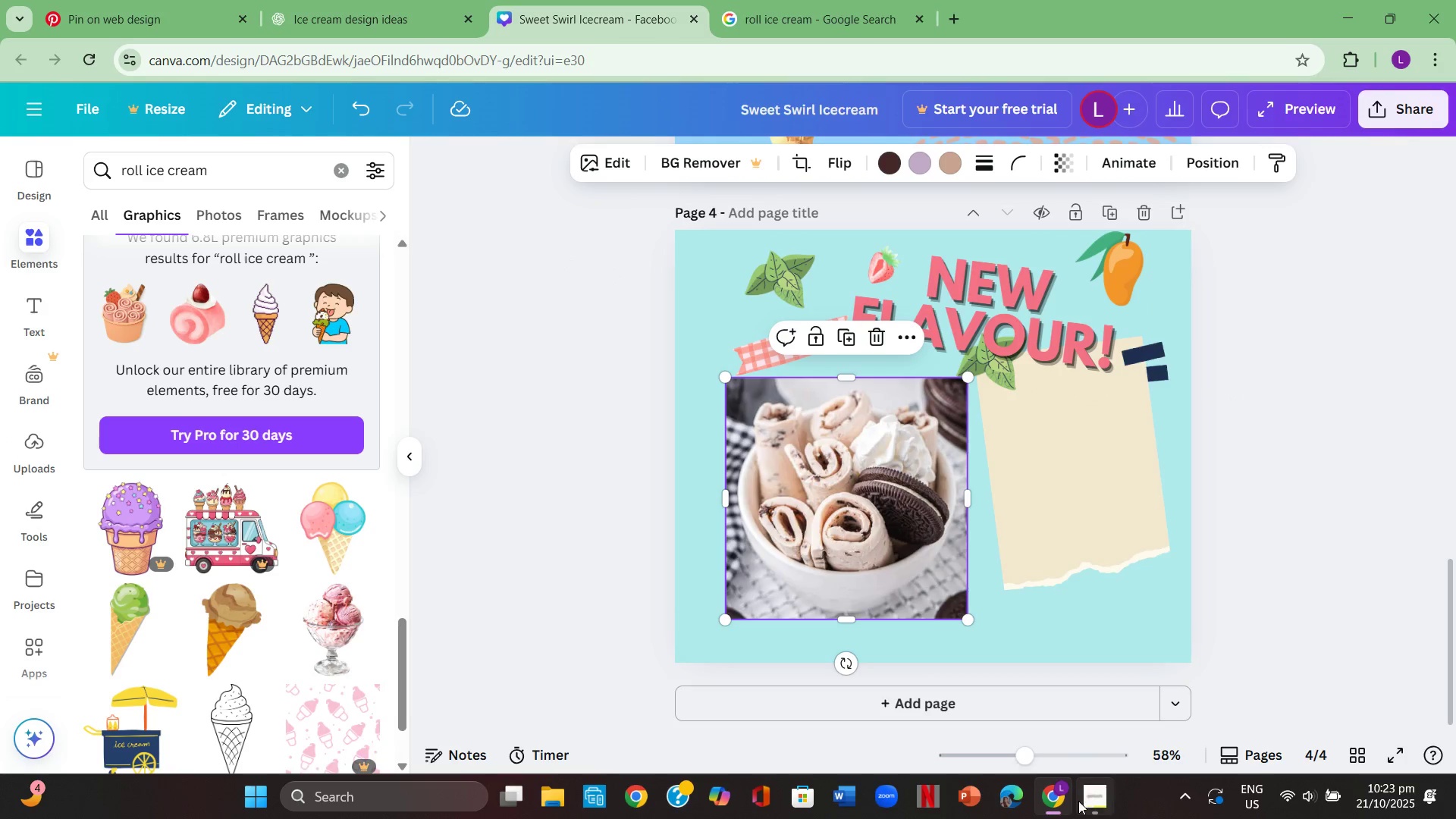 
left_click([1046, 808])
 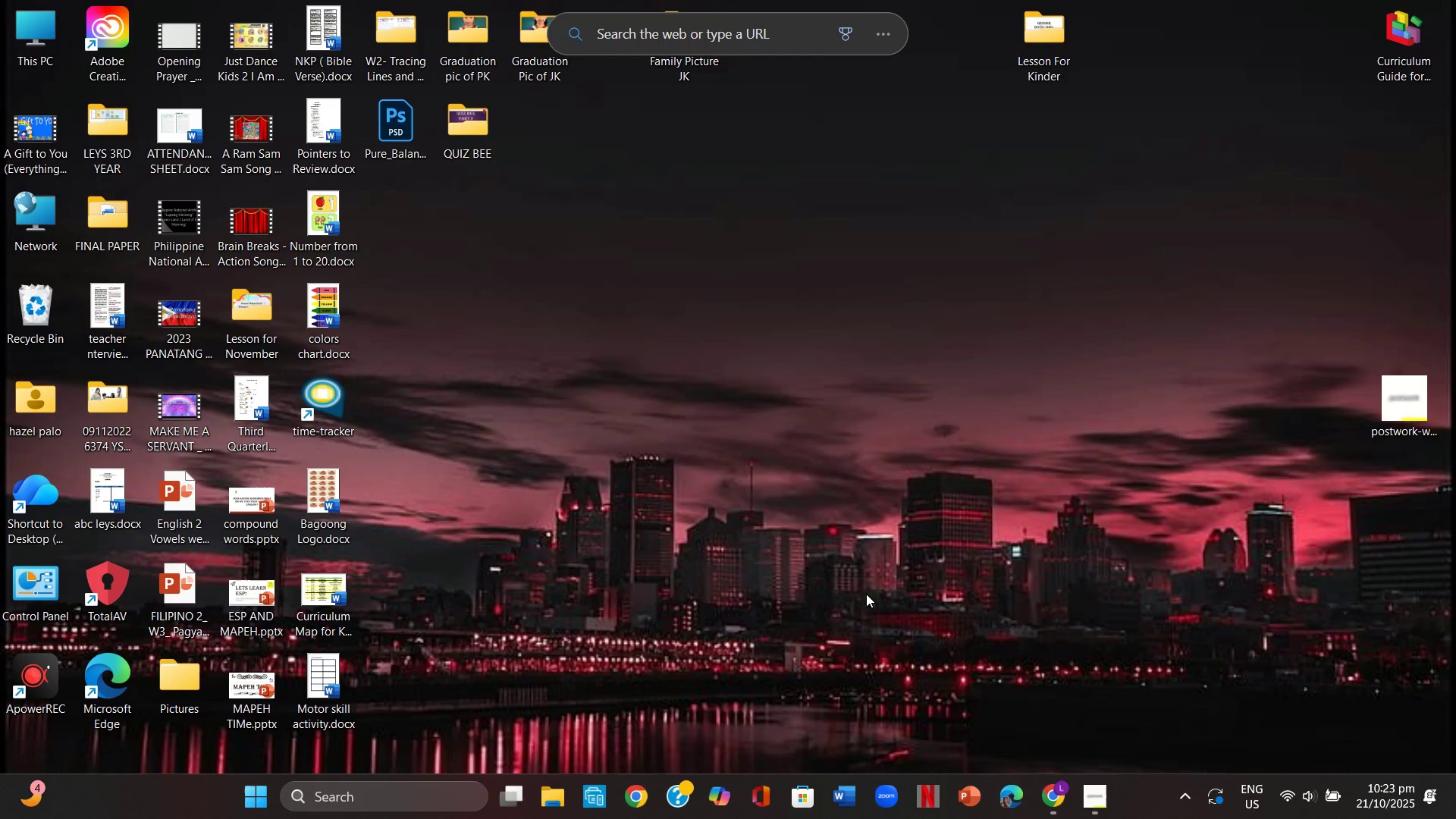 
scroll: coordinate [868, 591], scroll_direction: down, amount: 3.0
 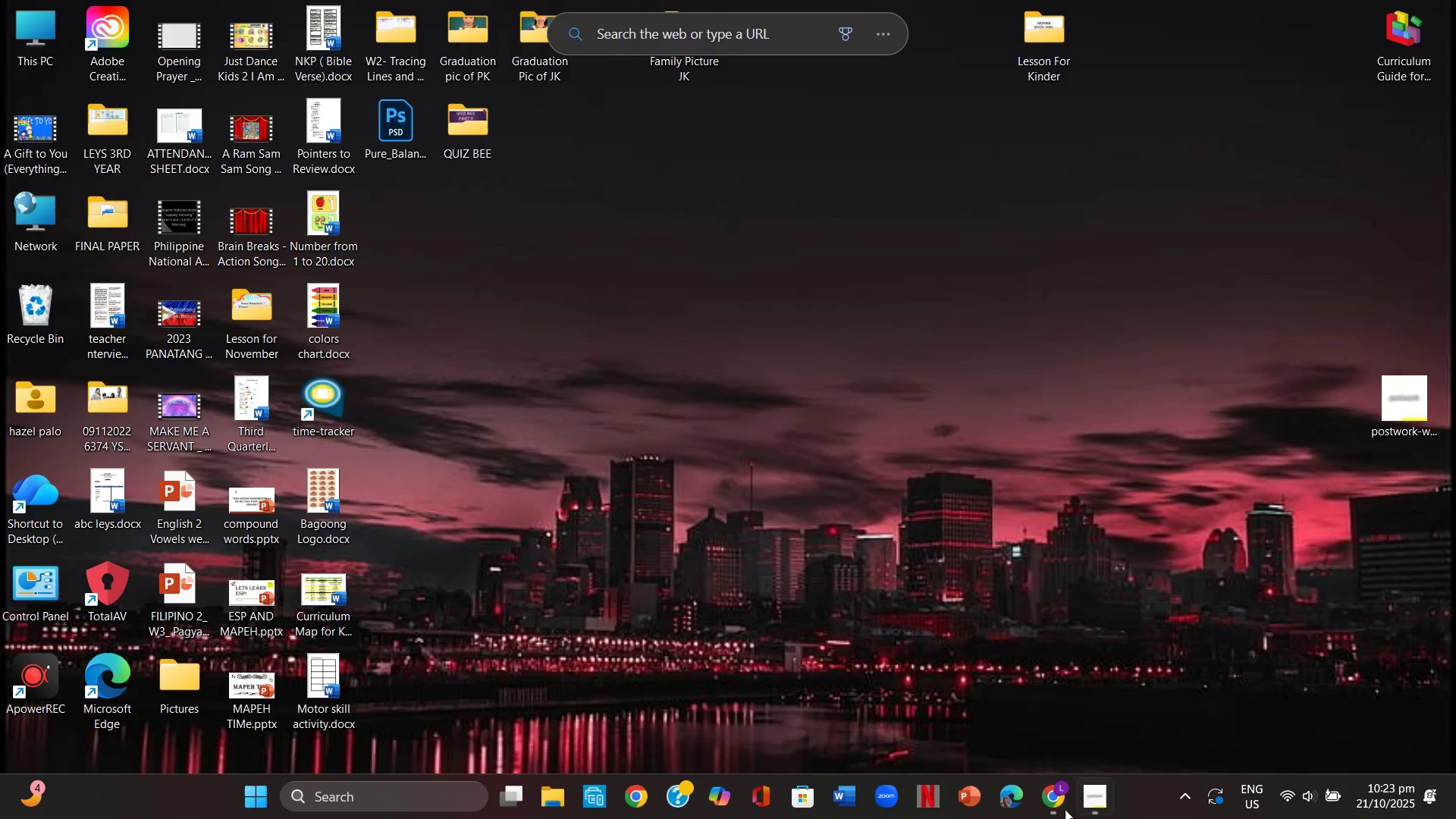 
left_click([1060, 808])
 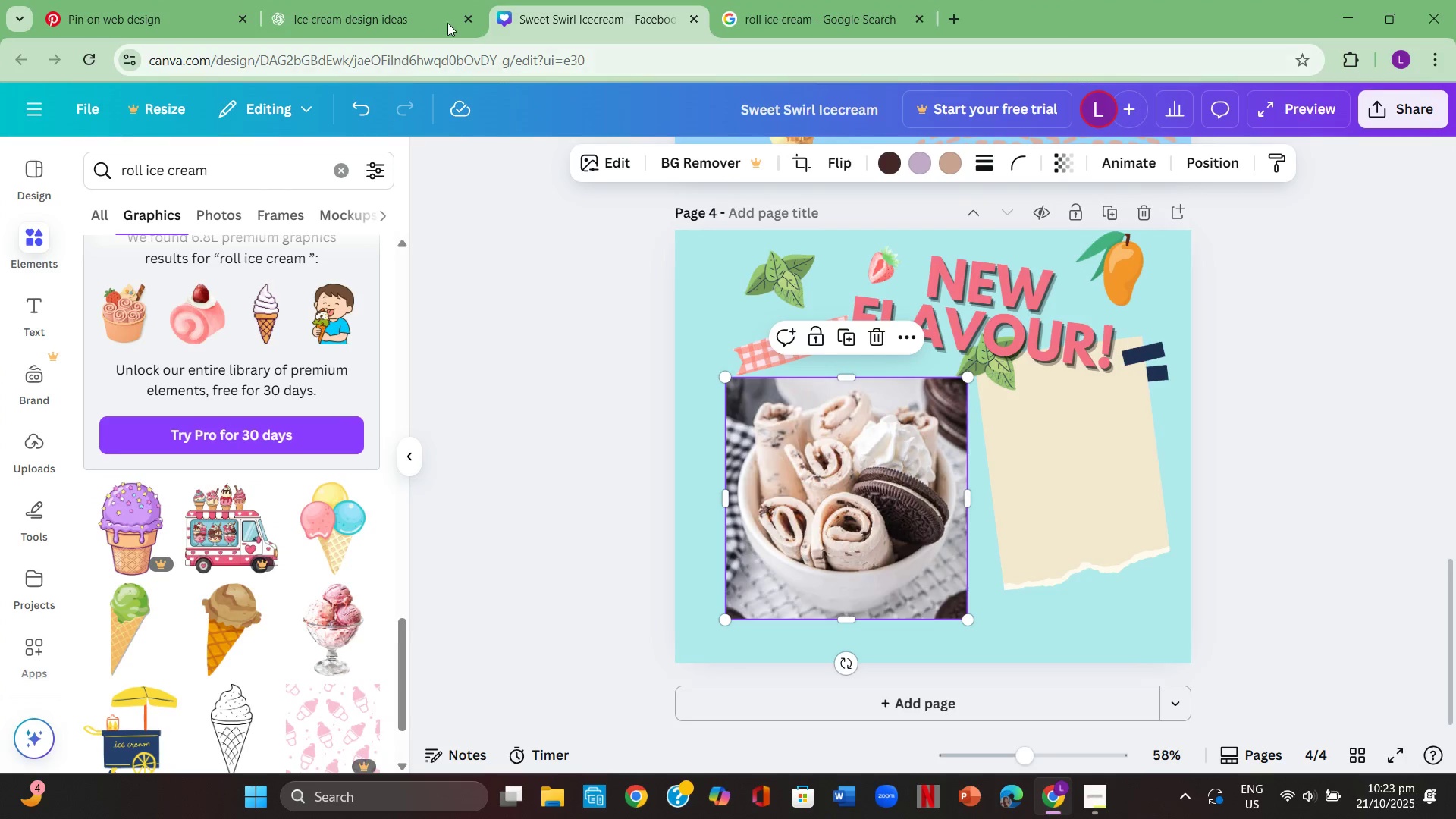 
left_click([403, 0])
 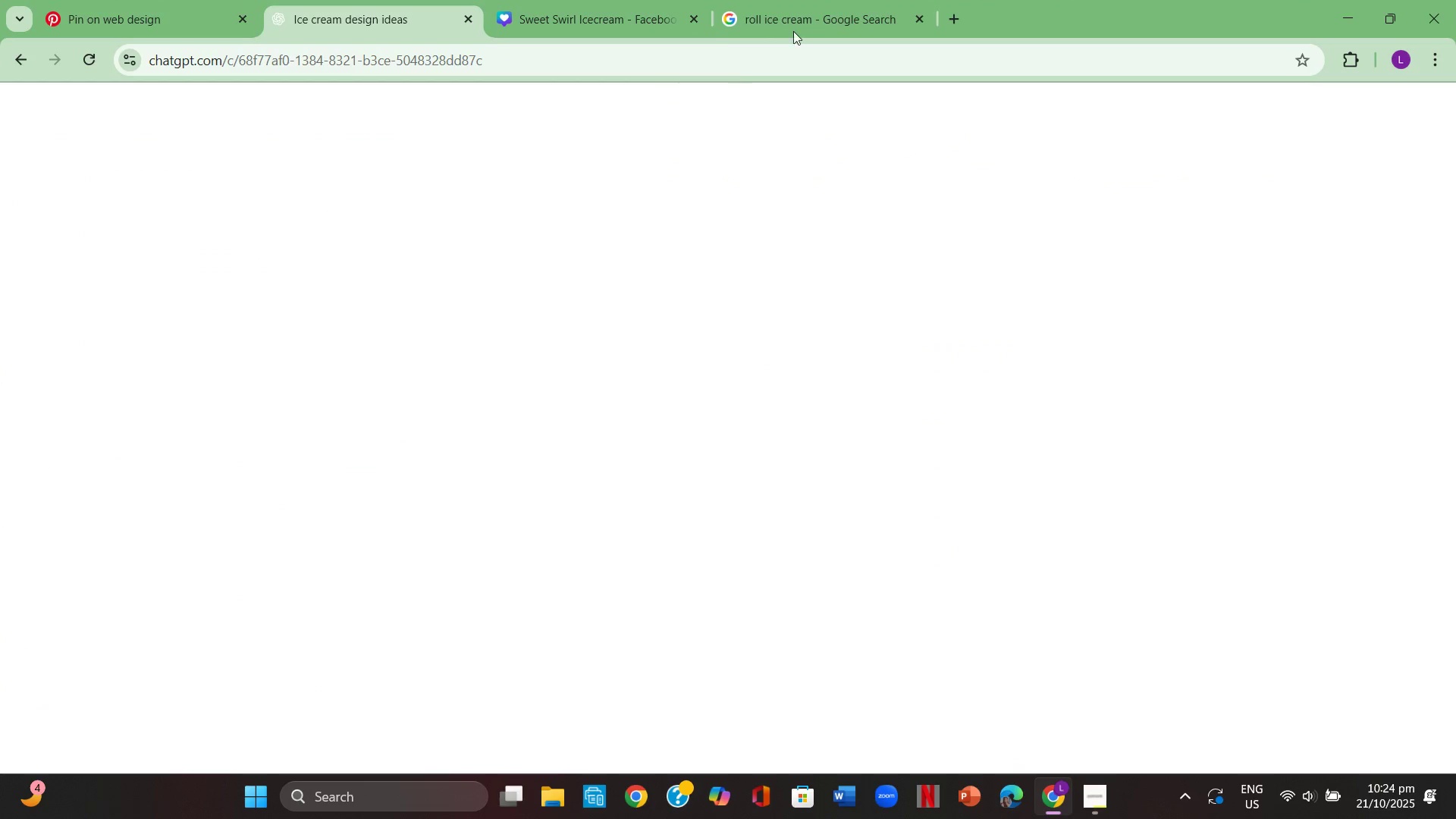 
left_click([805, 0])
 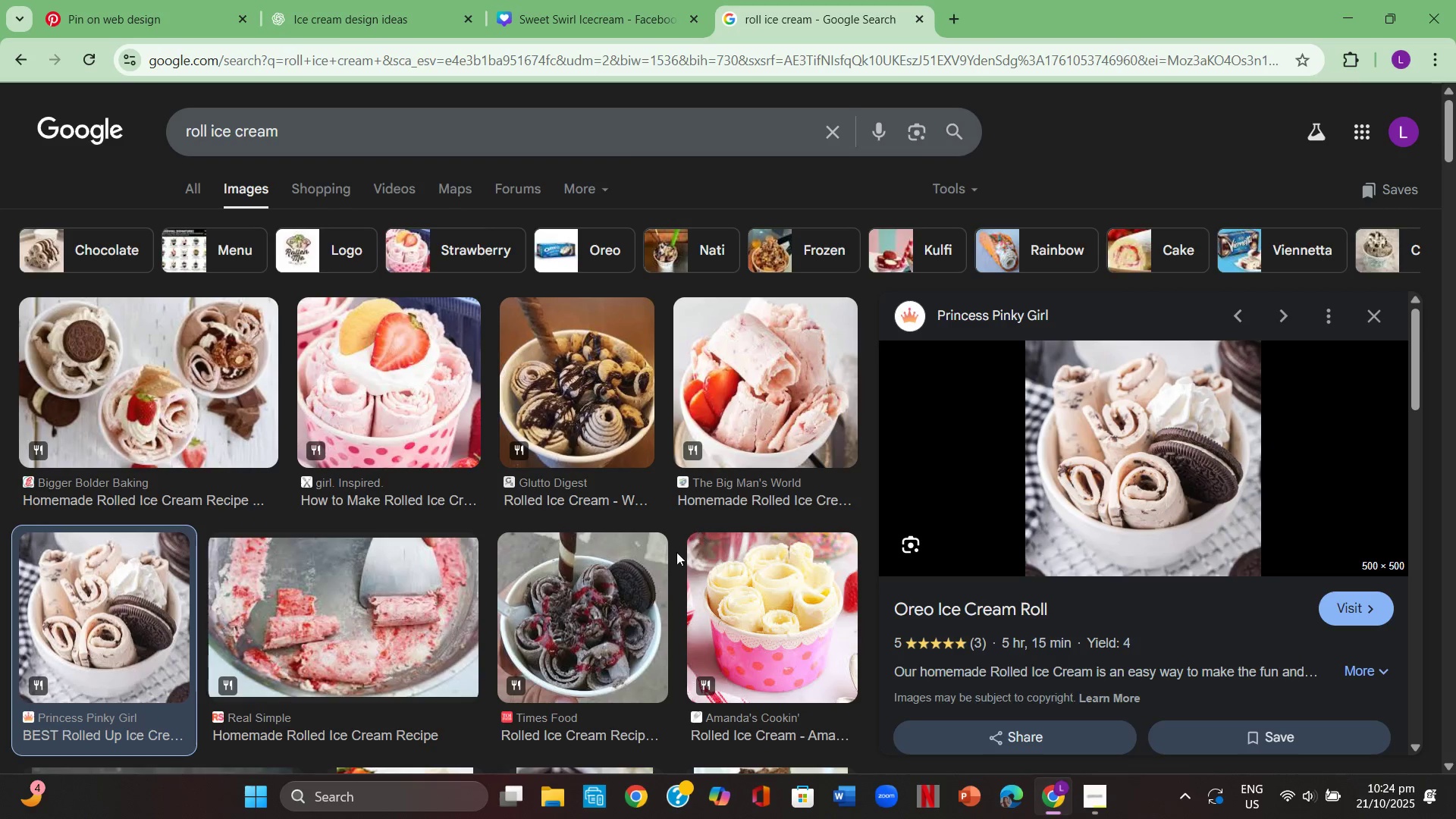 
scroll: coordinate [667, 538], scroll_direction: down, amount: 4.0
 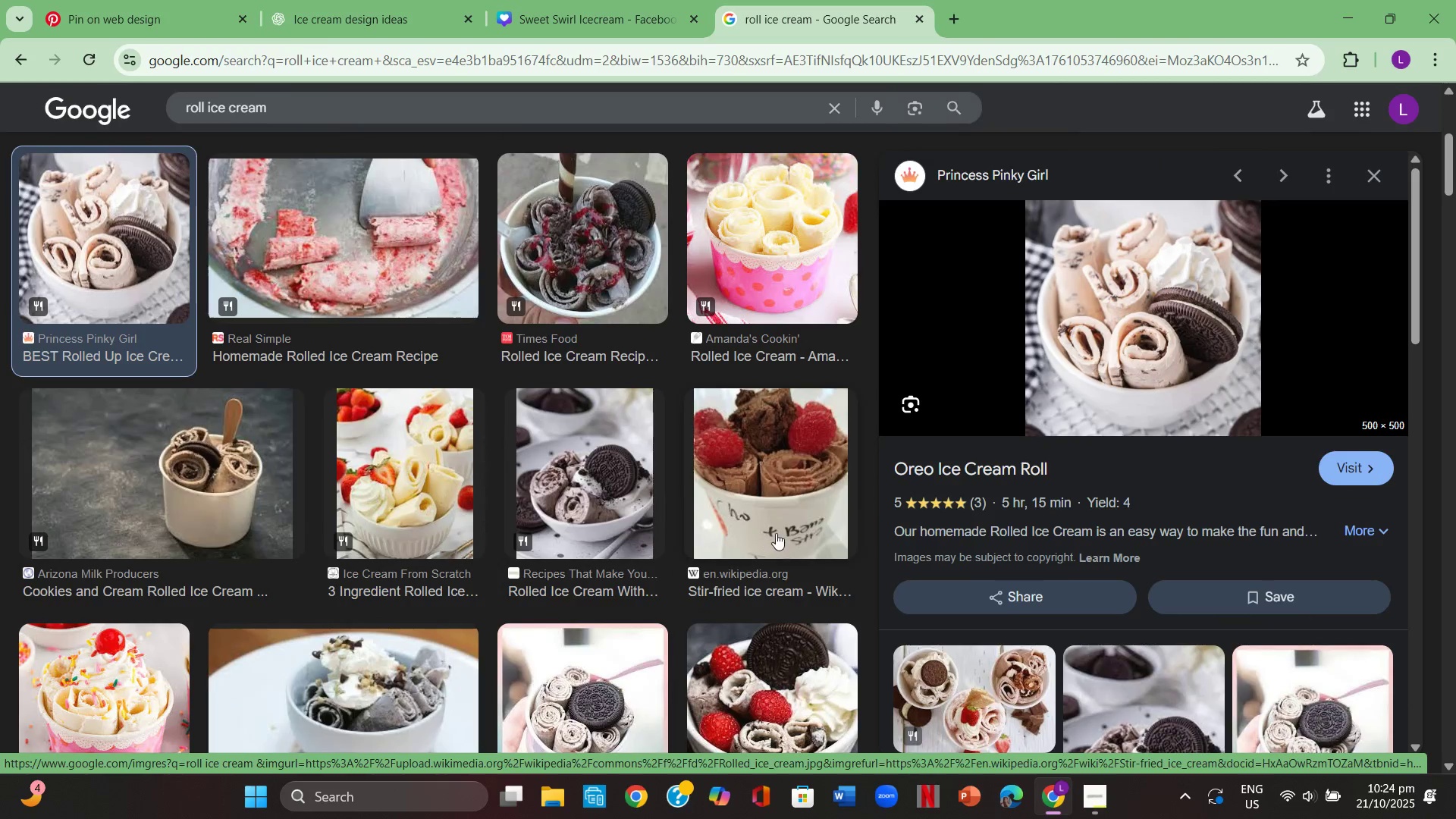 
left_click([776, 533])
 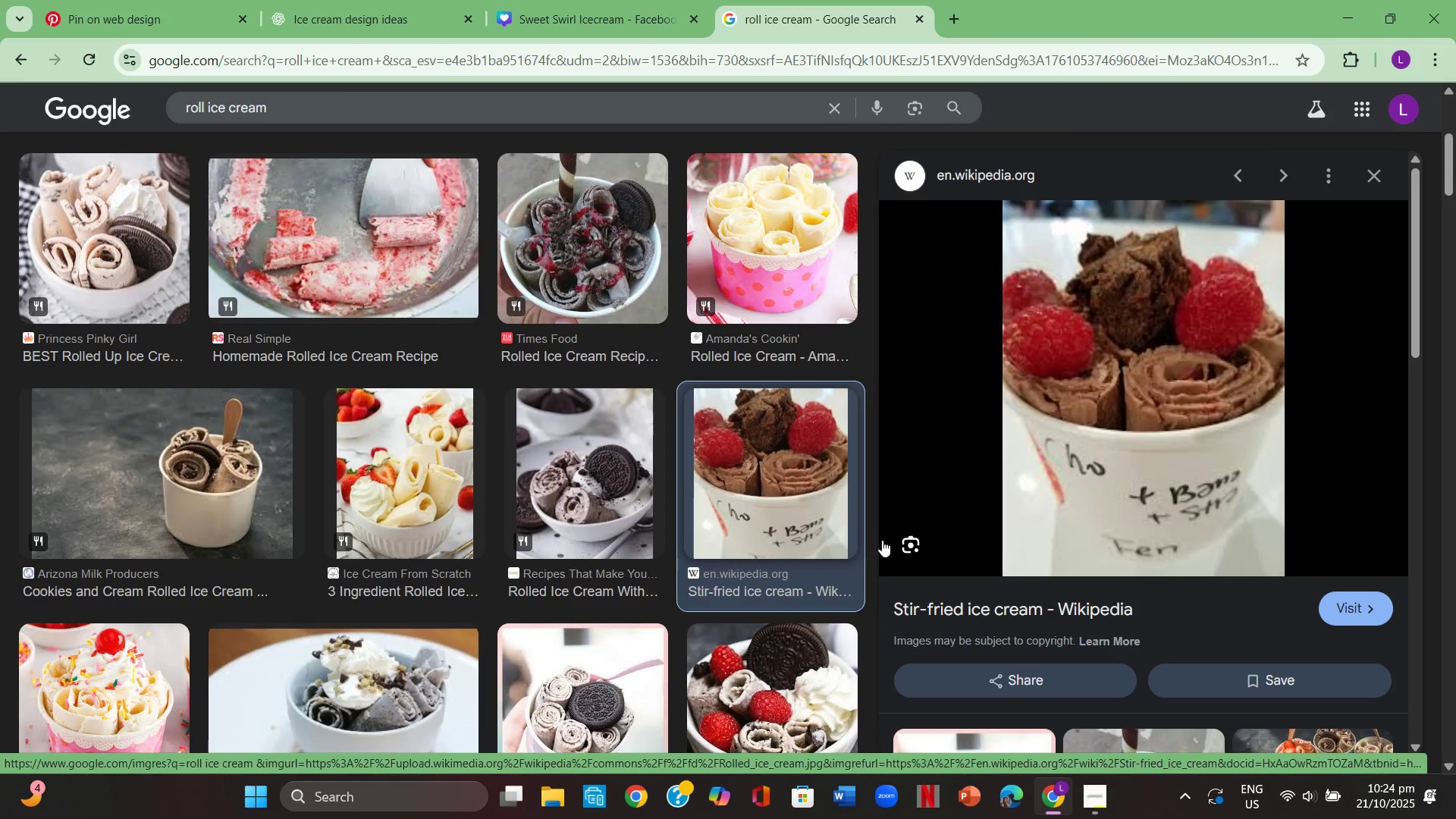 
scroll: coordinate [946, 543], scroll_direction: down, amount: 3.0
 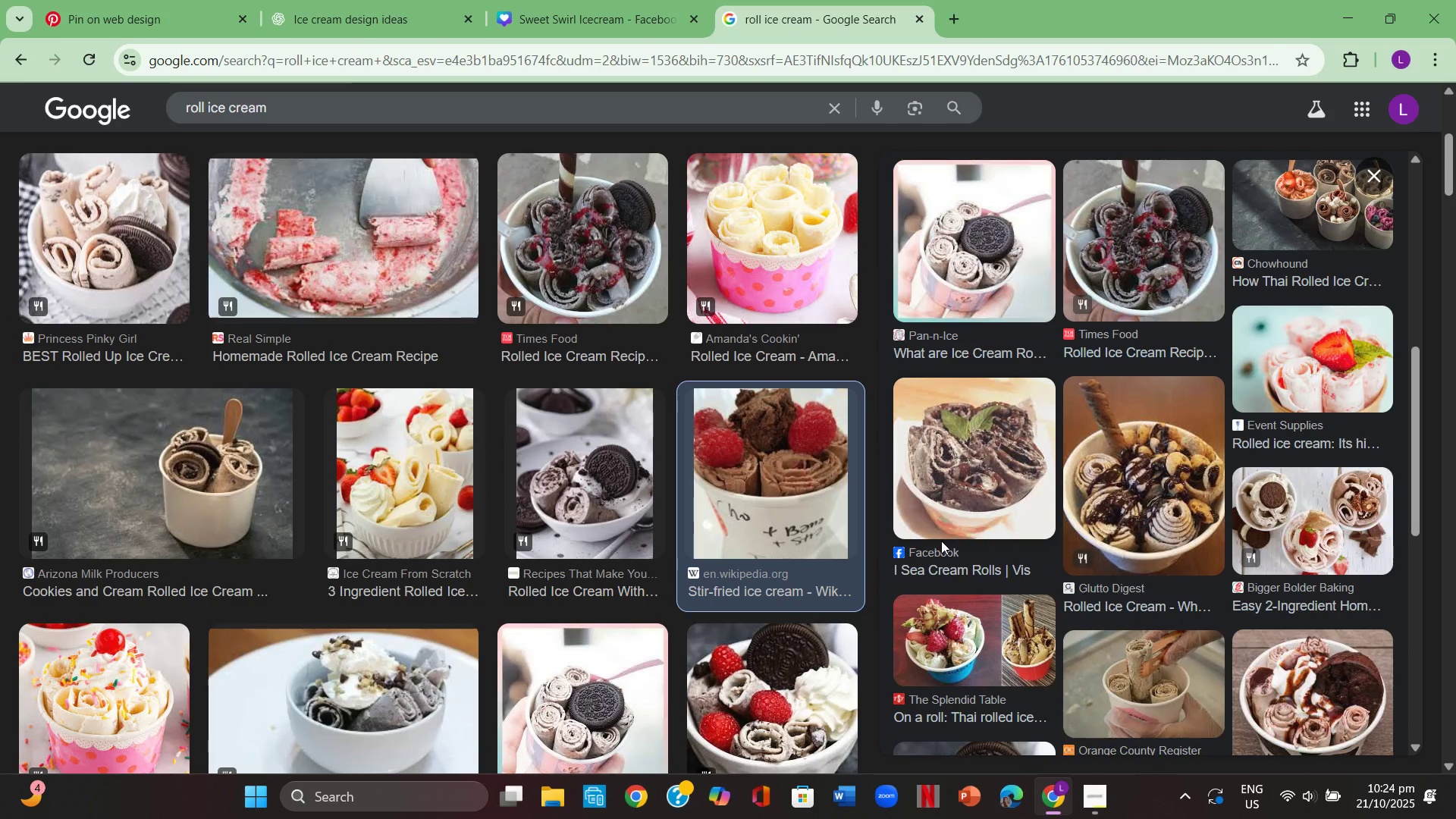 
scroll: coordinate [940, 539], scroll_direction: up, amount: 6.0
 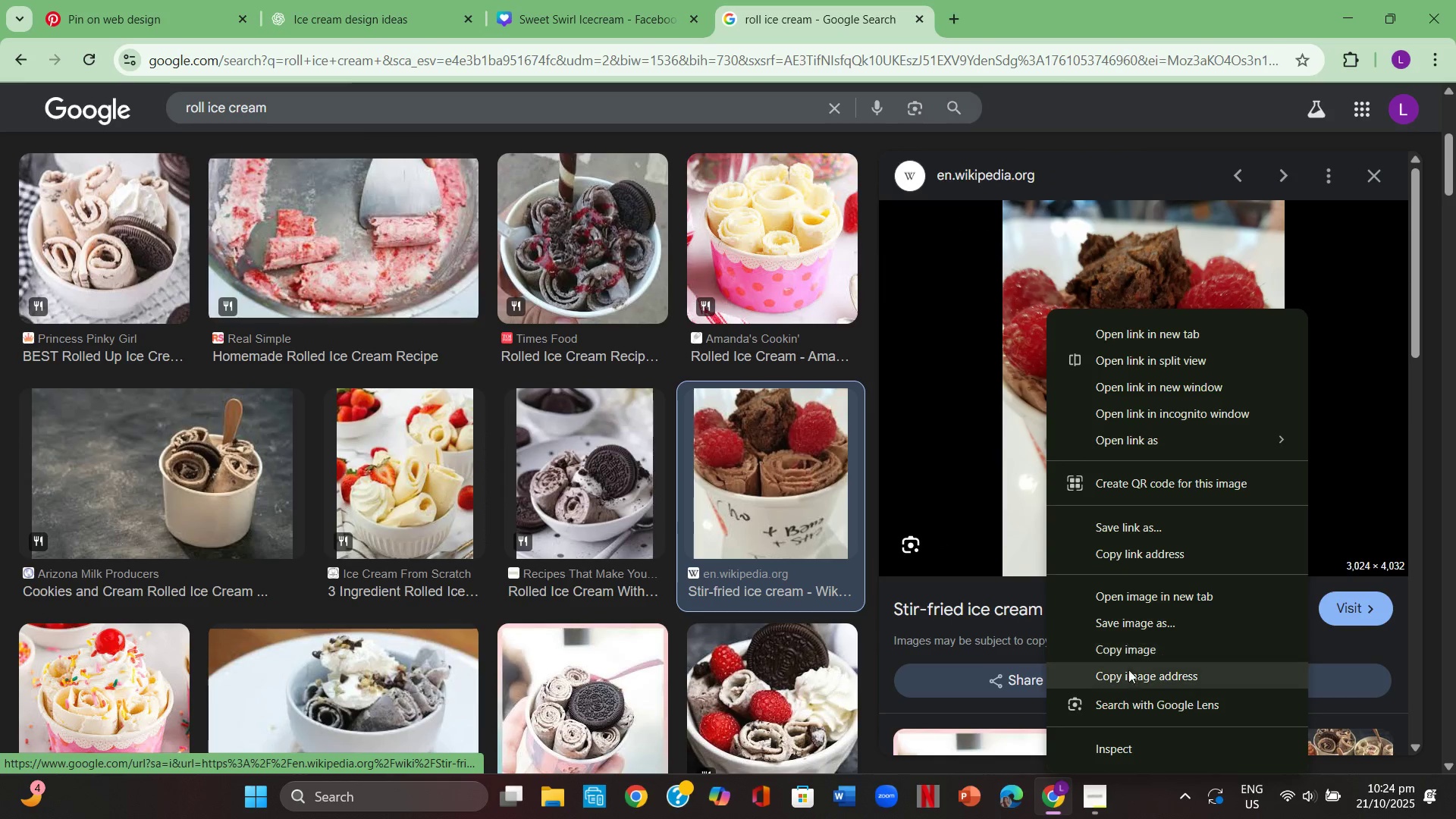 
left_click([1143, 647])
 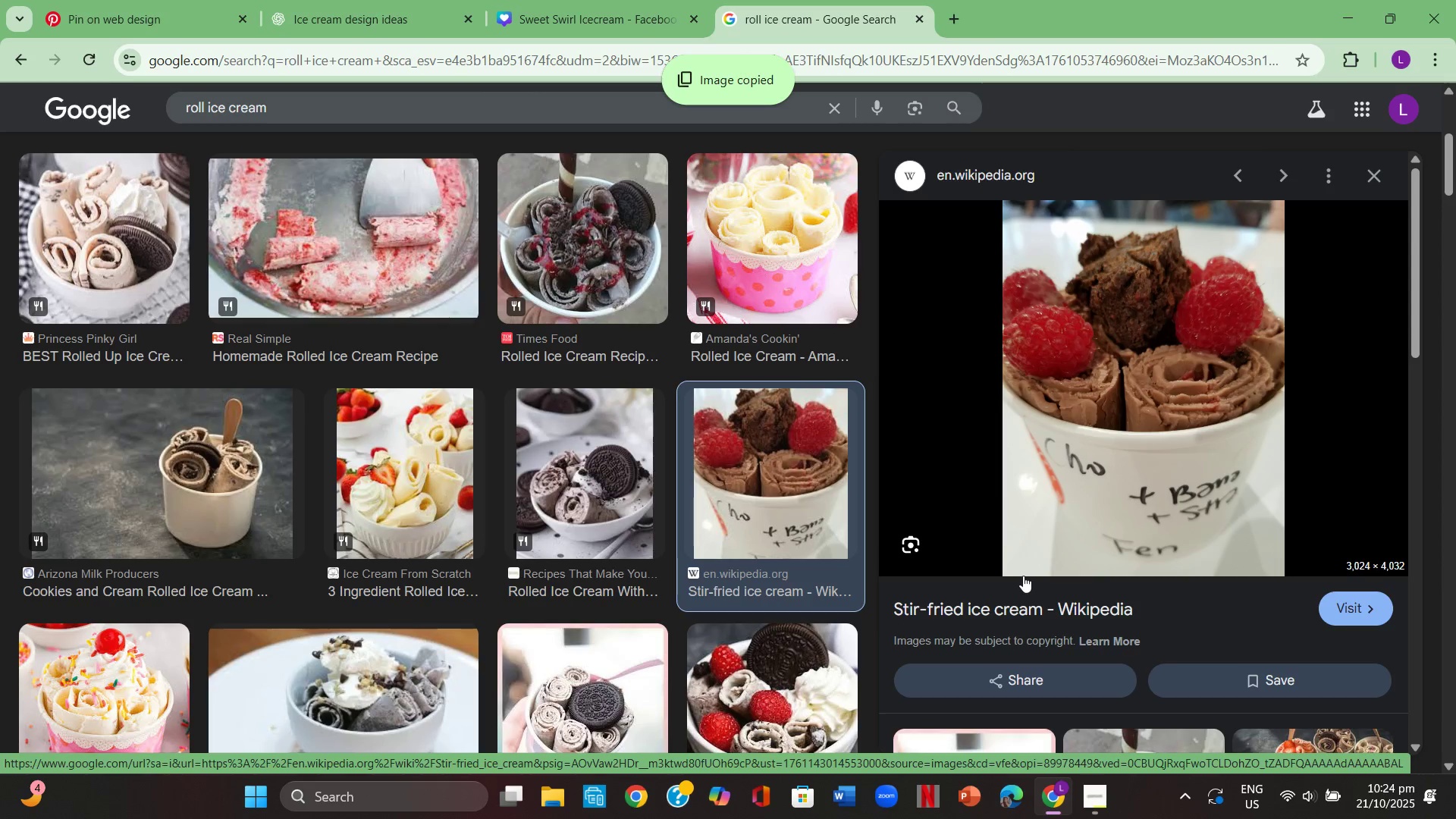 
scroll: coordinate [725, 546], scroll_direction: down, amount: 13.0
 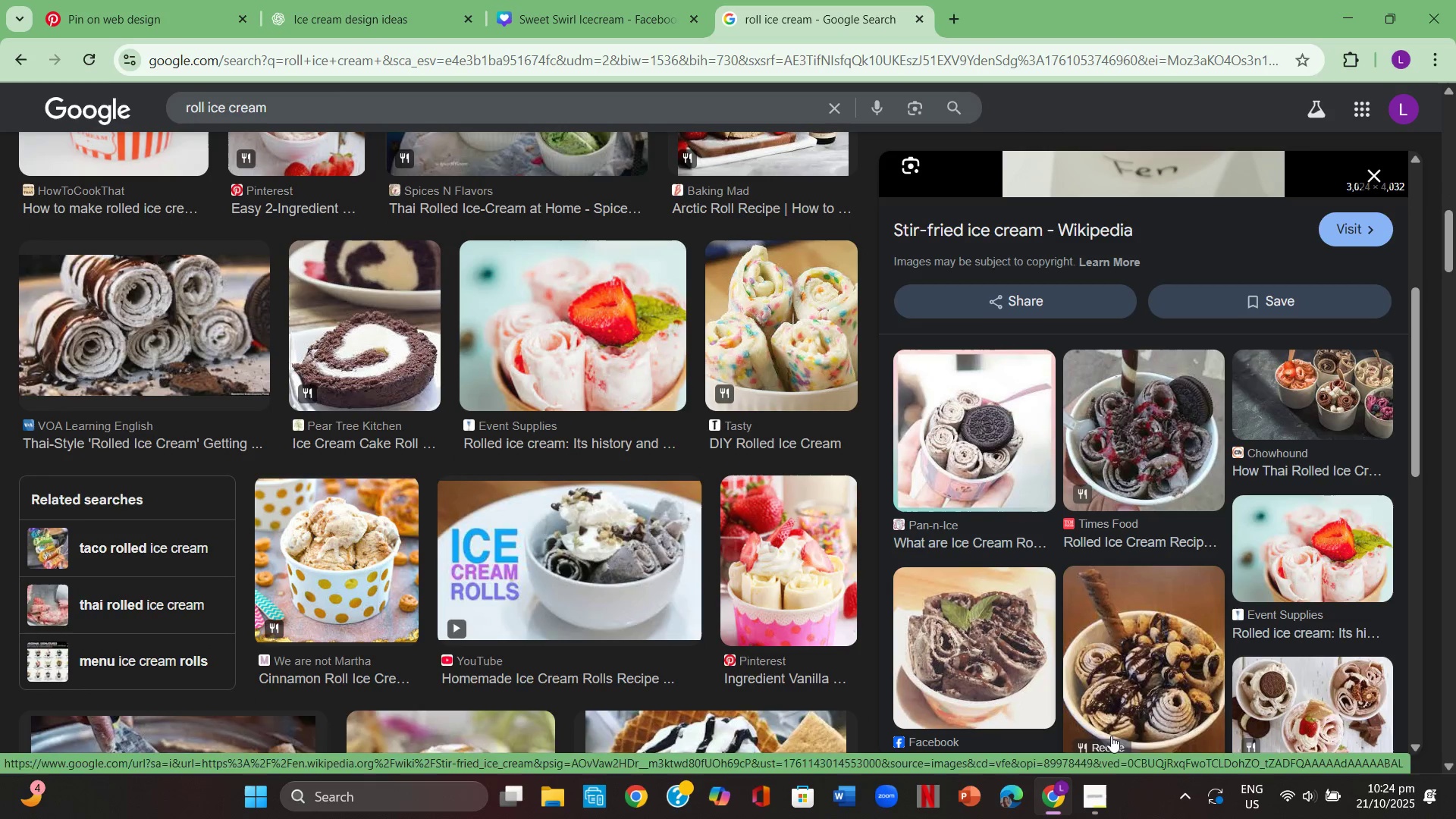 
left_click([1116, 792])
 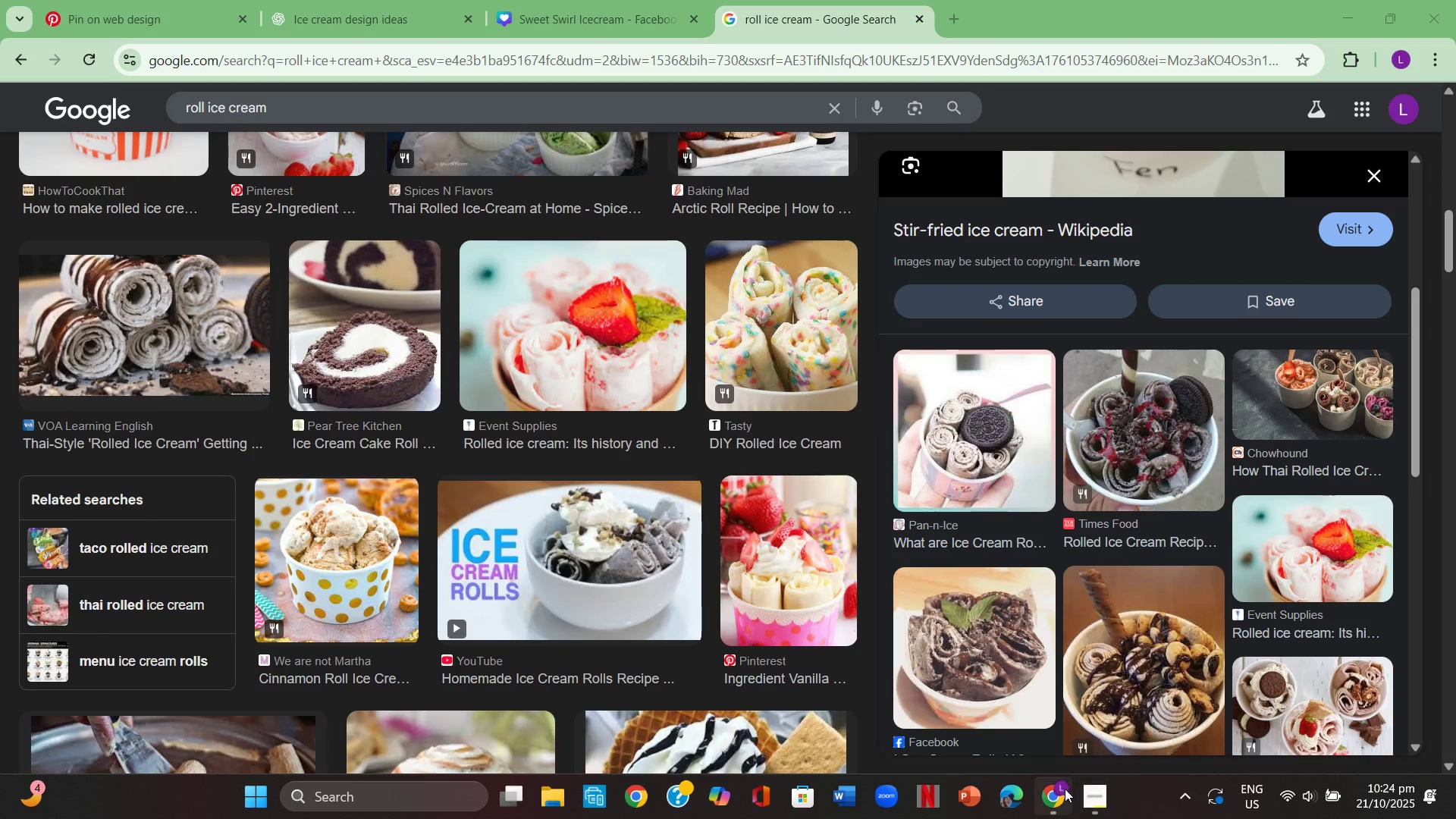 
left_click([1061, 782])
 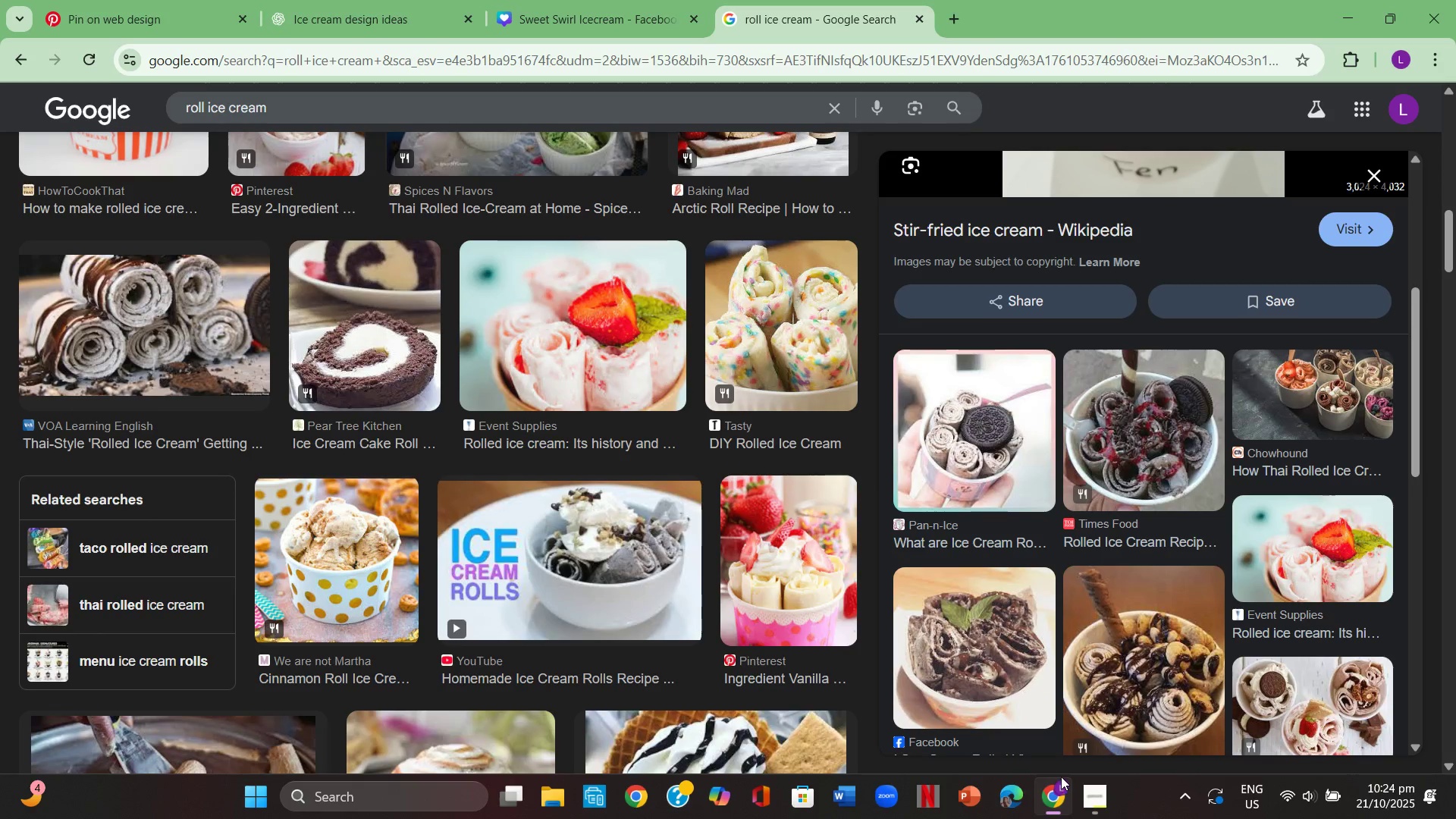 
left_click([1062, 774])
 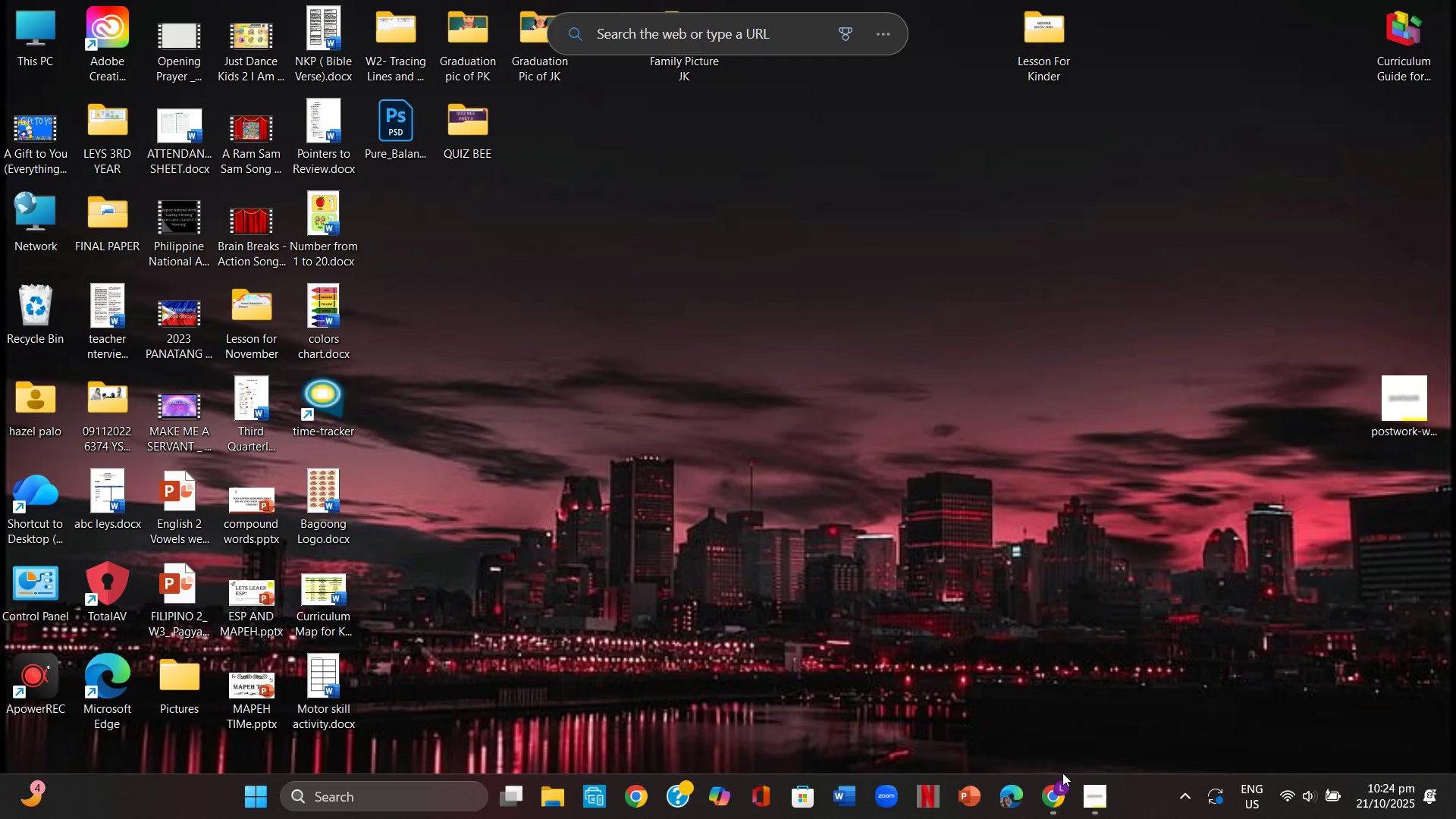 
left_click([1062, 773])
 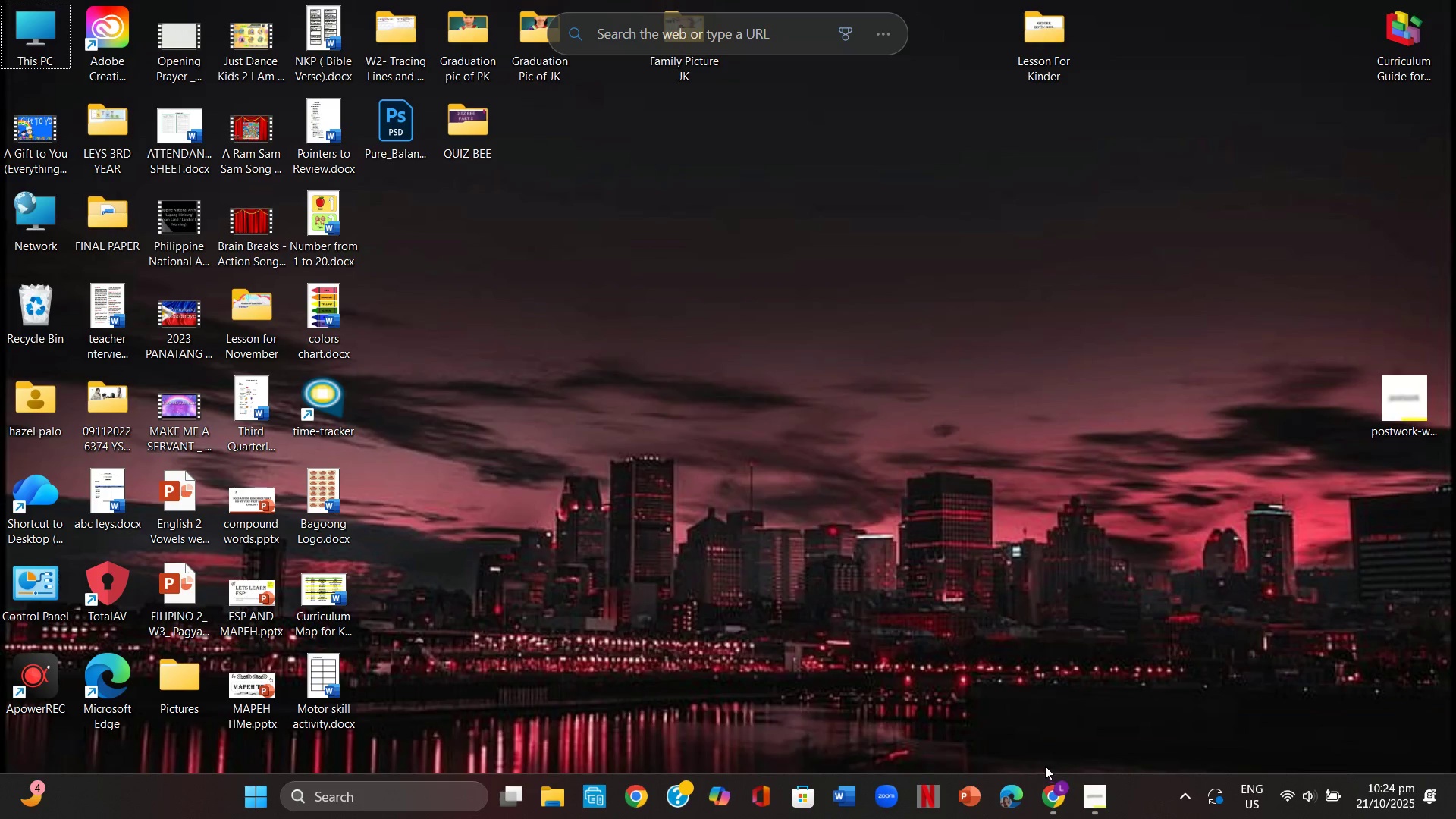 
left_click([1053, 785])
 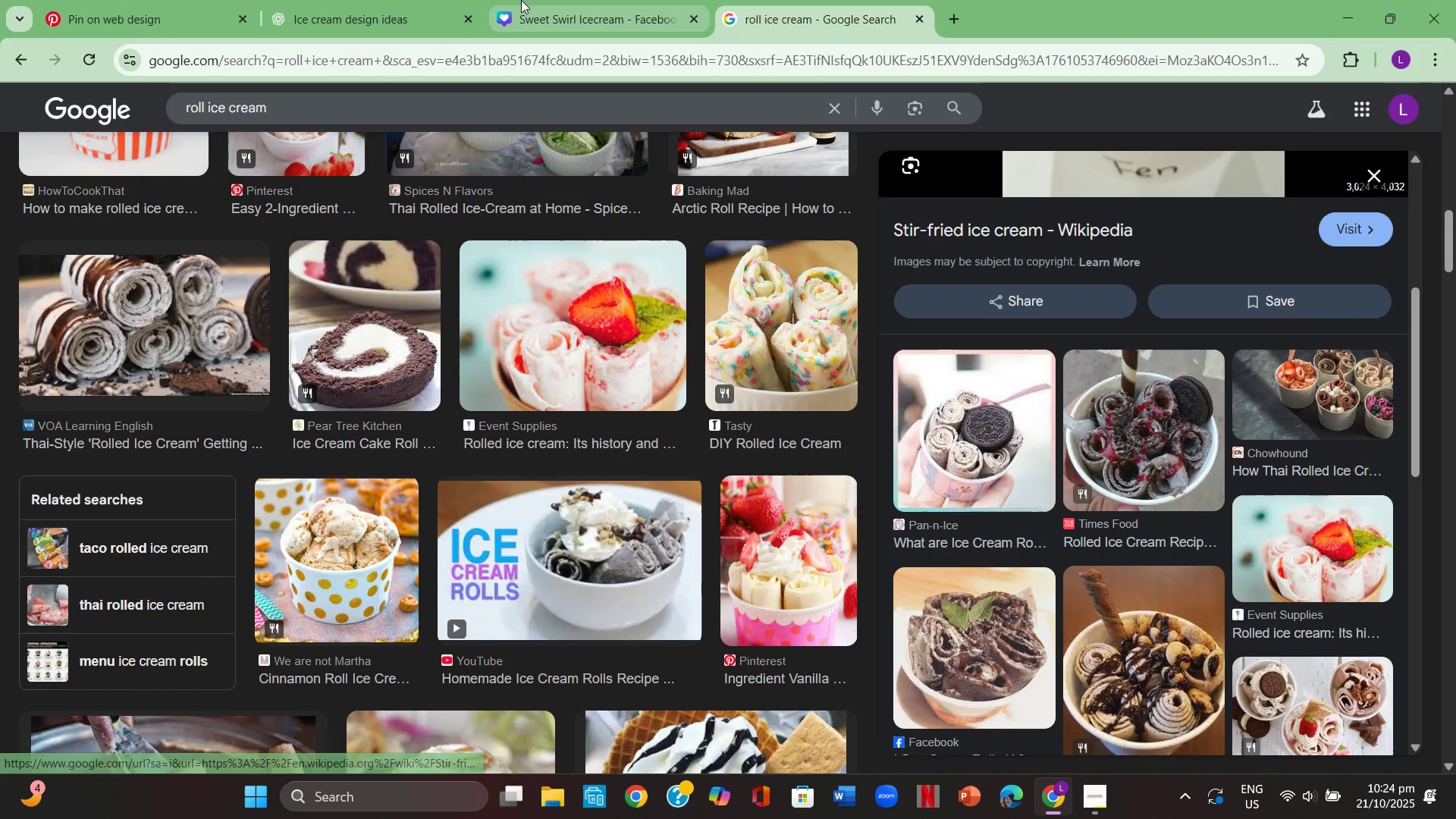 
left_click([422, 1])
 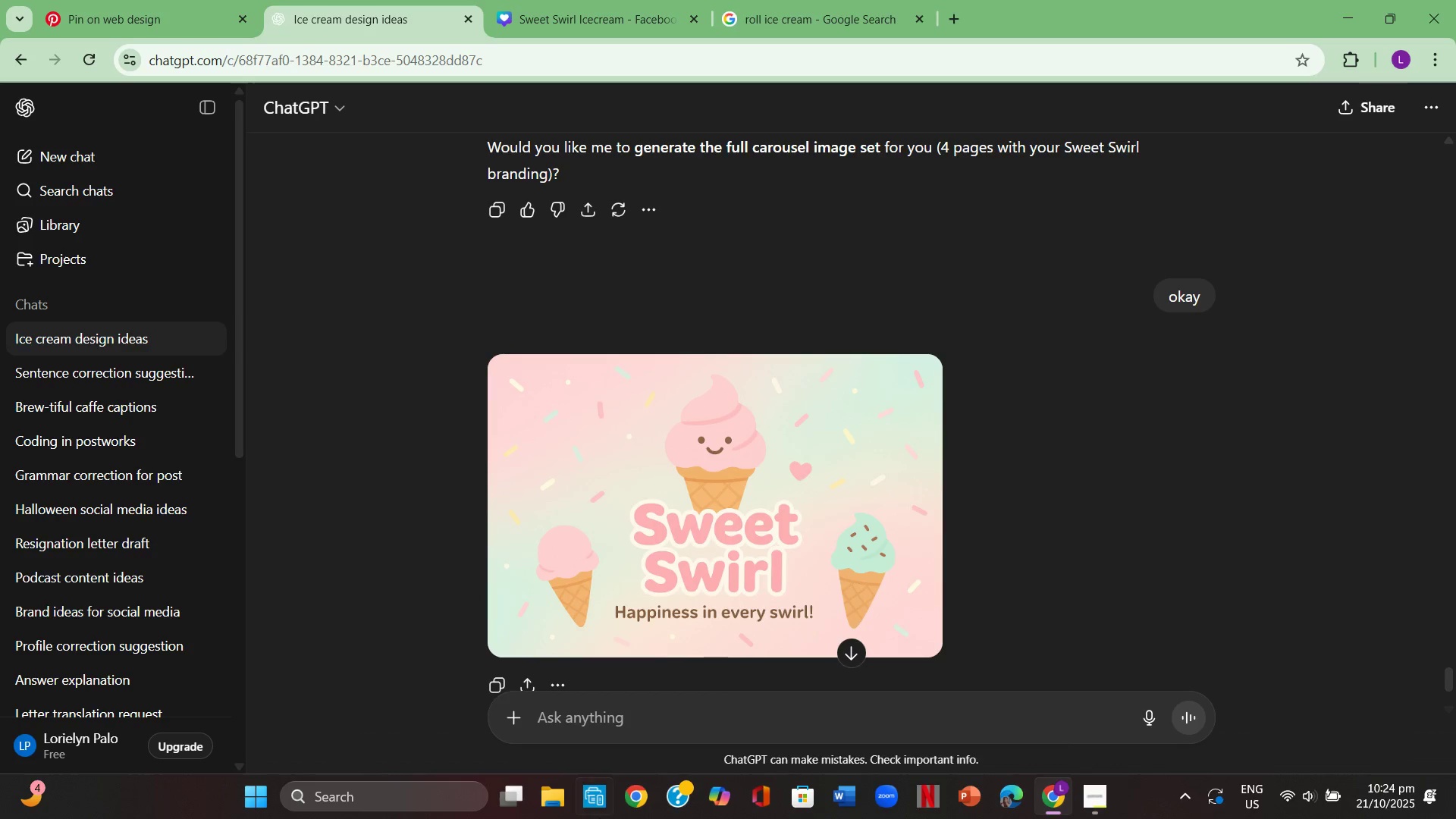 
left_click([611, 714])
 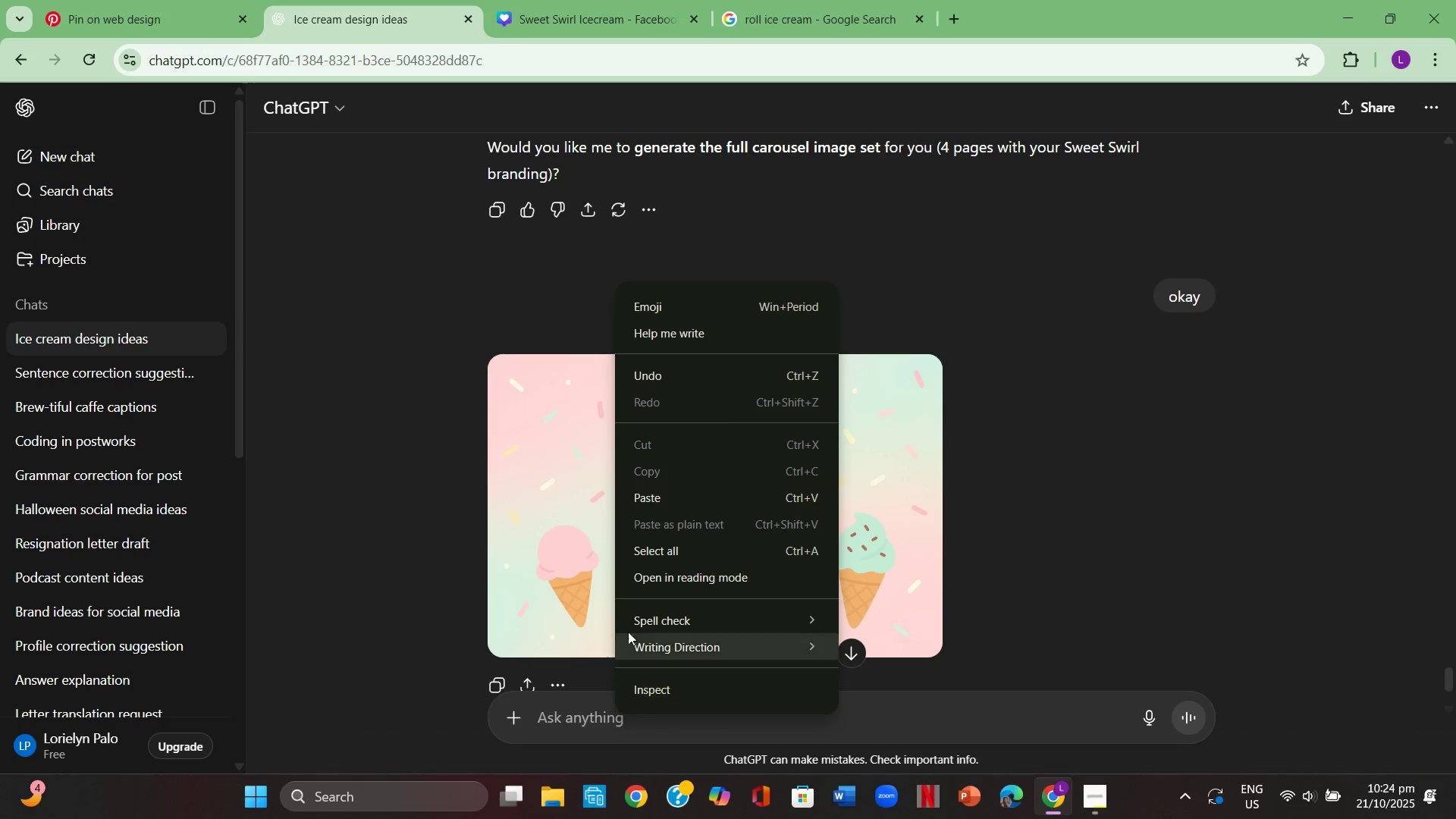 
left_click([463, 539])
 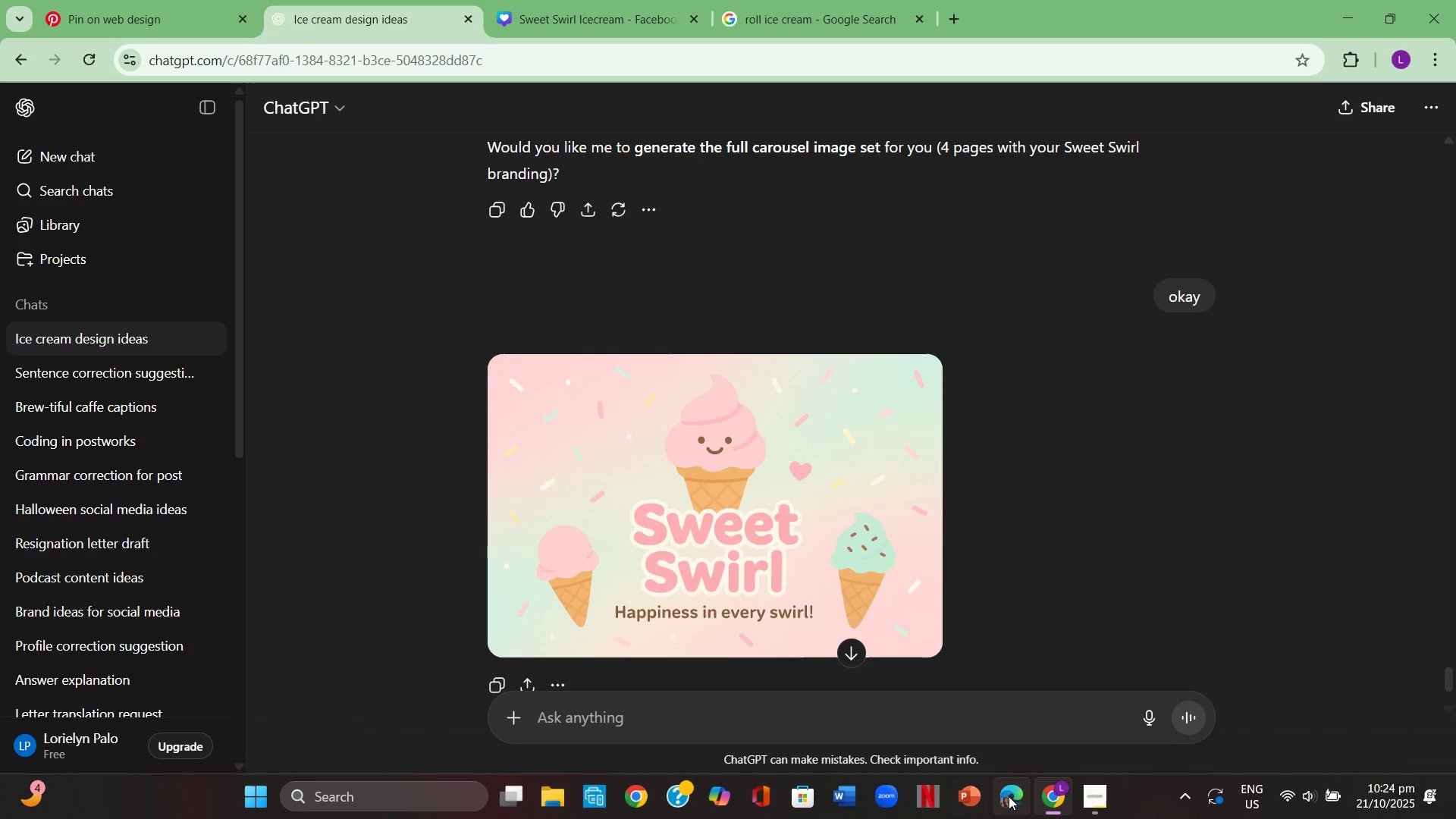 
left_click([1044, 798])
 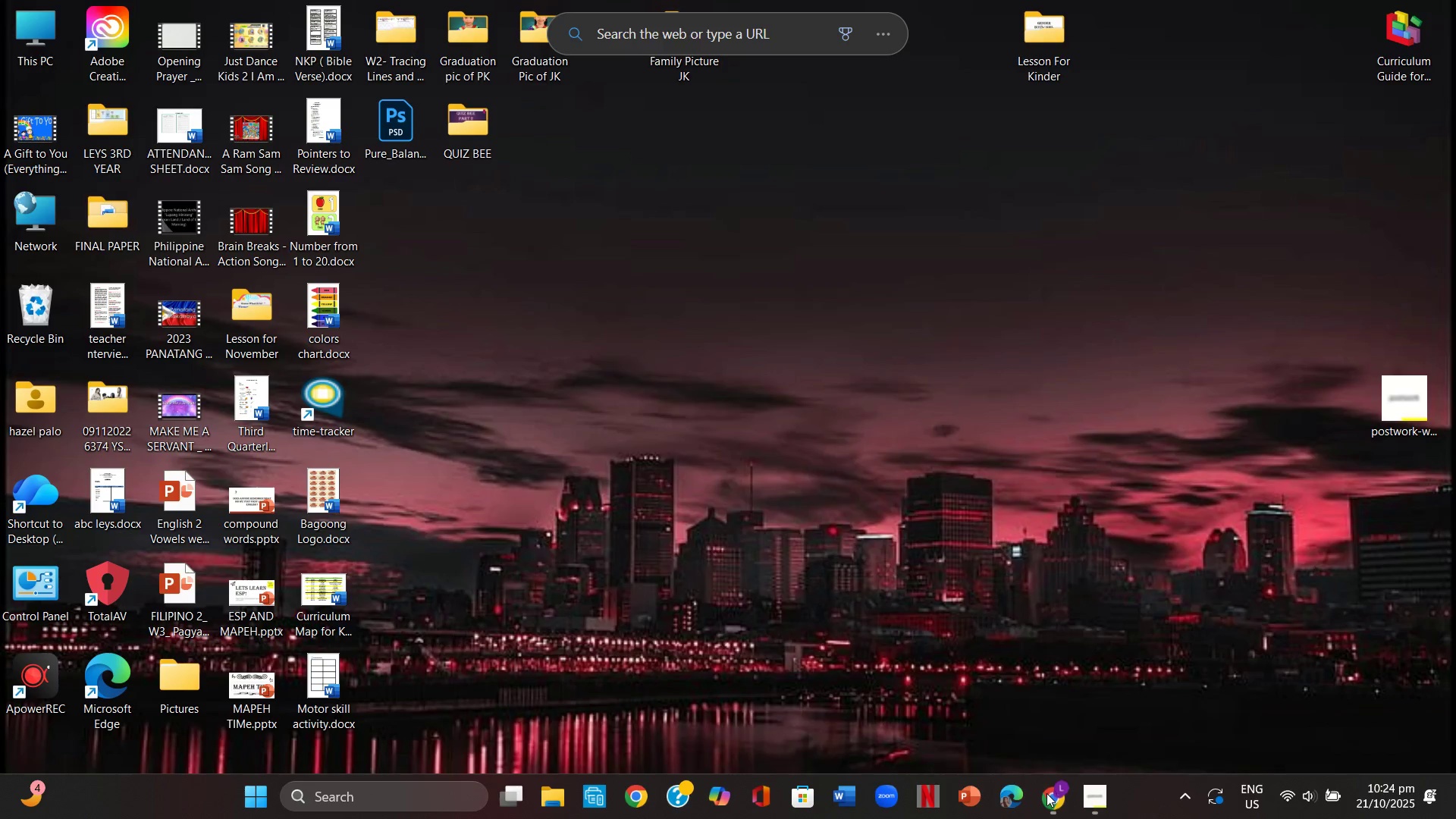 
left_click([1046, 793])
 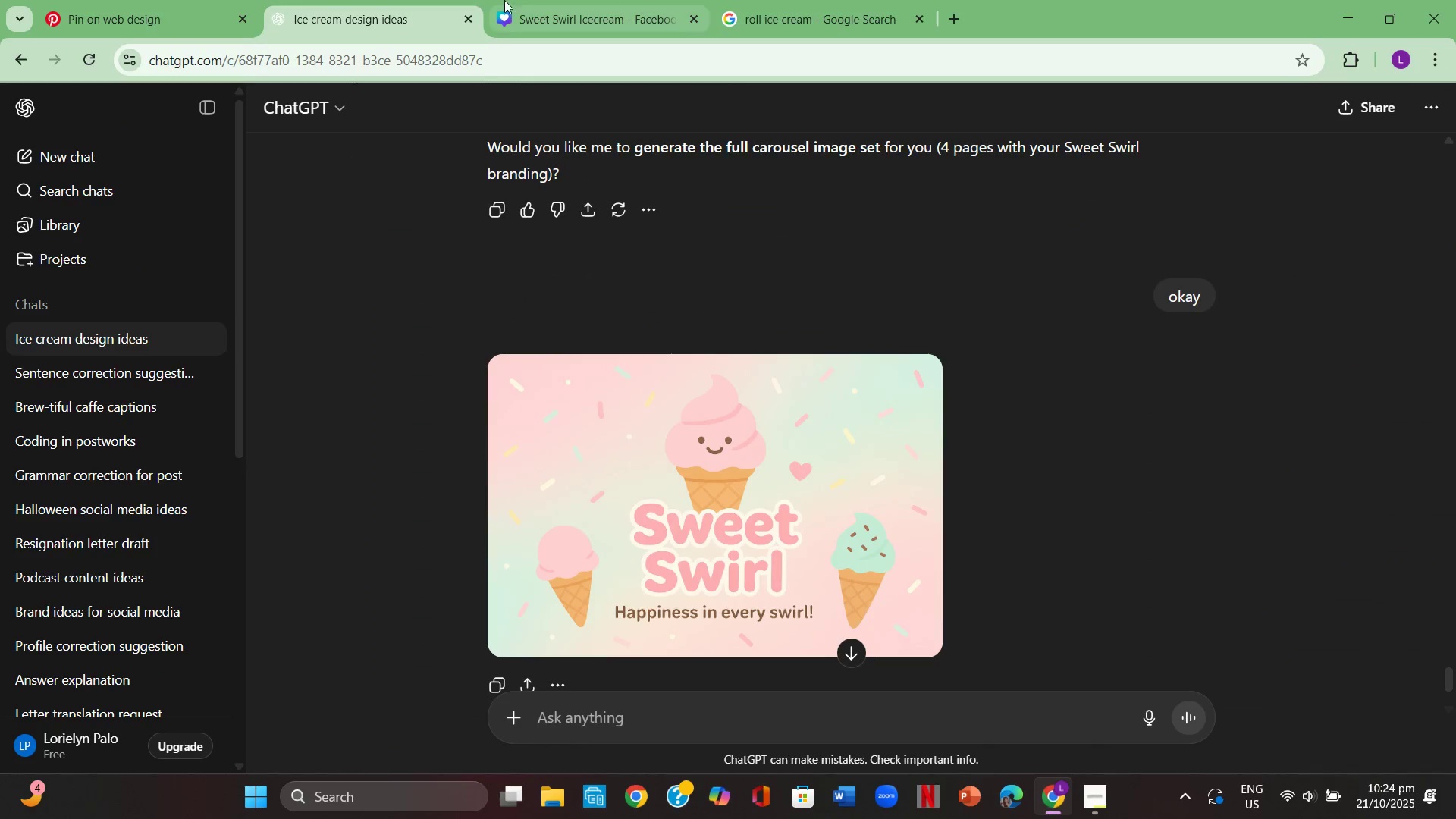 
left_click([617, 0])
 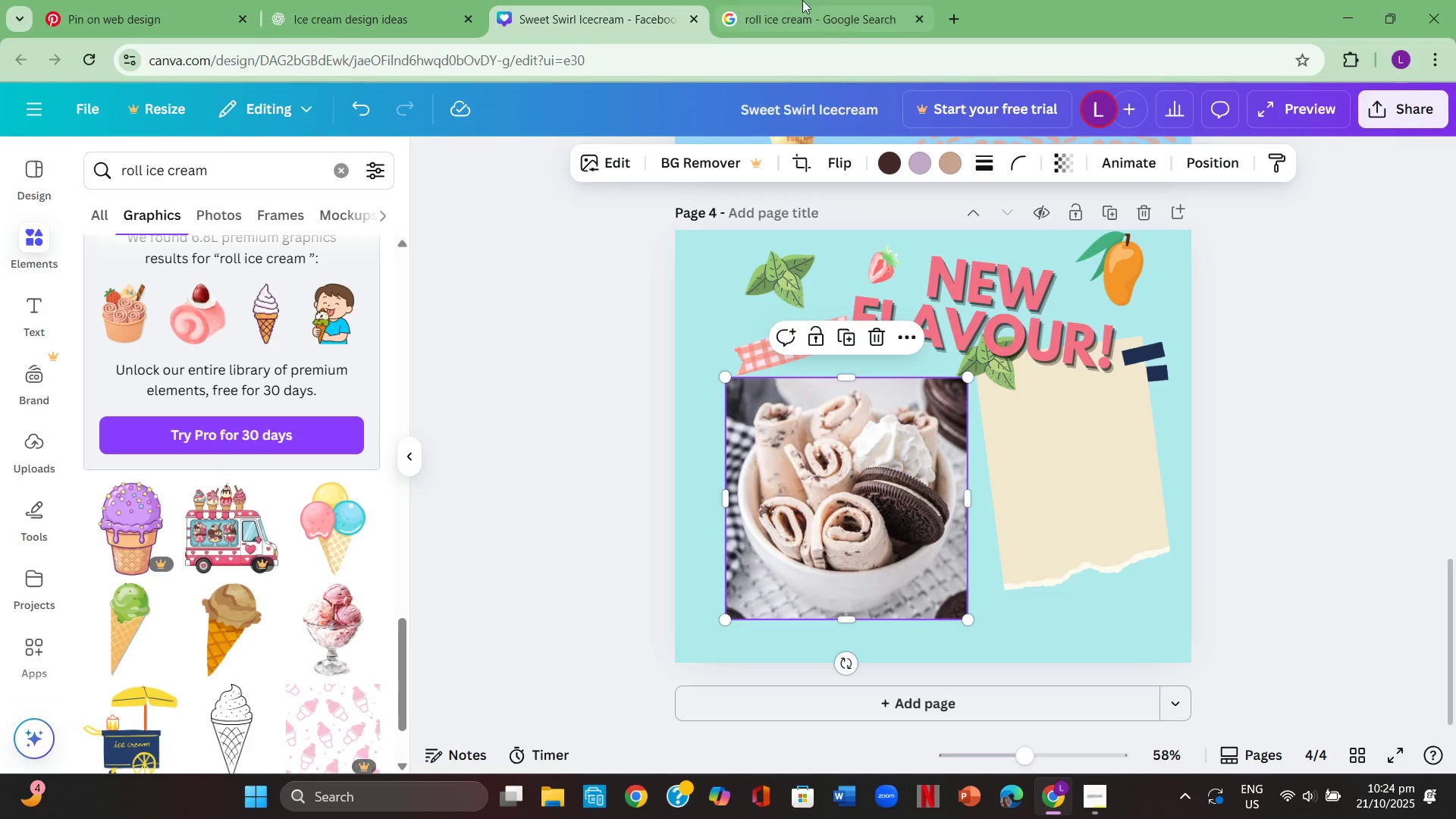 
left_click([802, 0])
 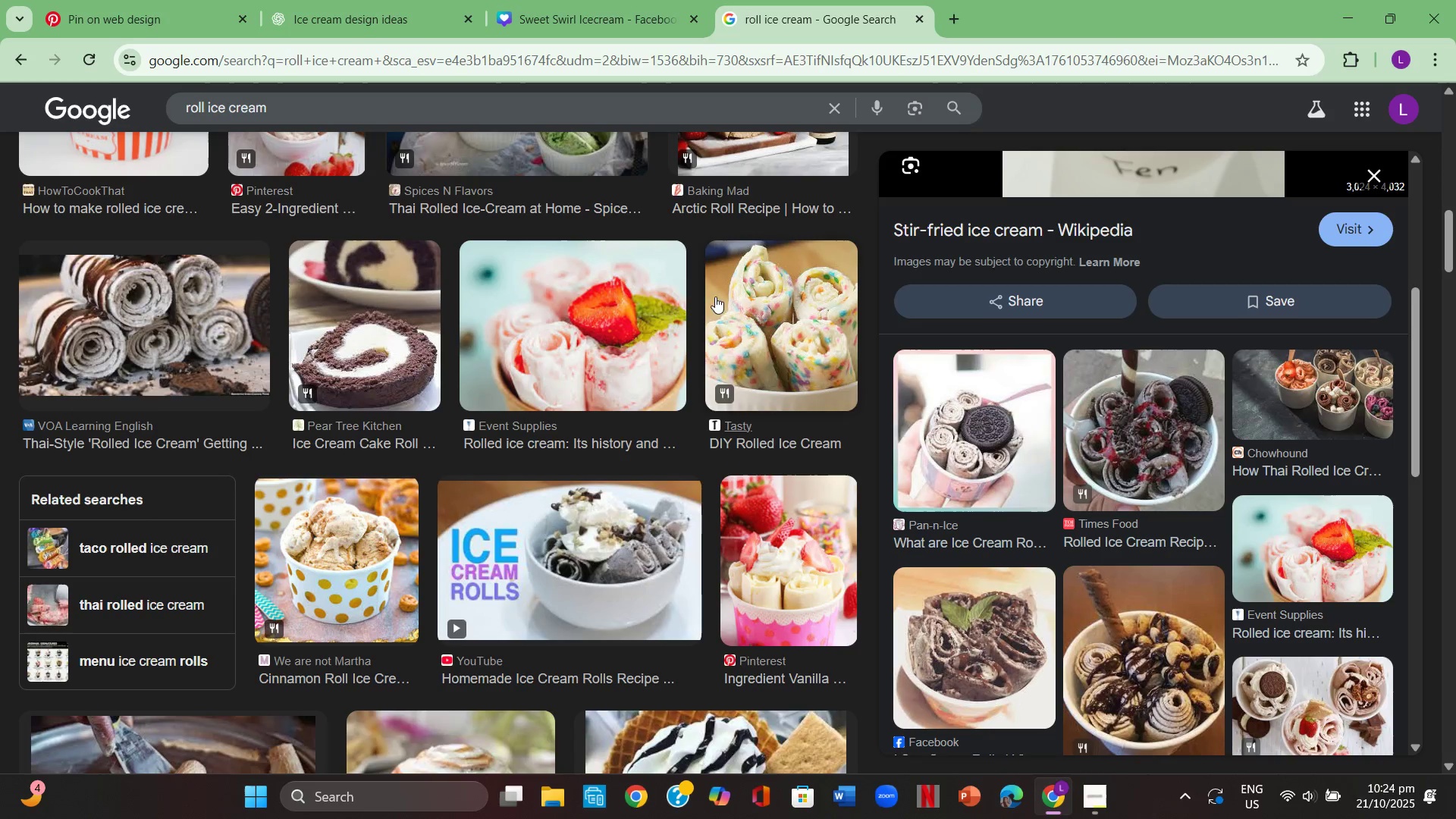 
left_click([445, 0])
 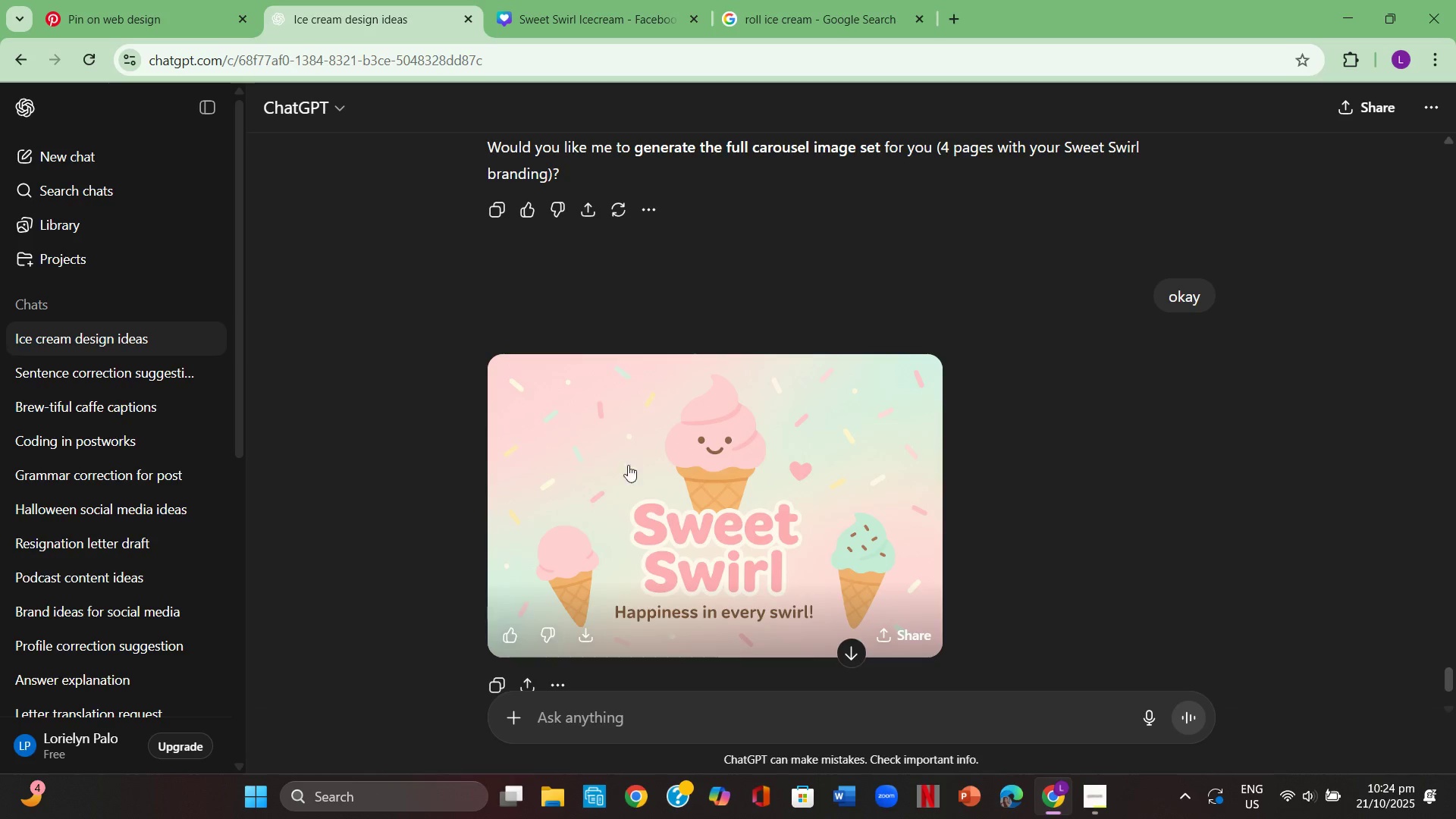 
left_click([714, 0])
 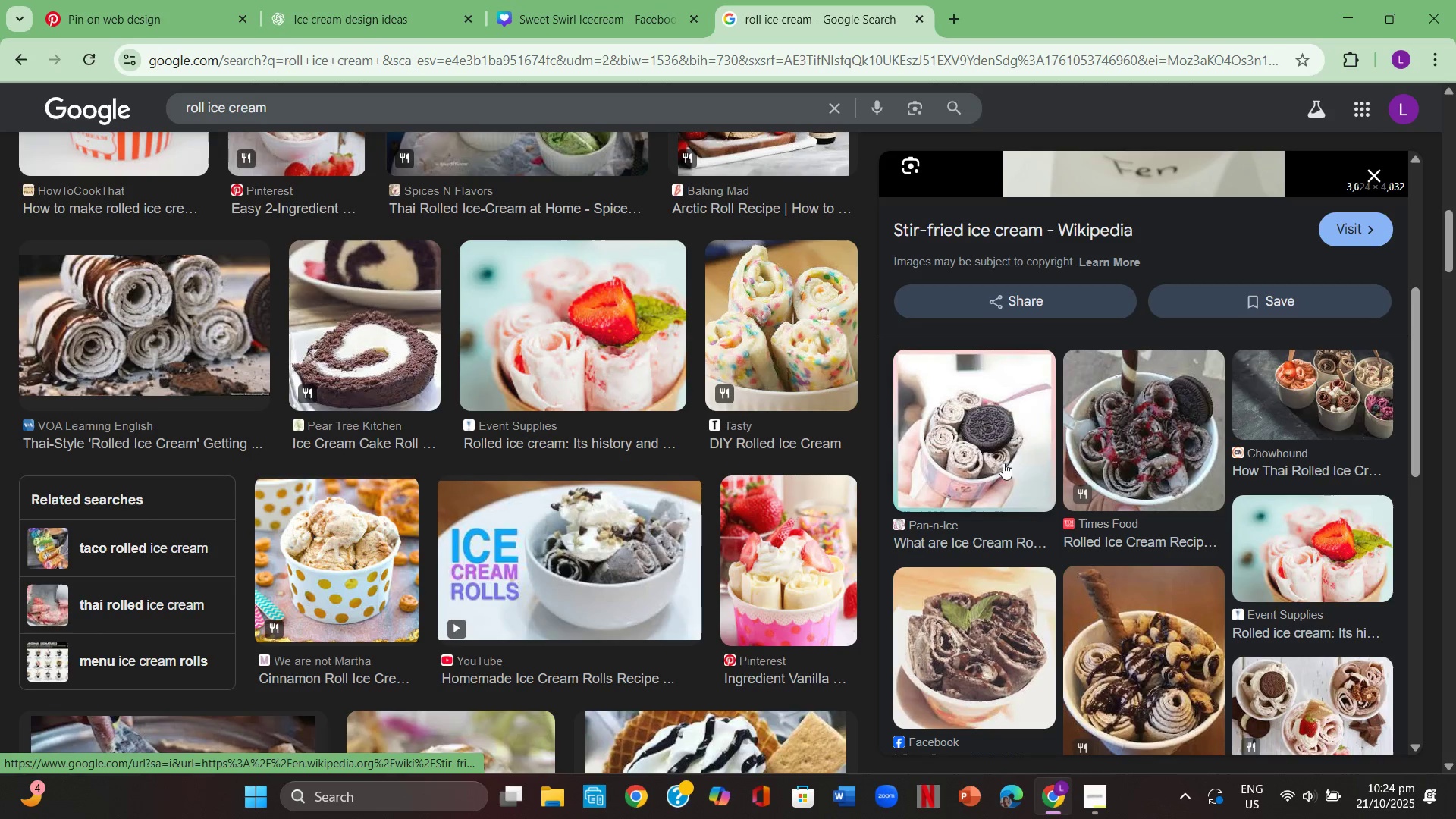 
scroll: coordinate [976, 467], scroll_direction: up, amount: 3.0
 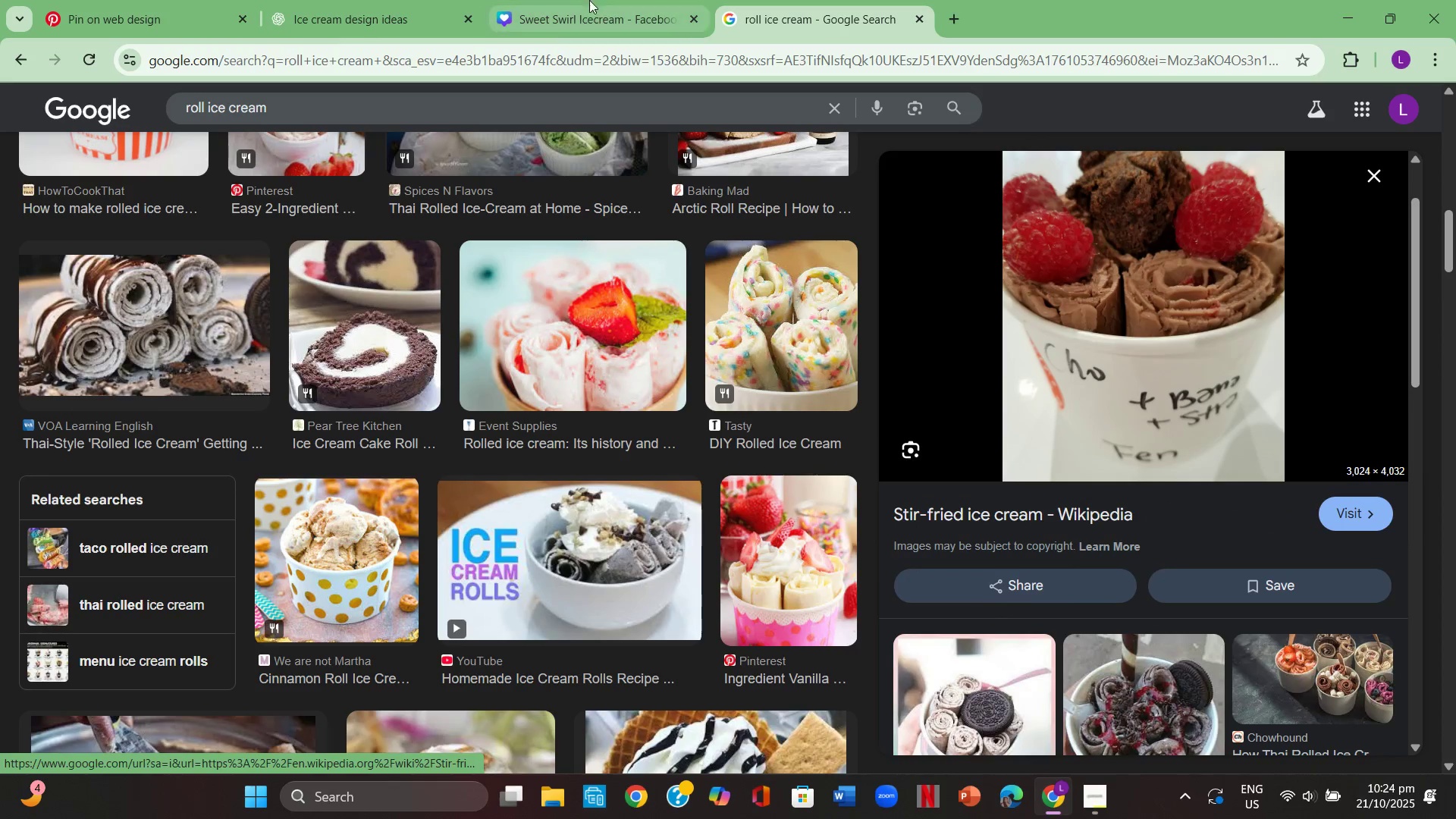 
left_click([576, 0])
 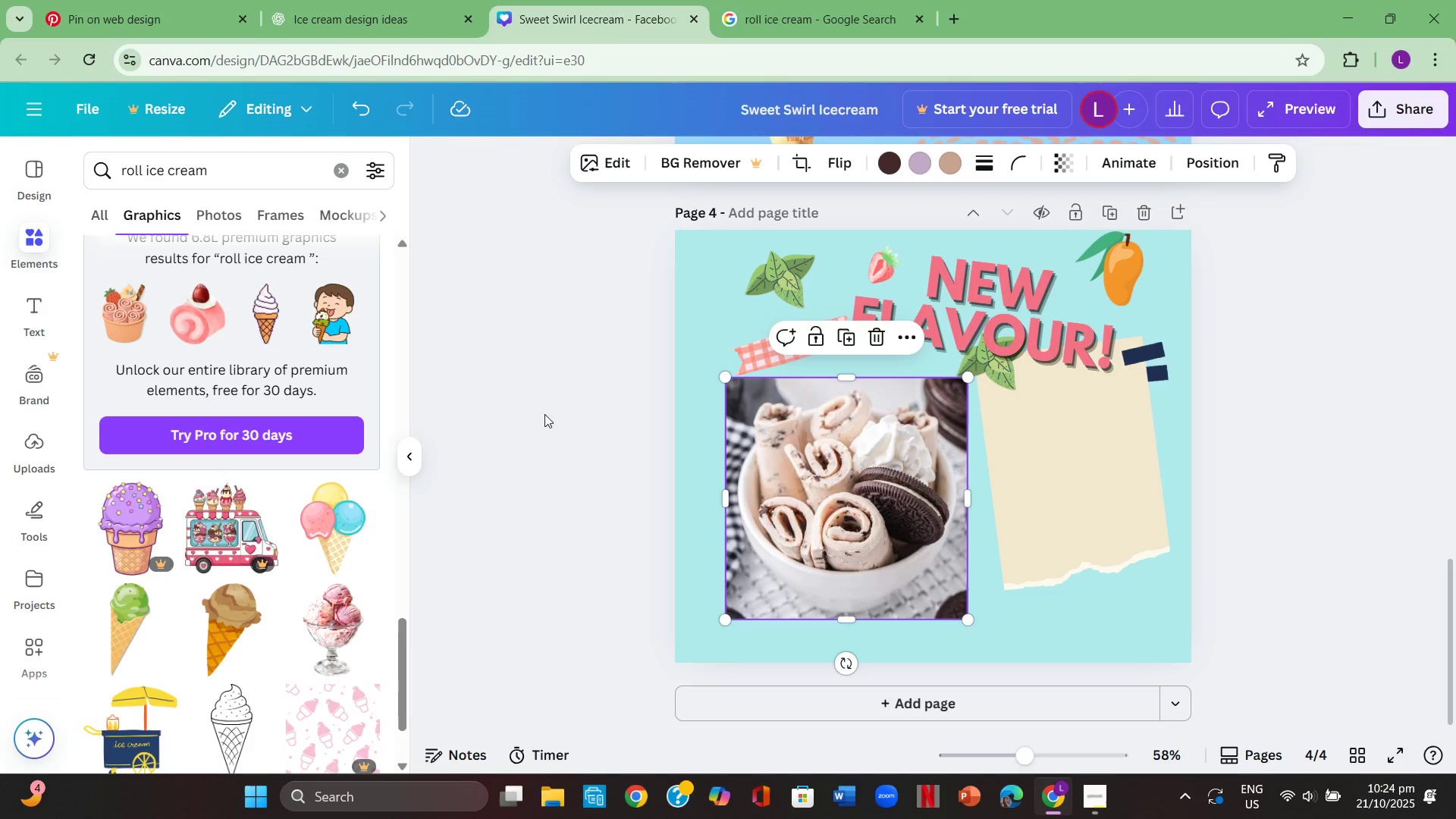 
left_click([512, 432])
 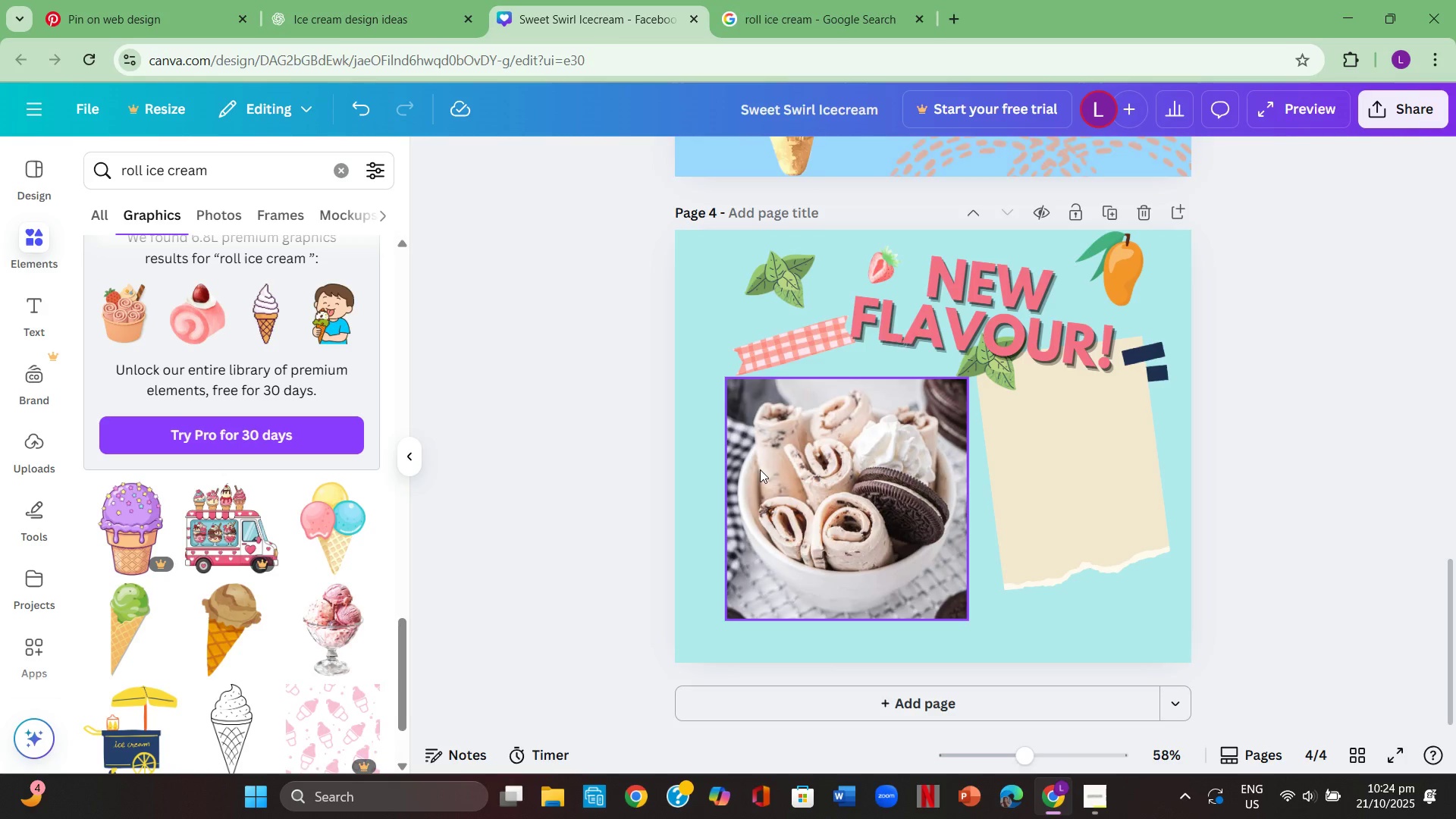 
left_click_drag(start_coordinate=[760, 469], to_coordinate=[745, 475])
 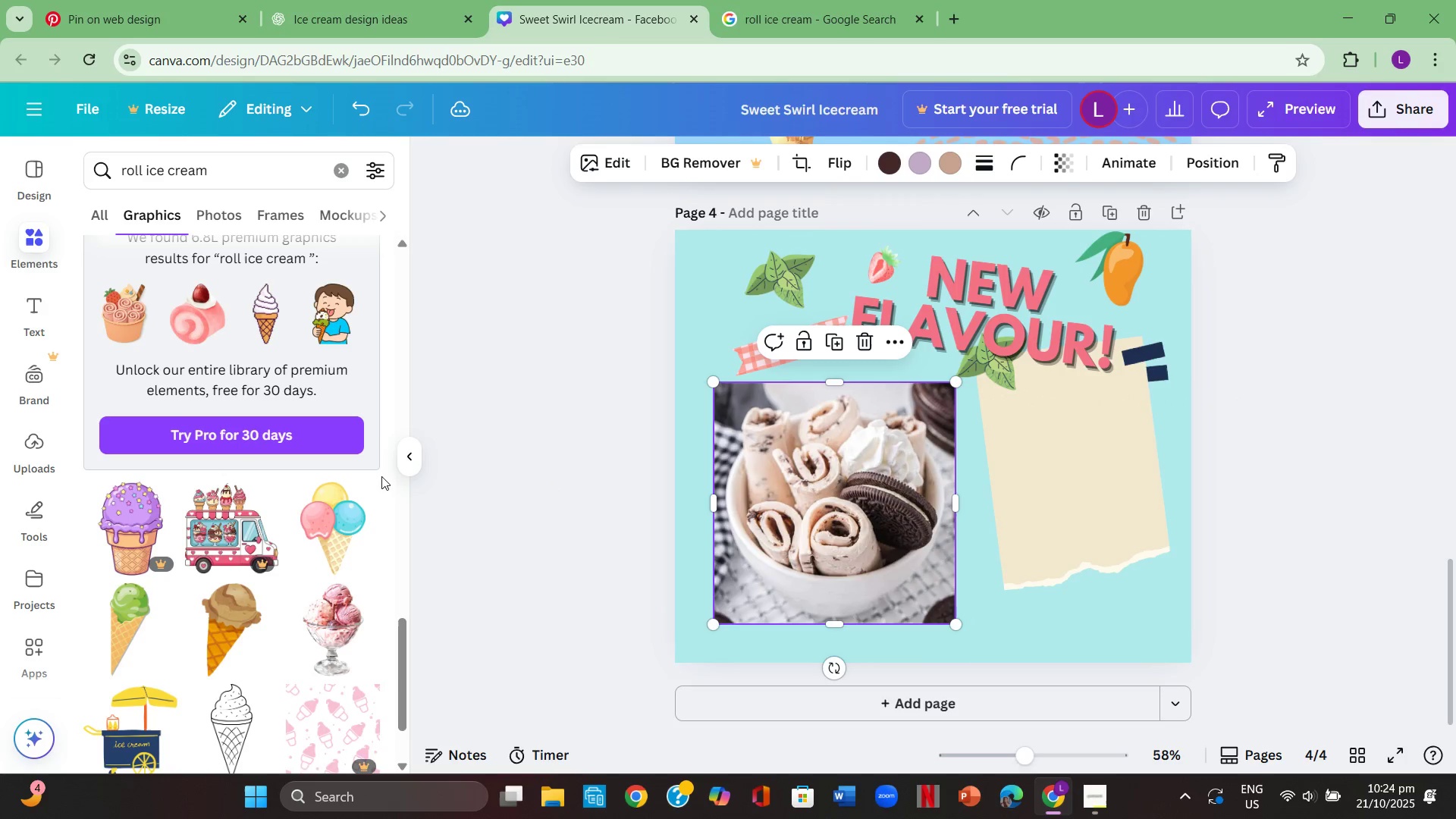 
left_click([381, 476])
 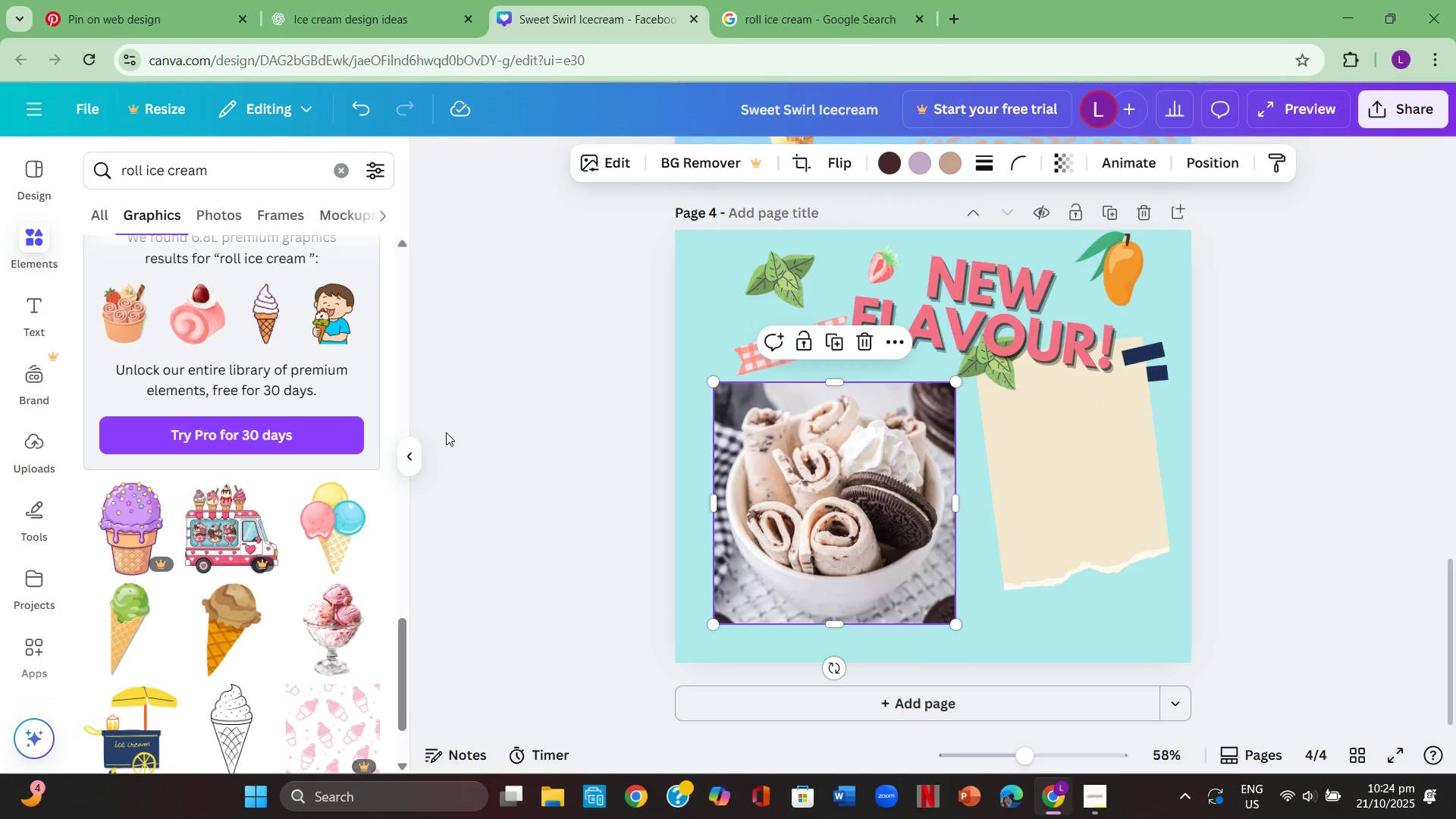 
left_click([447, 431])
 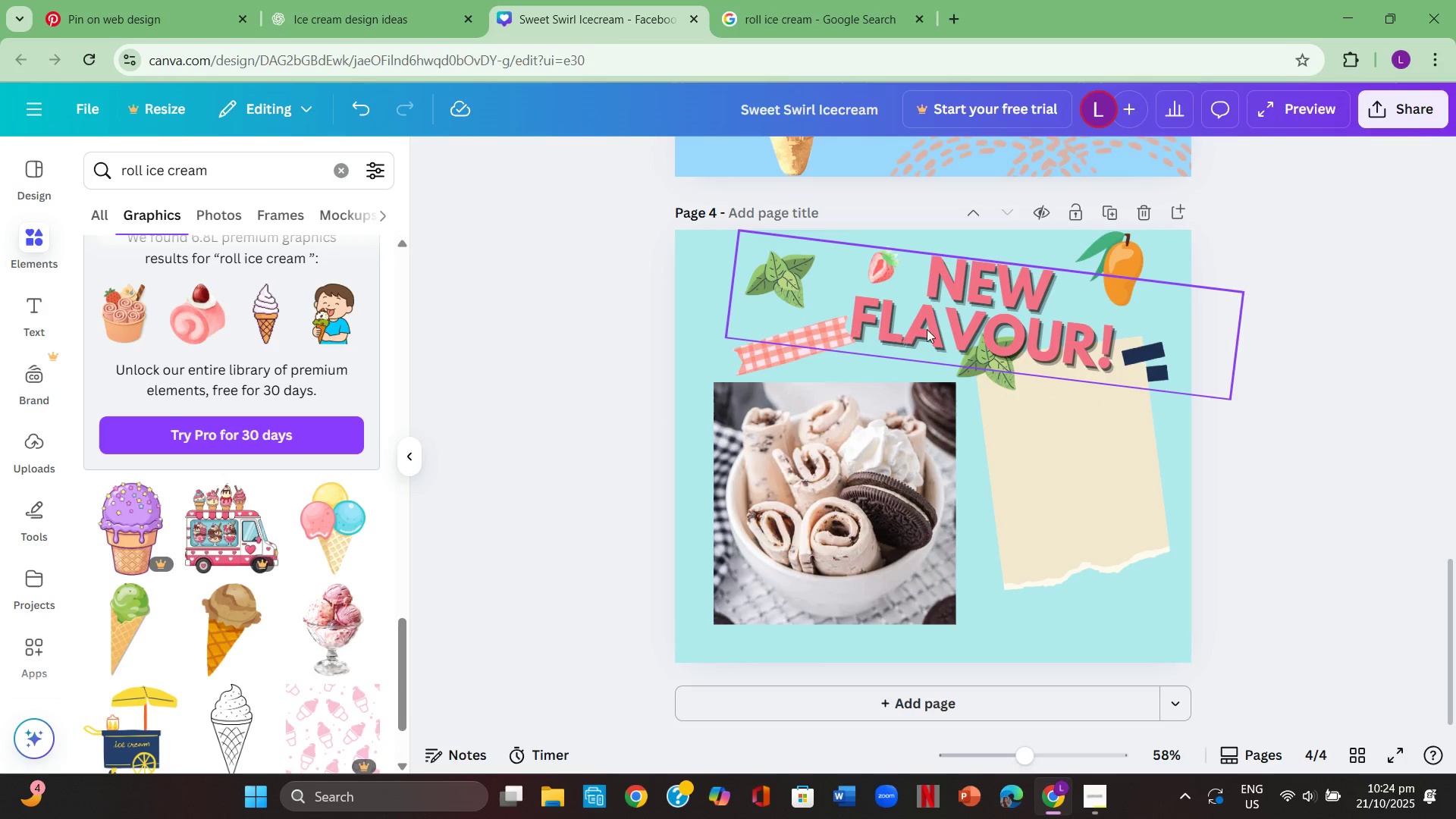 
left_click([1049, 470])
 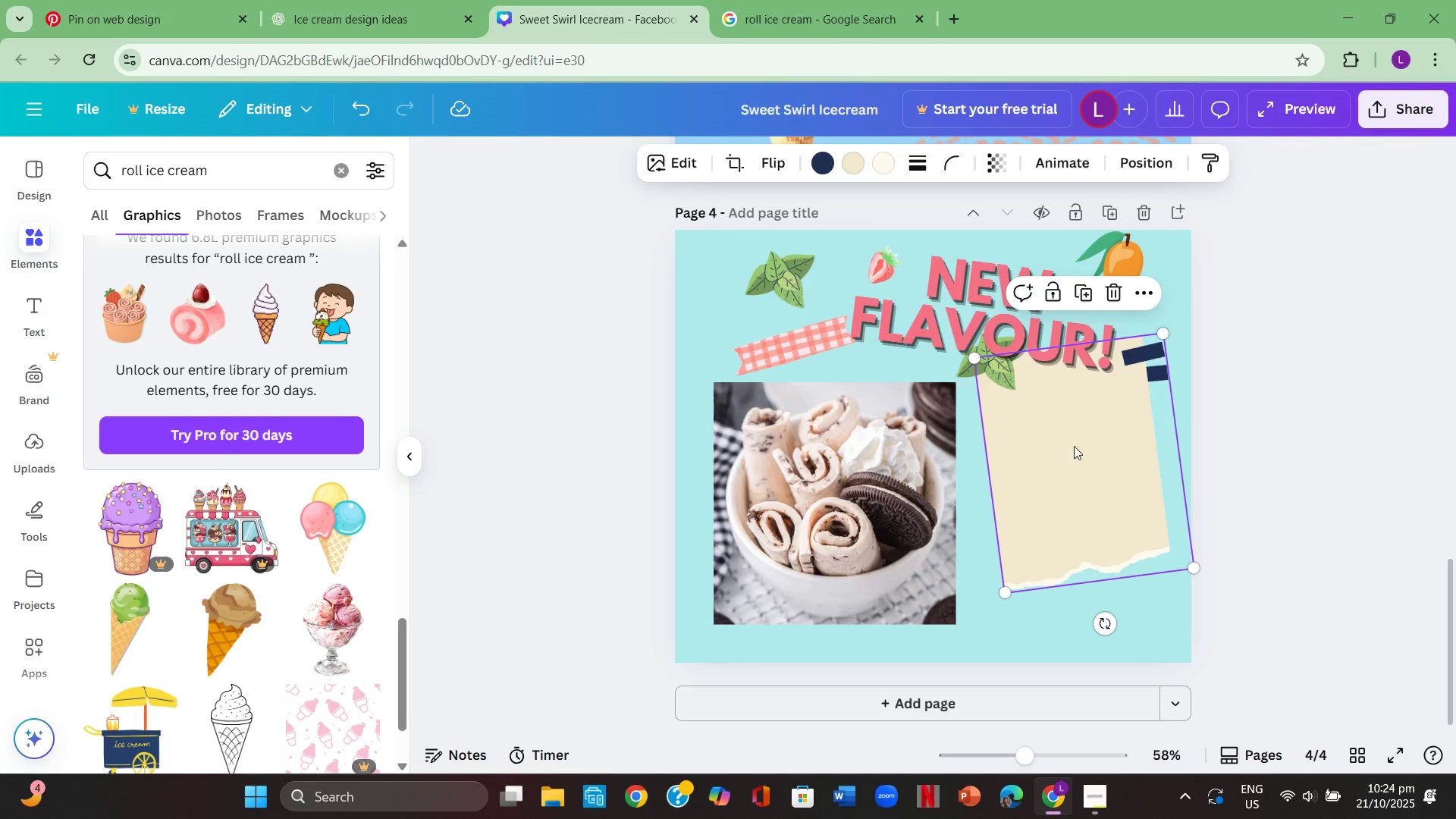 
key(Backspace)
 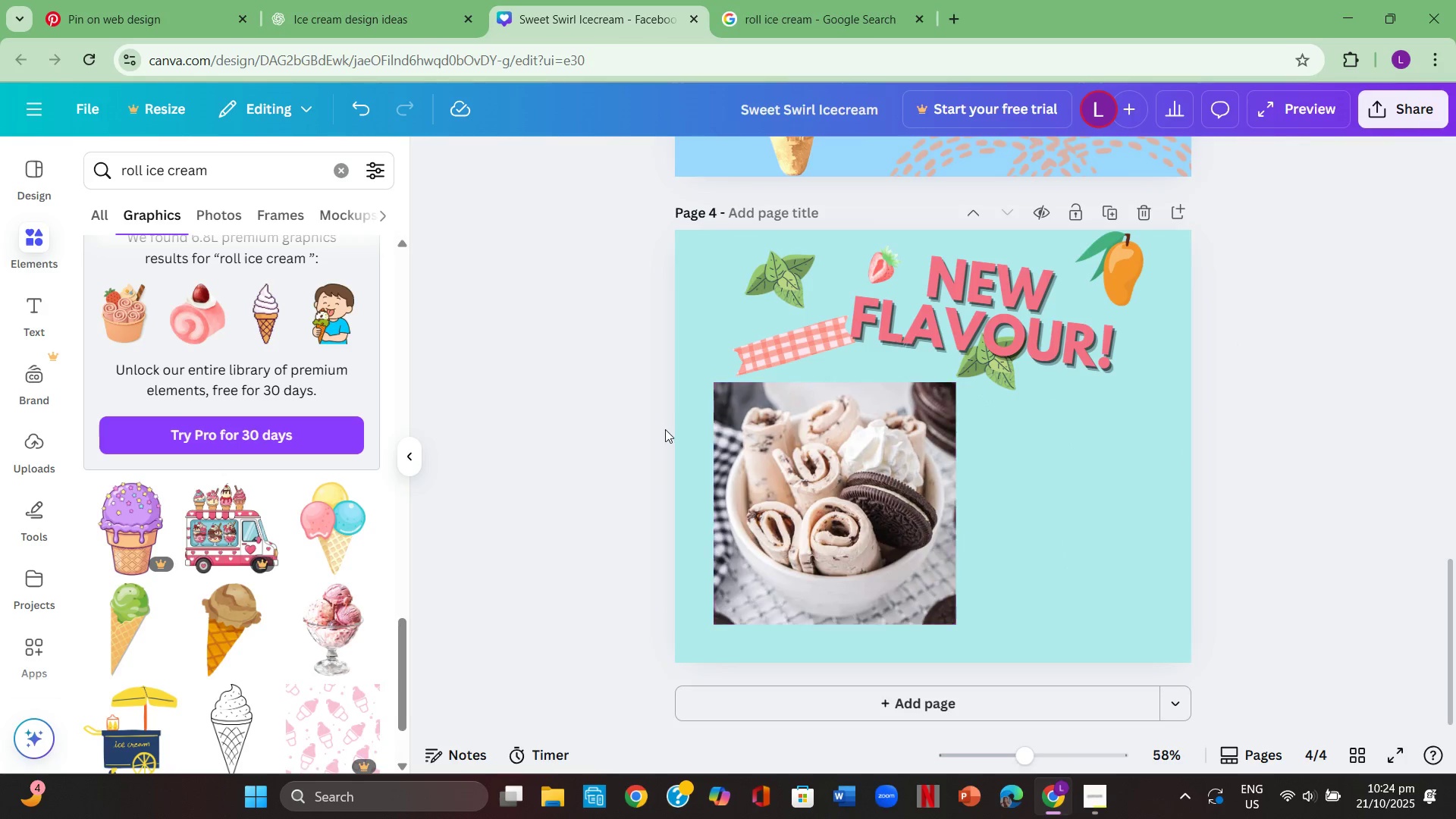 
left_click([798, 459])
 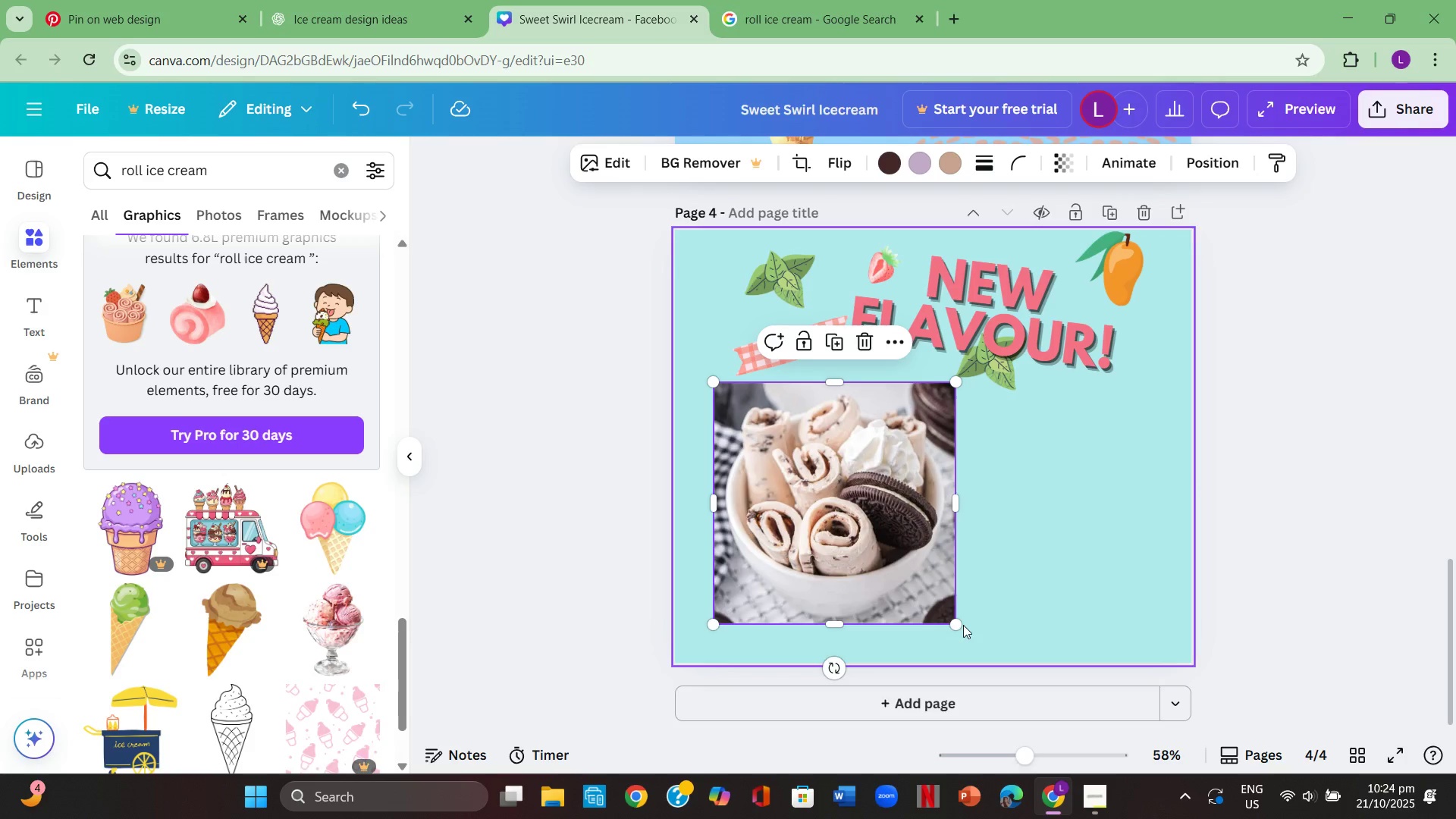 
left_click_drag(start_coordinate=[956, 626], to_coordinate=[960, 680])
 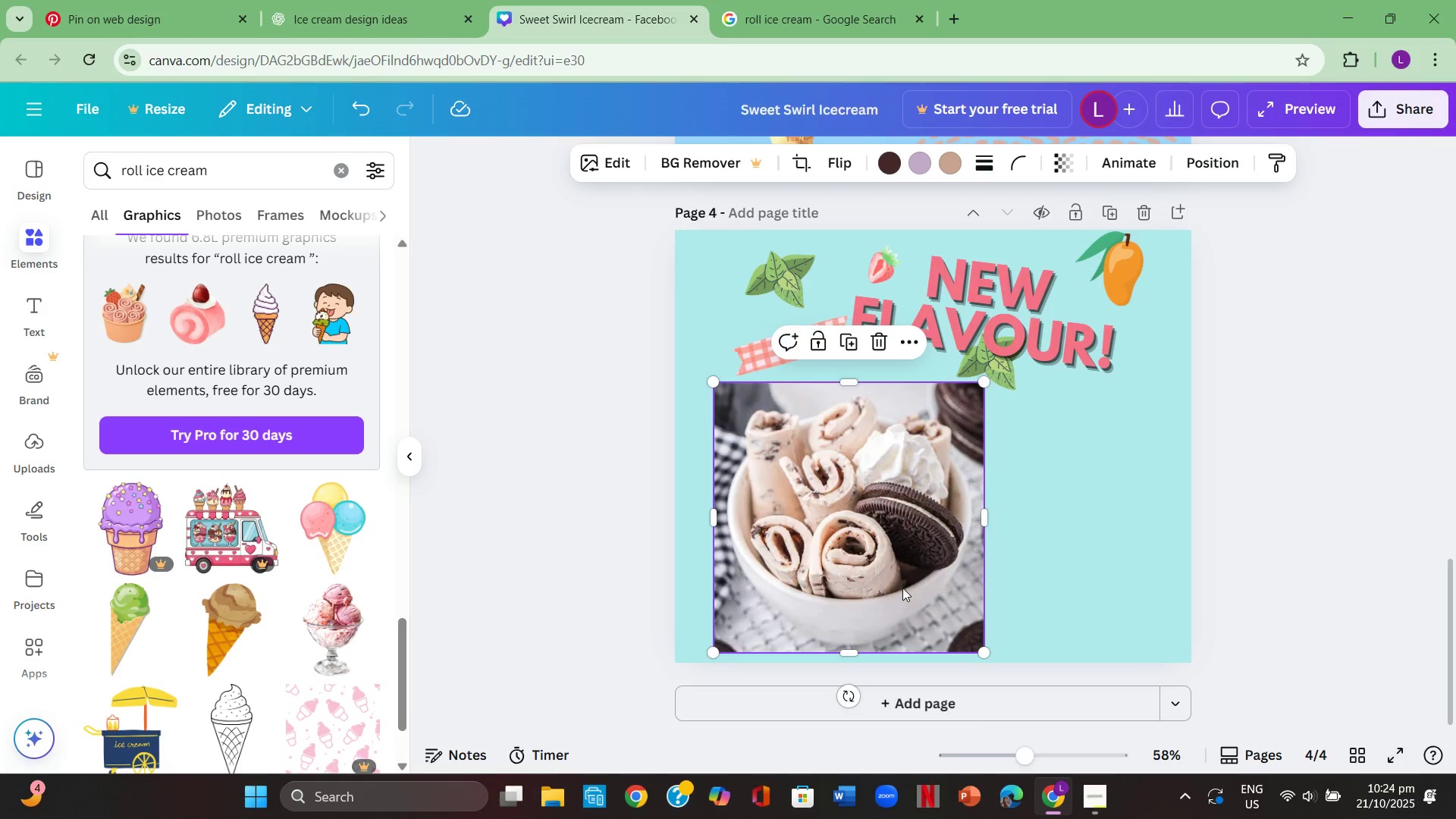 
left_click_drag(start_coordinate=[902, 588], to_coordinate=[898, 570])
 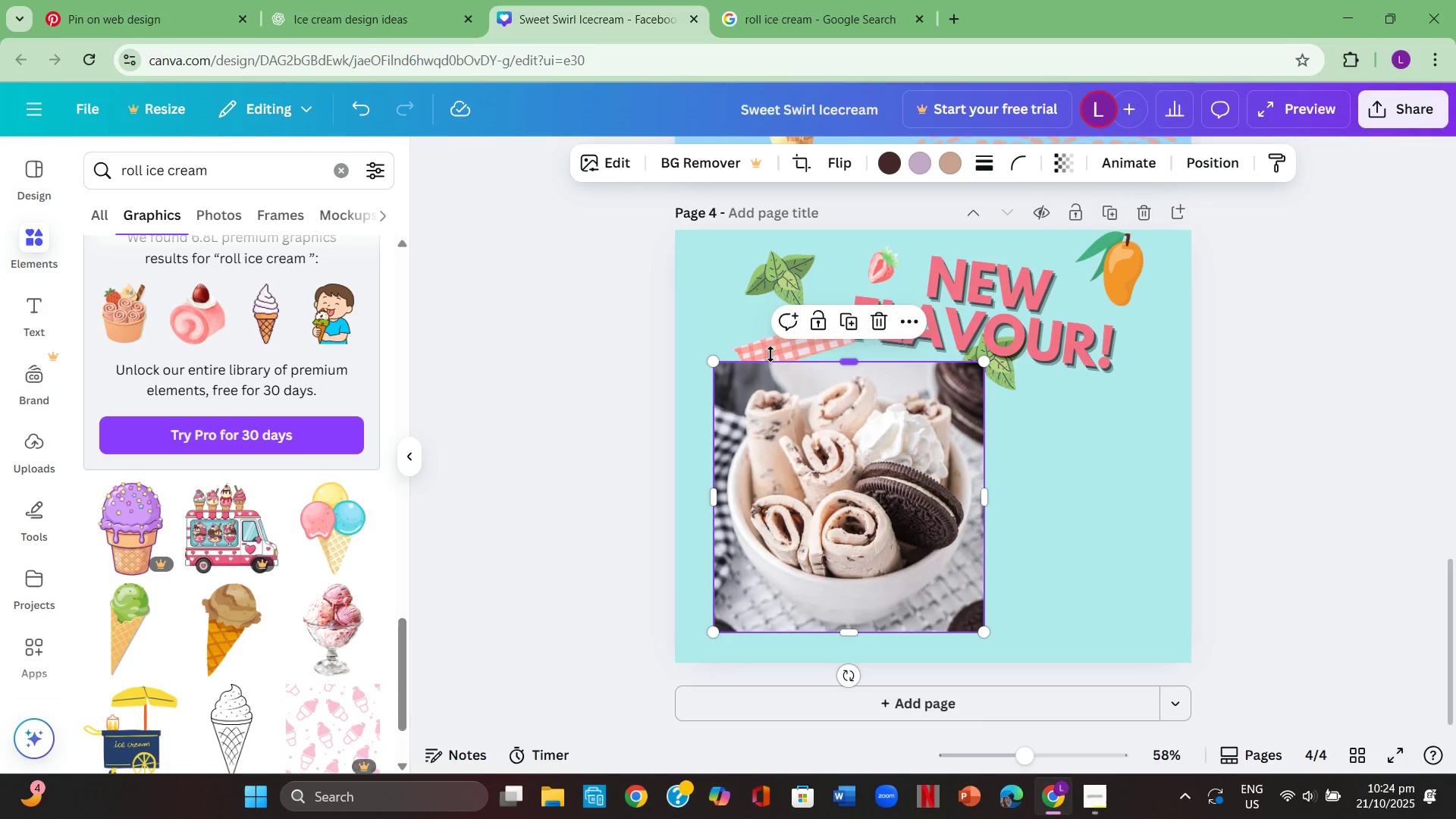 
left_click_drag(start_coordinate=[770, 342], to_coordinate=[824, 327])
 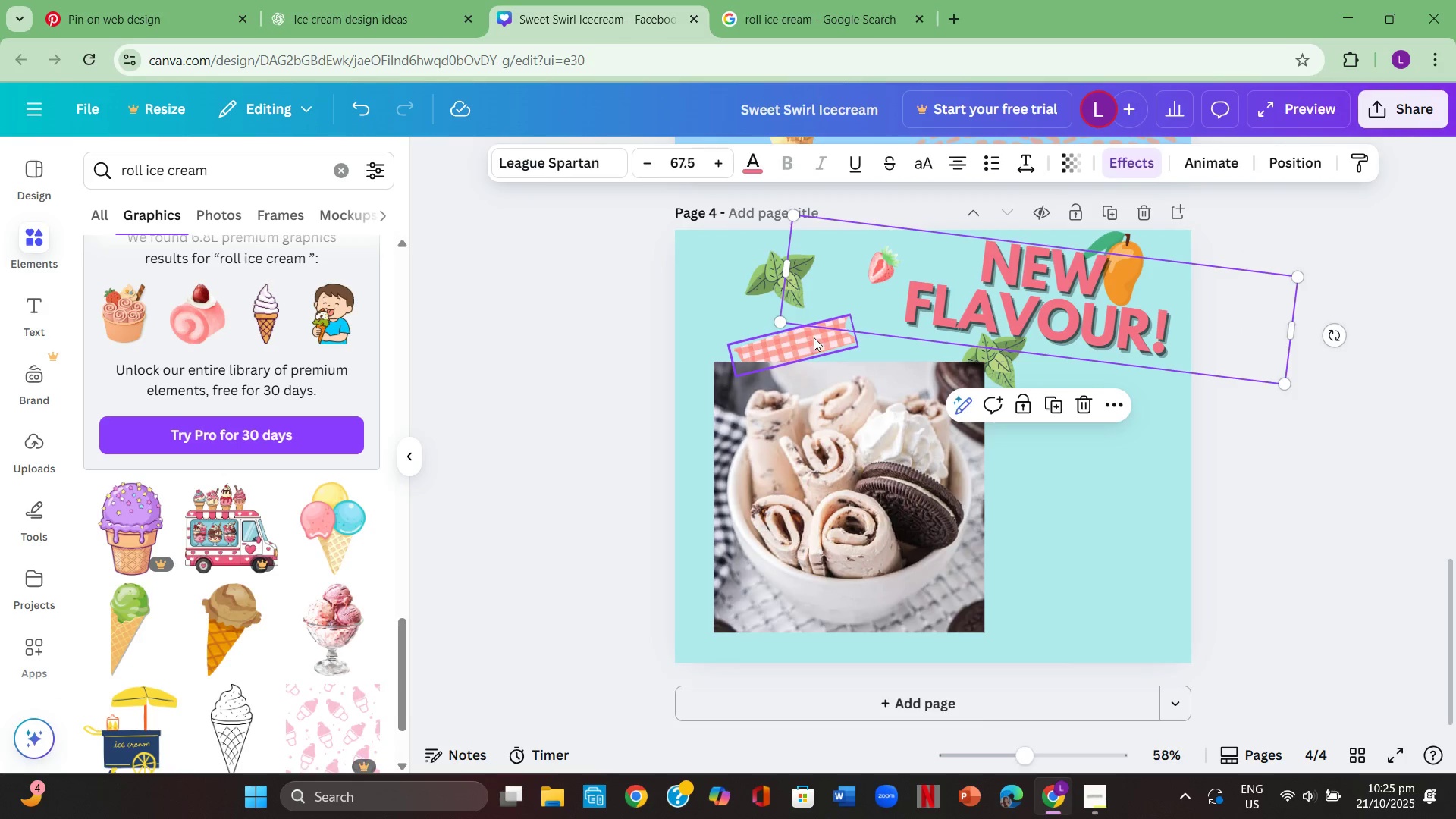 
left_click_drag(start_coordinate=[814, 337], to_coordinate=[788, 356])
 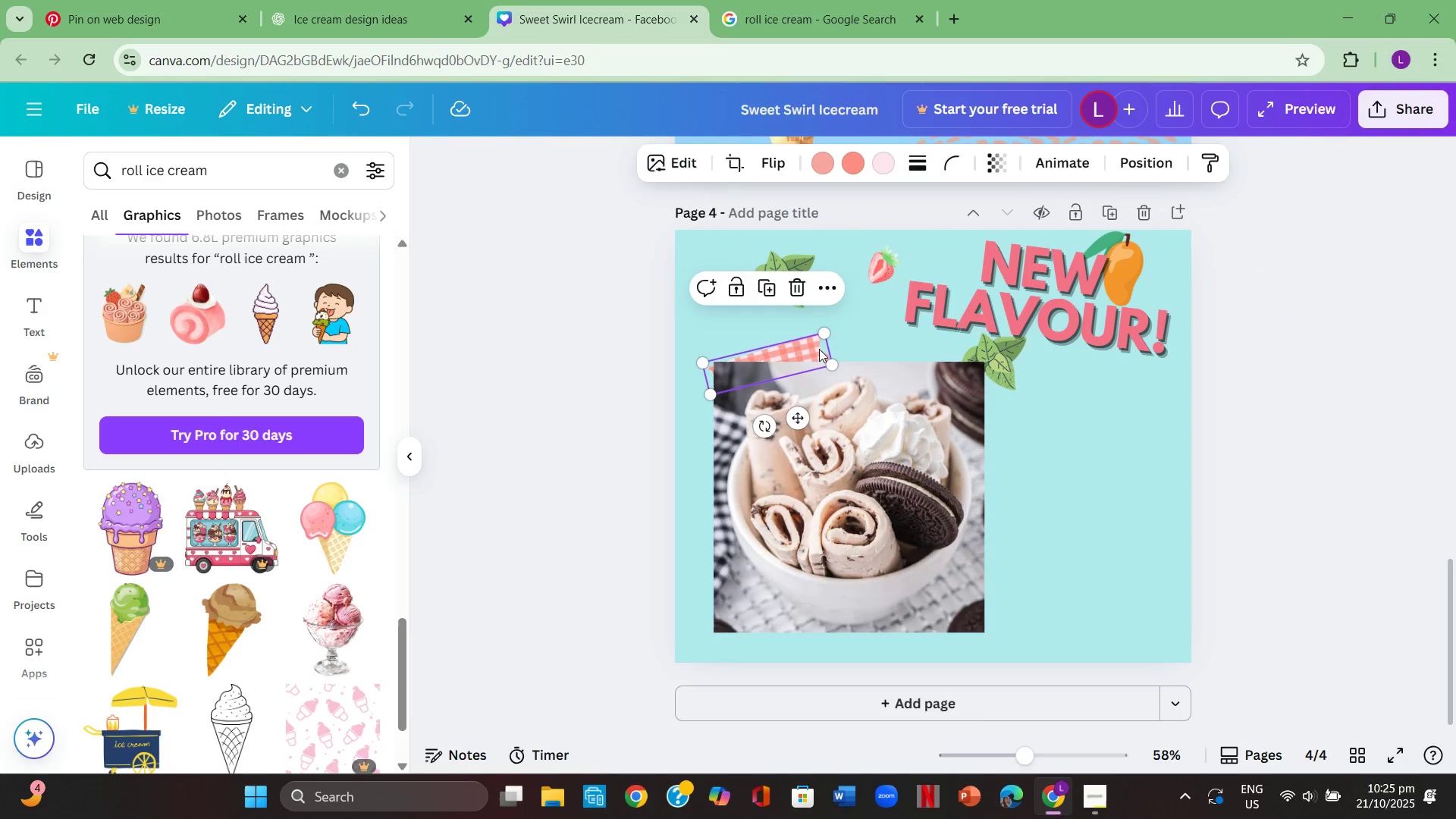 
right_click([819, 349])
 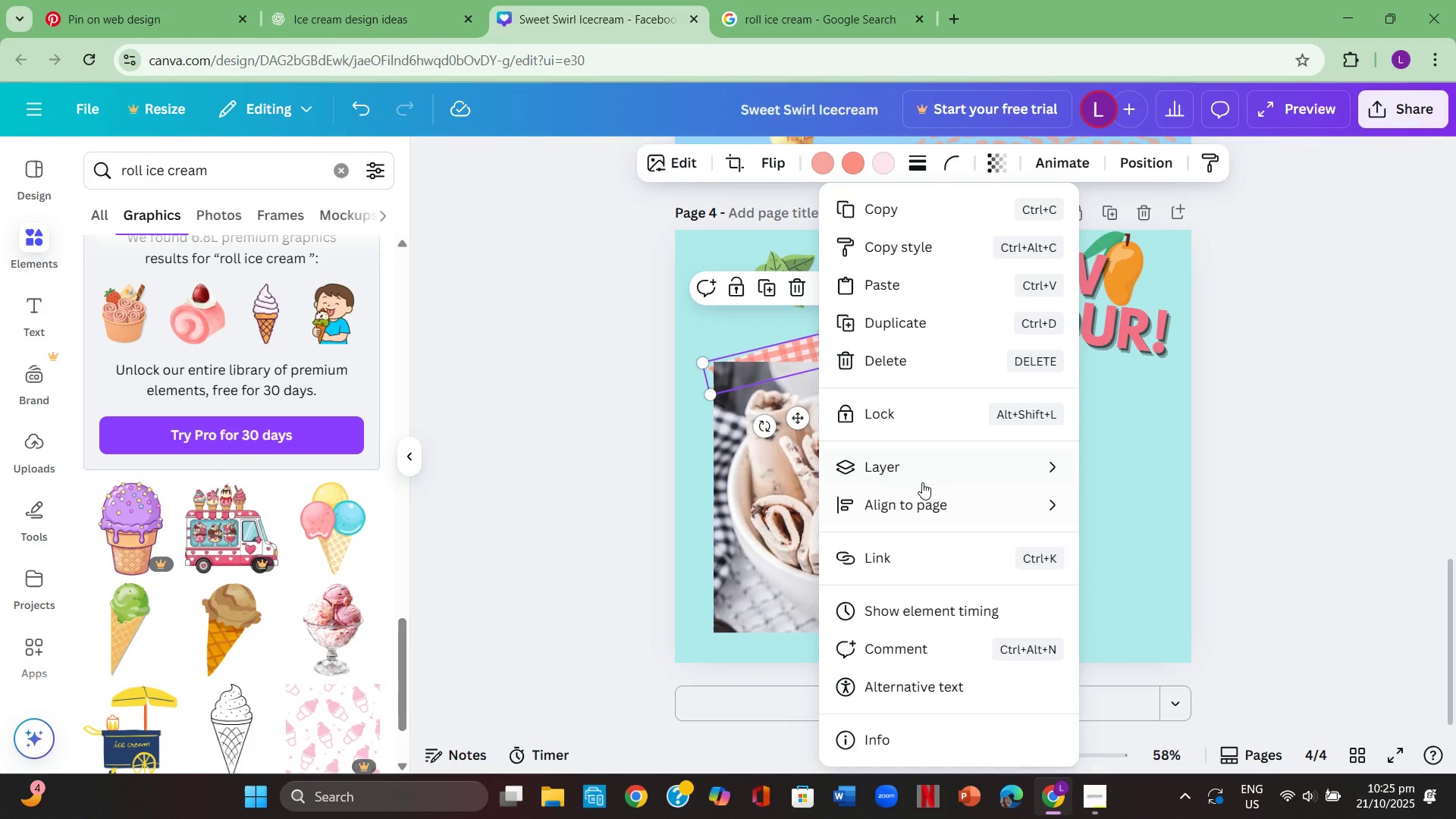 
left_click([923, 480])
 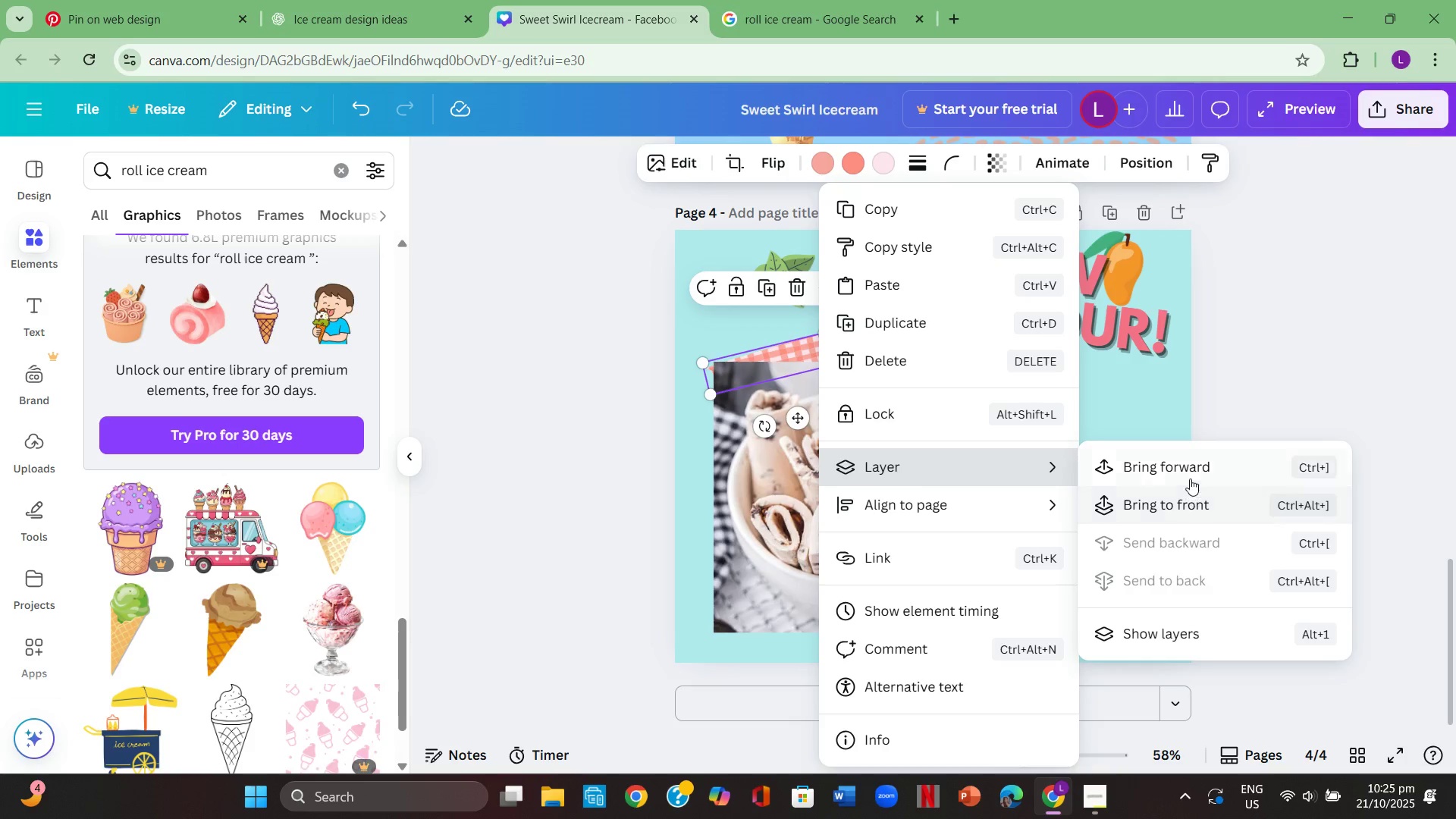 
left_click([1180, 501])
 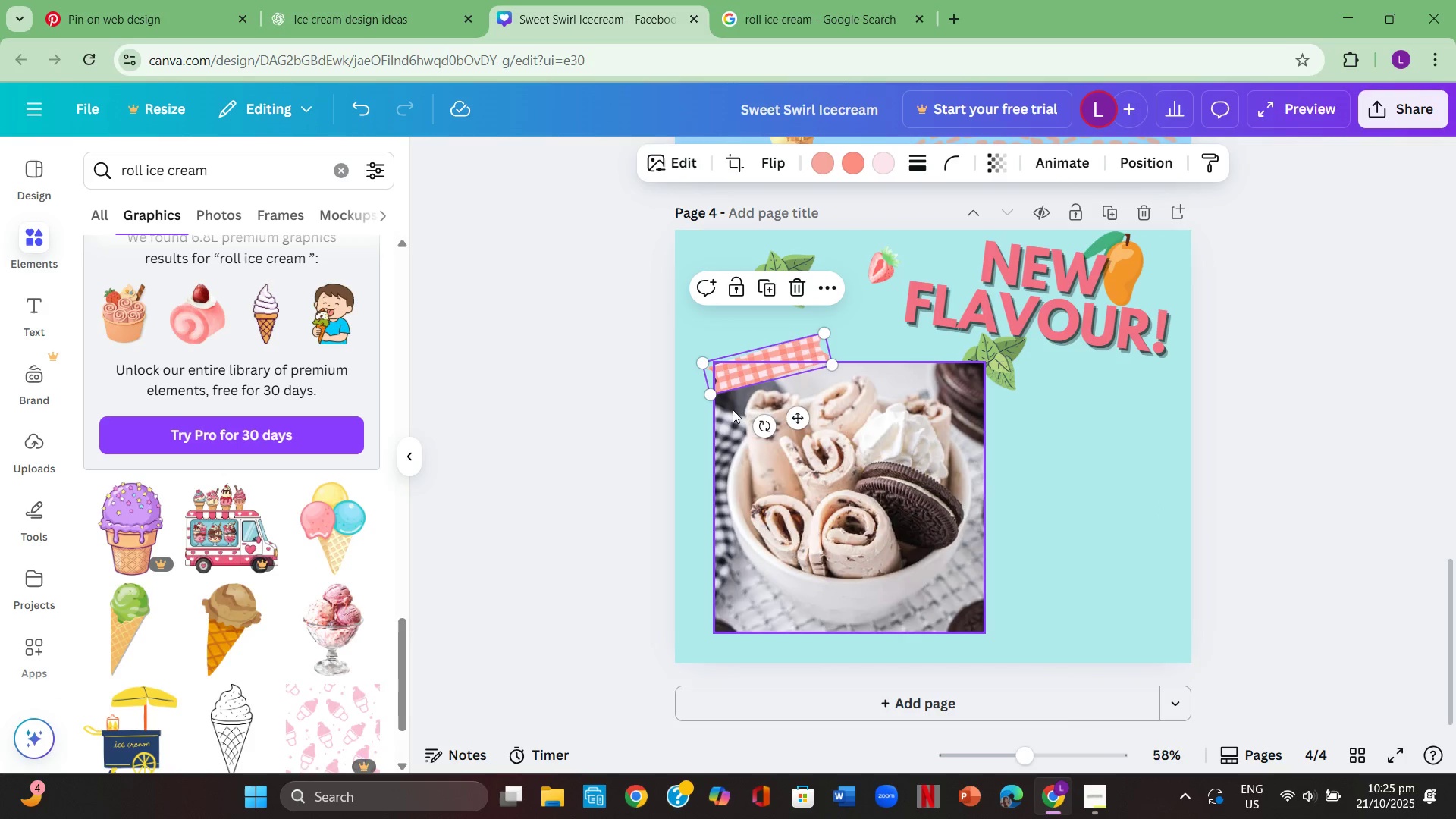 
left_click([949, 373])
 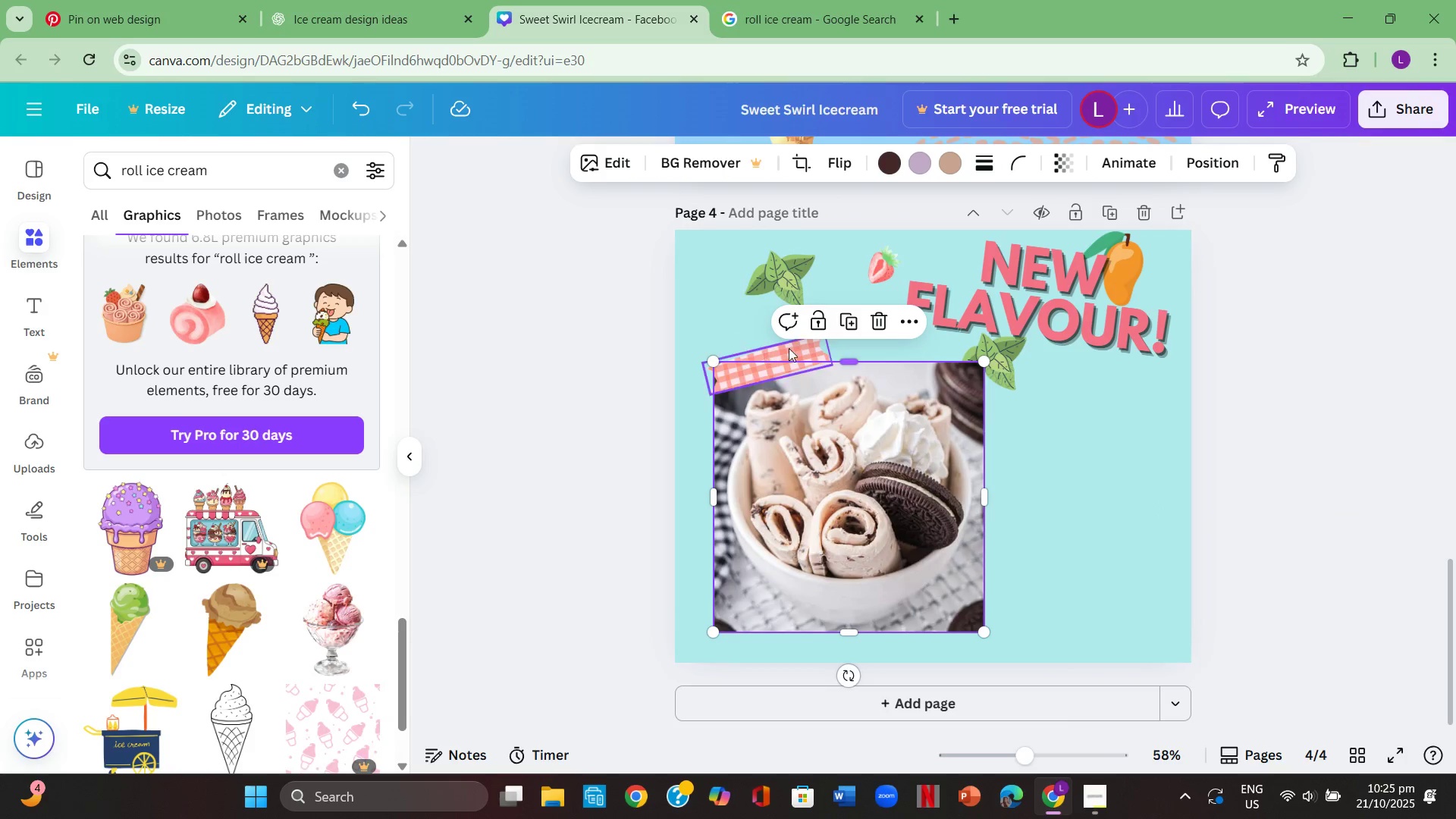 
left_click_drag(start_coordinate=[793, 344], to_coordinate=[767, 347])
 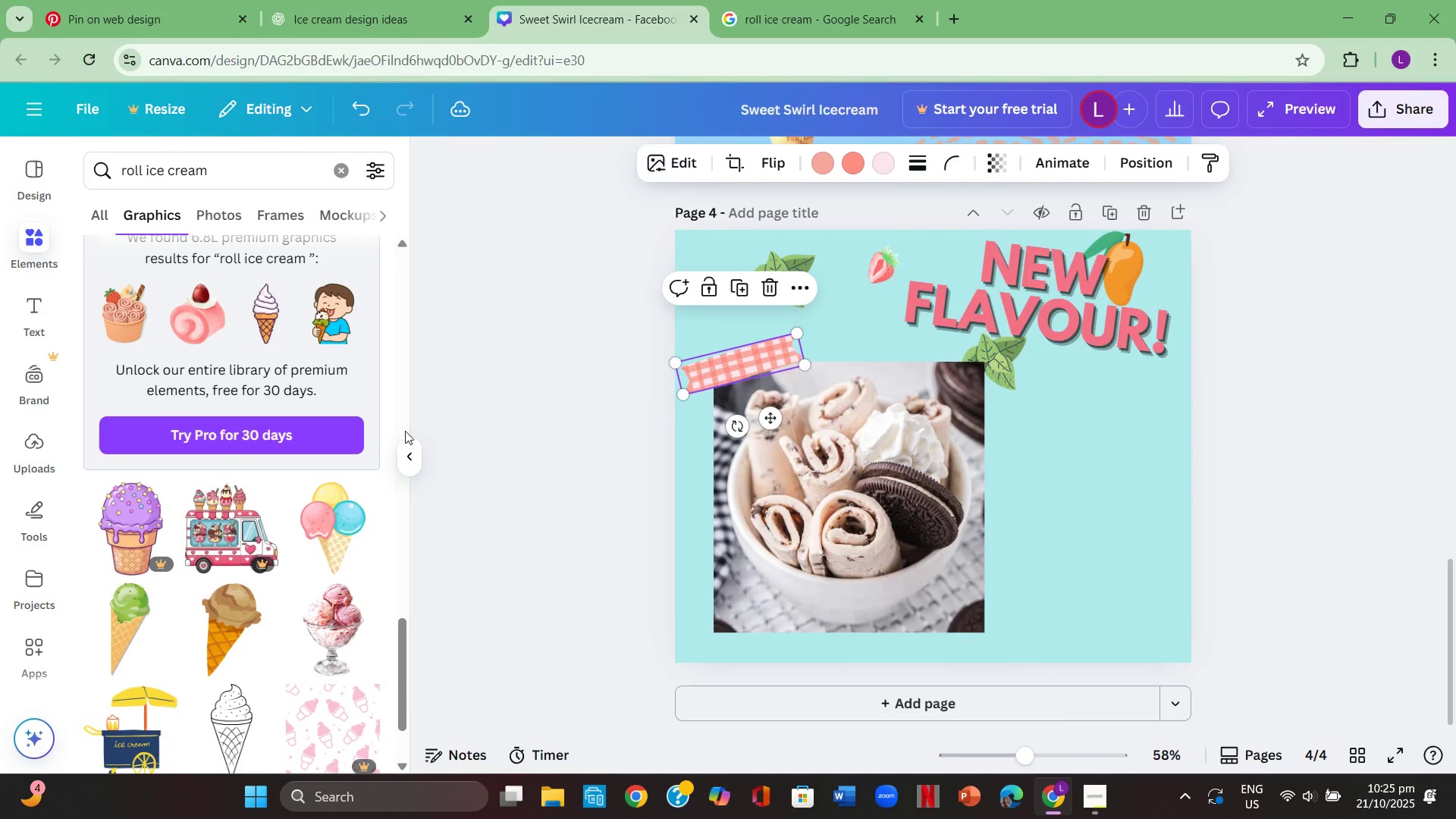 
left_click([381, 434])
 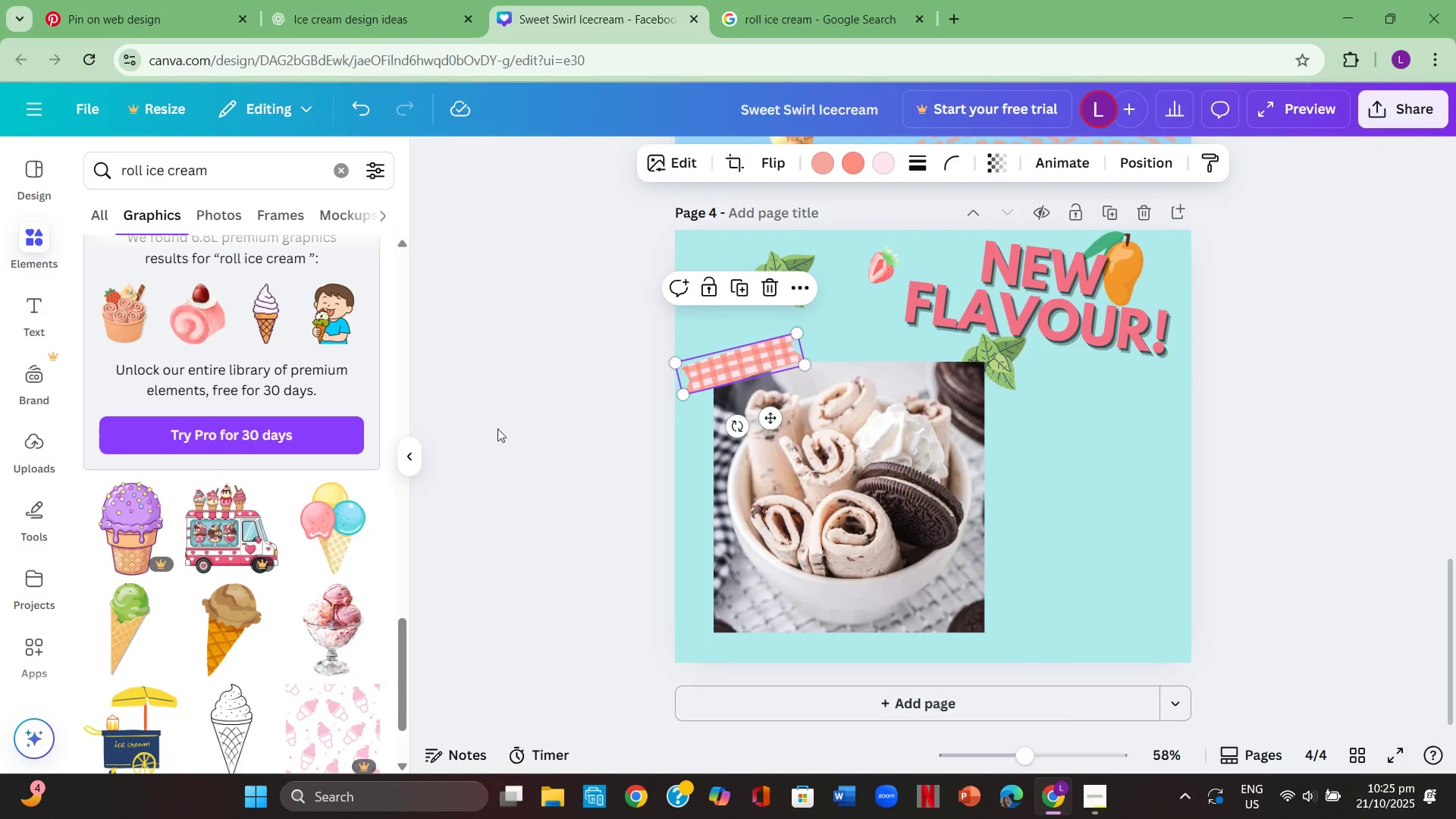 
left_click([500, 428])
 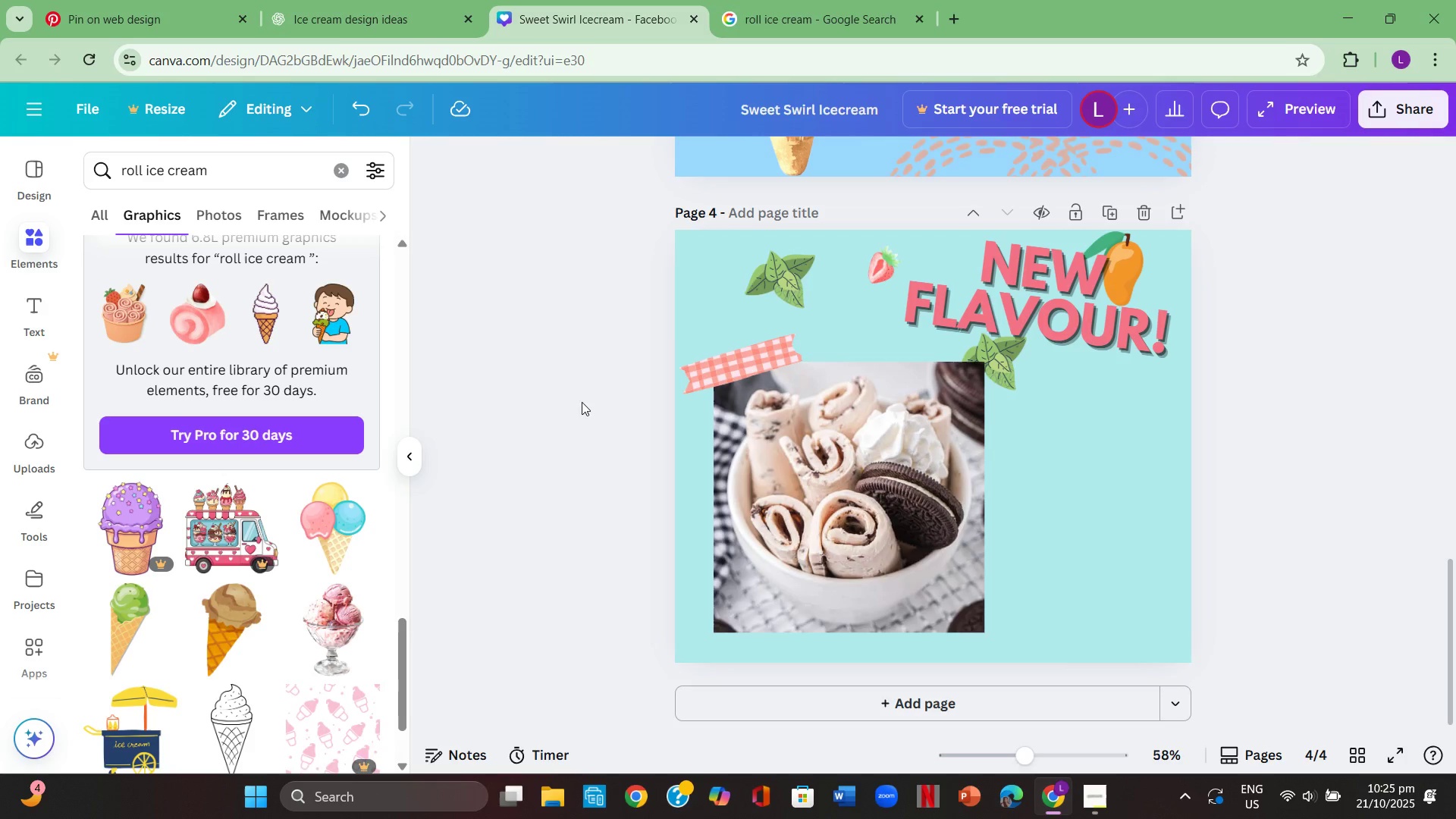 
left_click([758, 281])
 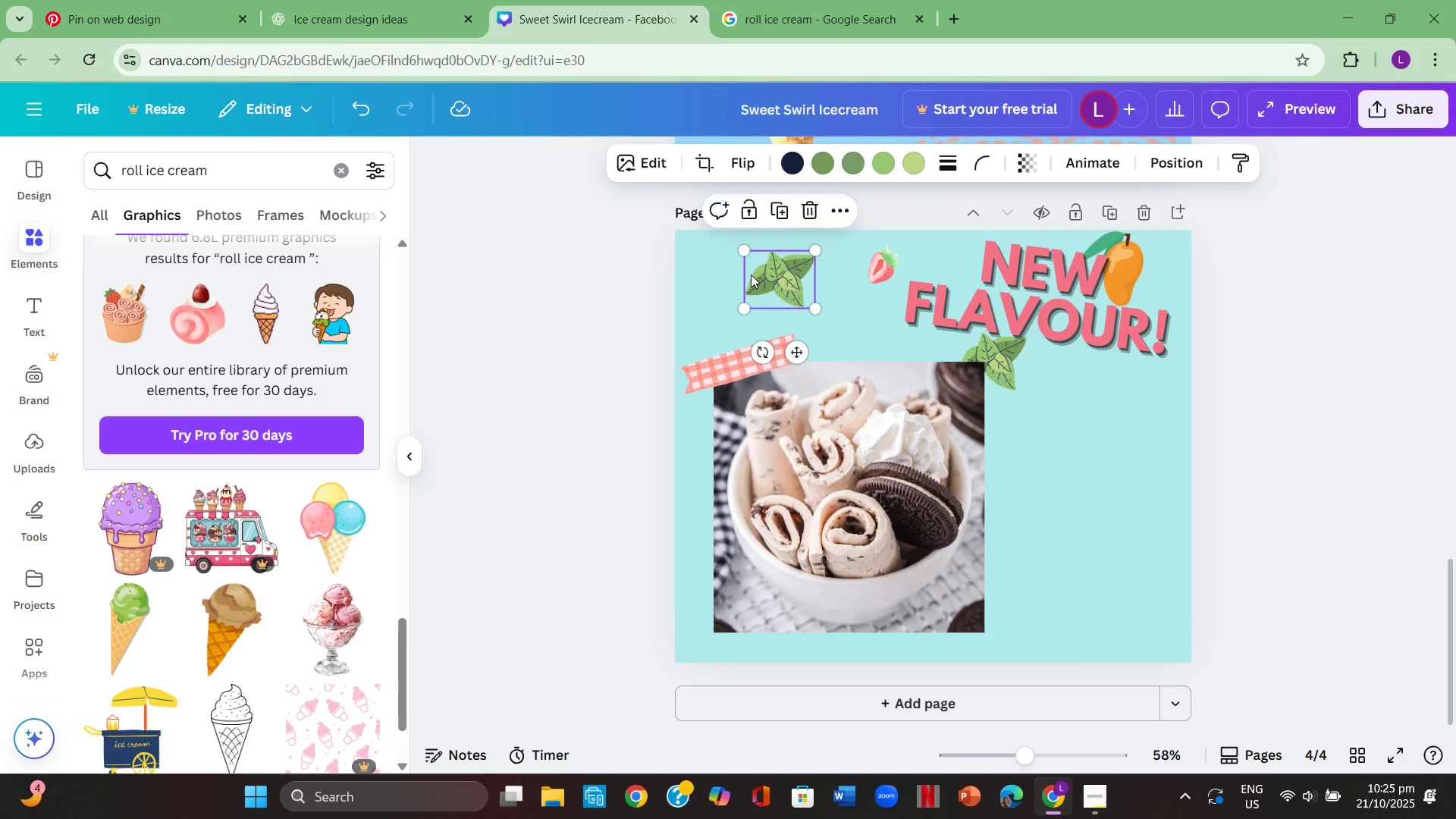 
key(Backspace)
 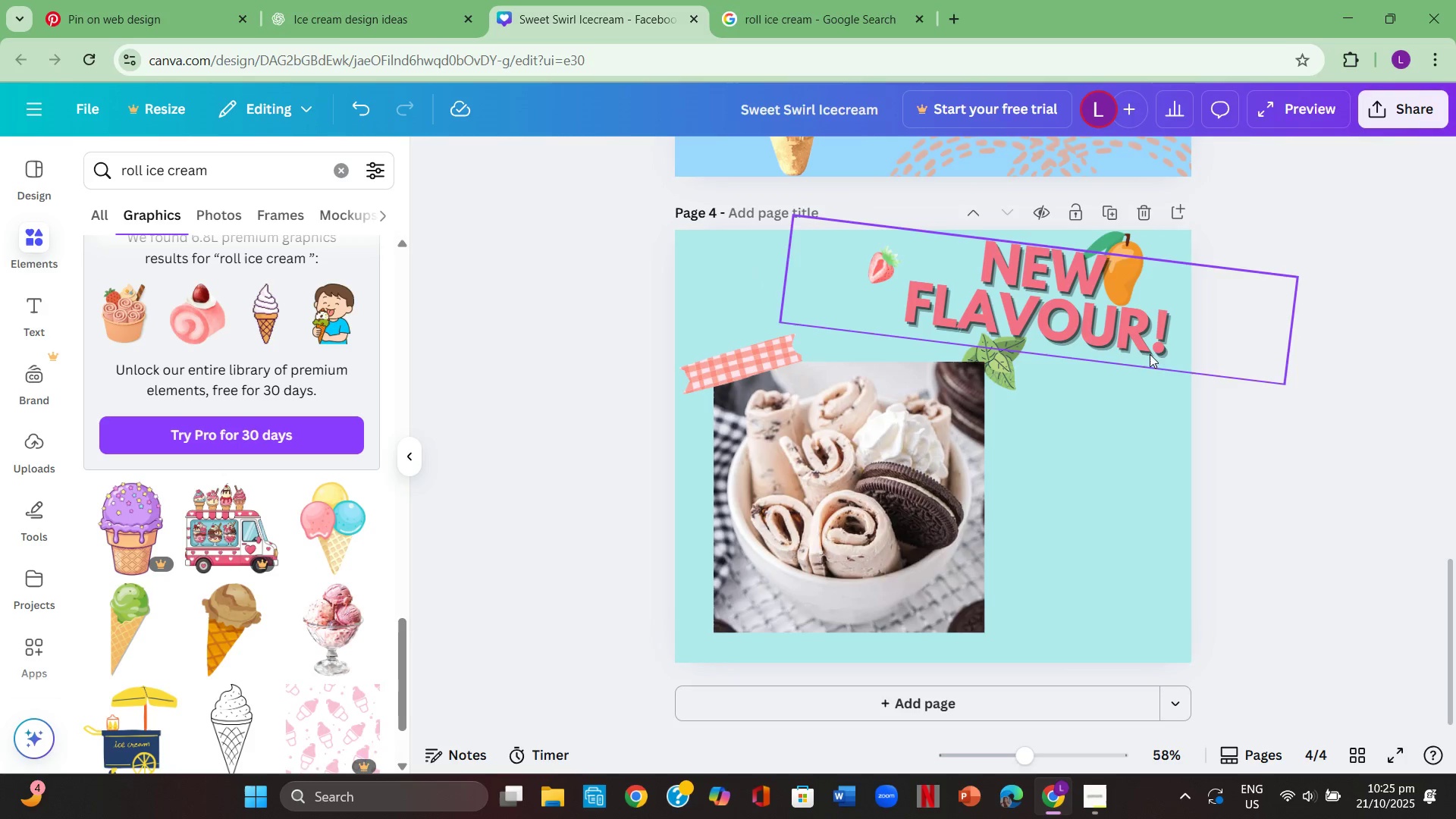 
left_click([1008, 379])
 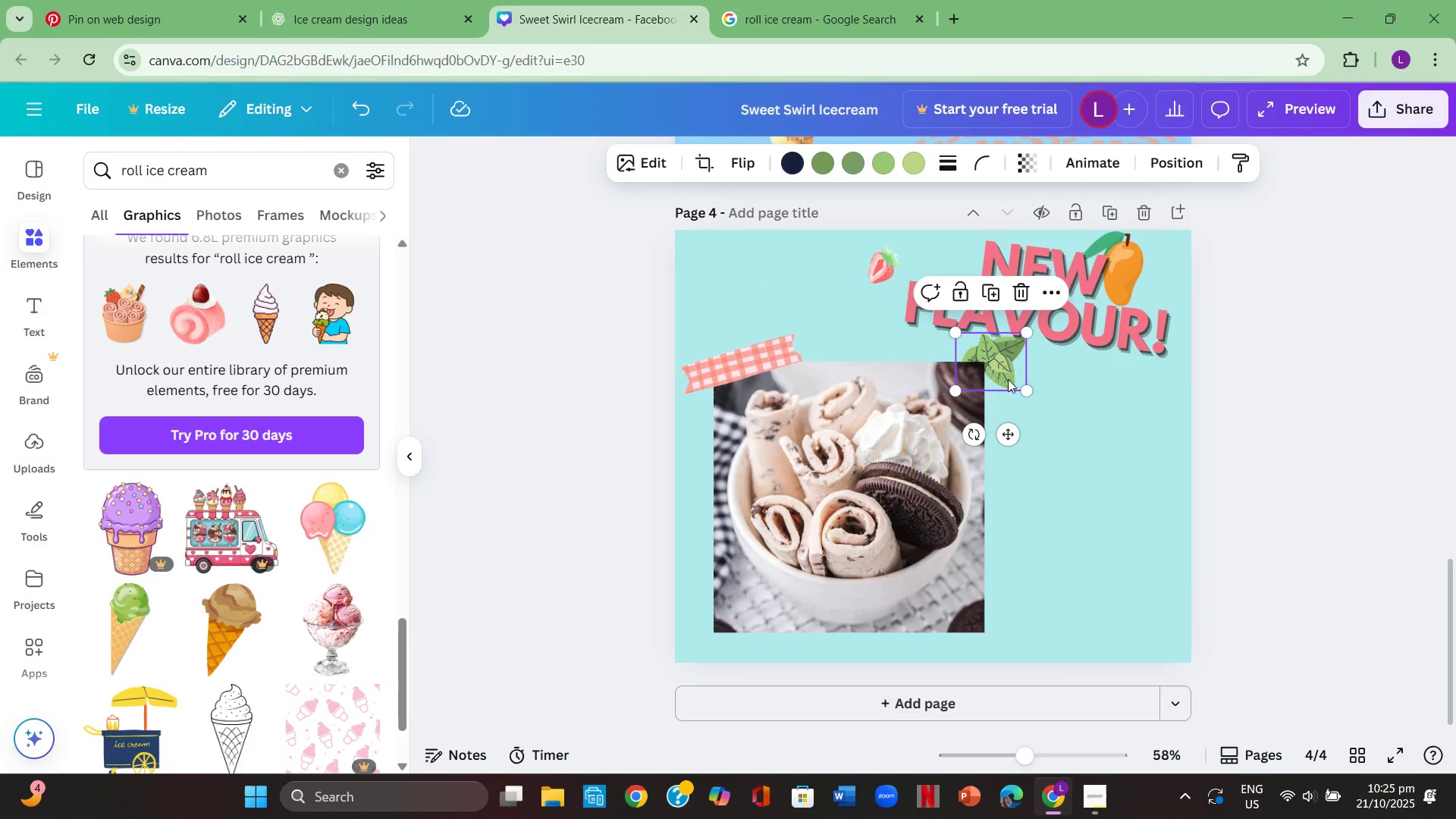 
key(Backspace)
 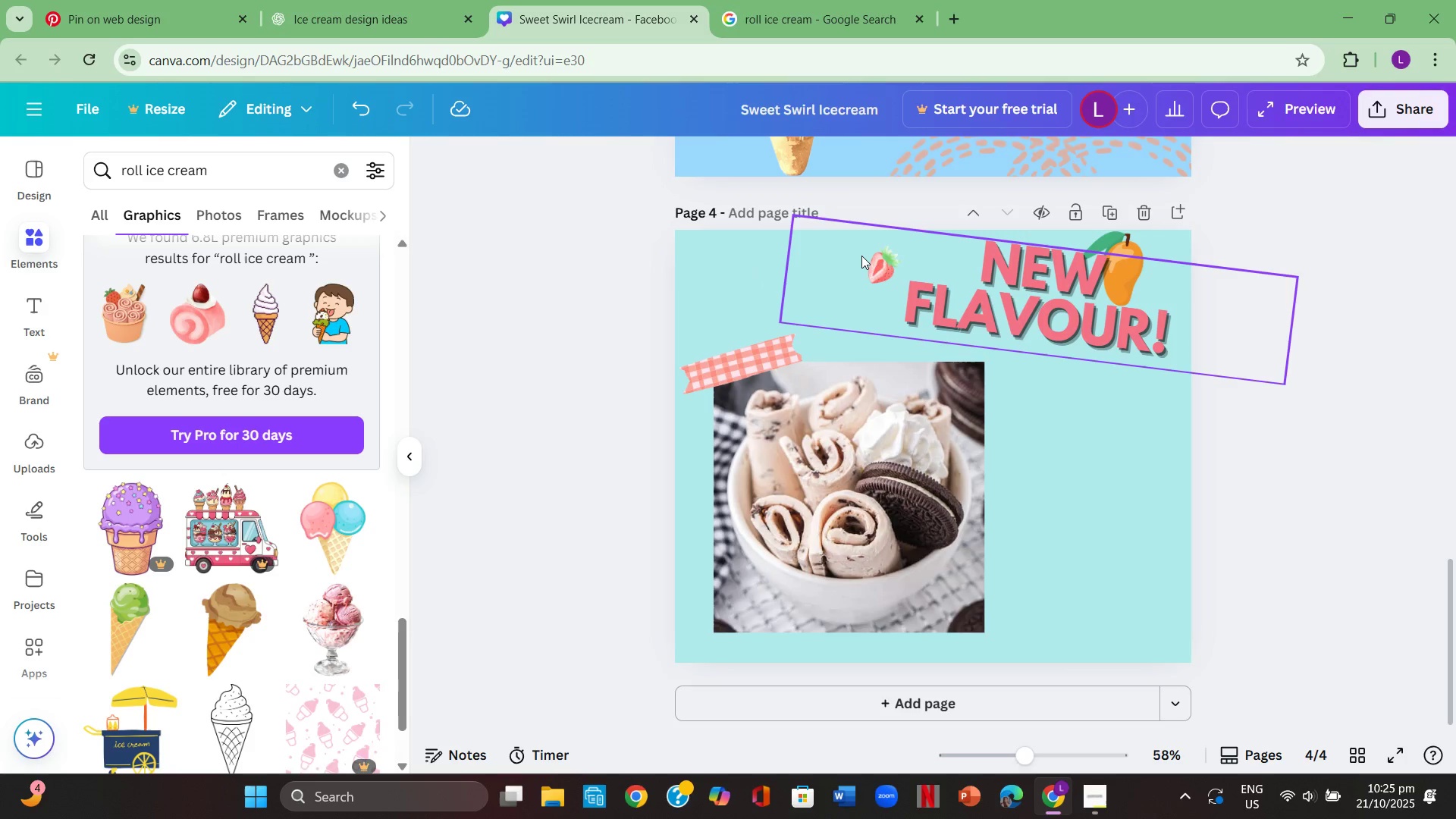 
left_click([877, 265])
 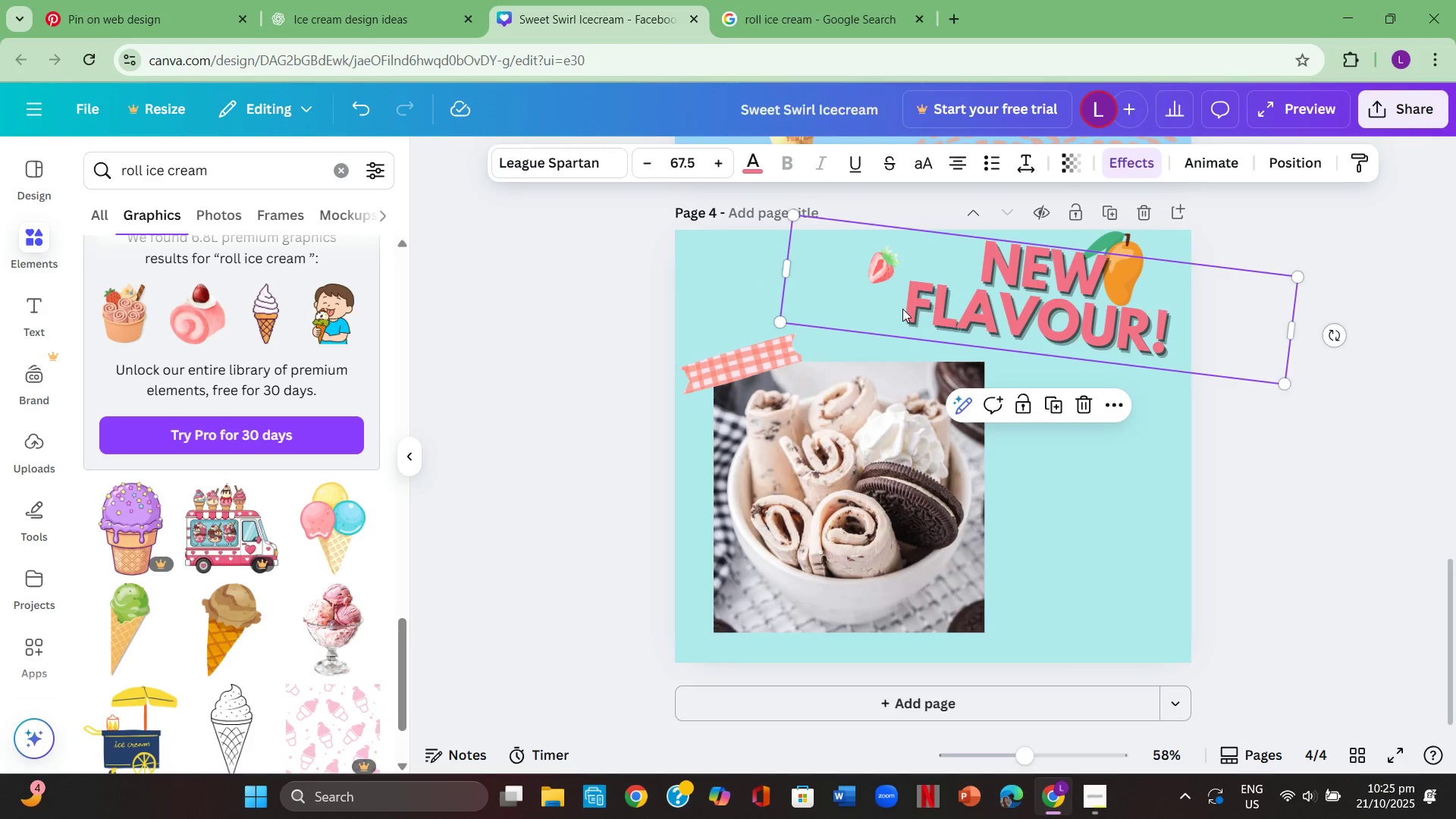 
left_click_drag(start_coordinate=[902, 309], to_coordinate=[880, 444])
 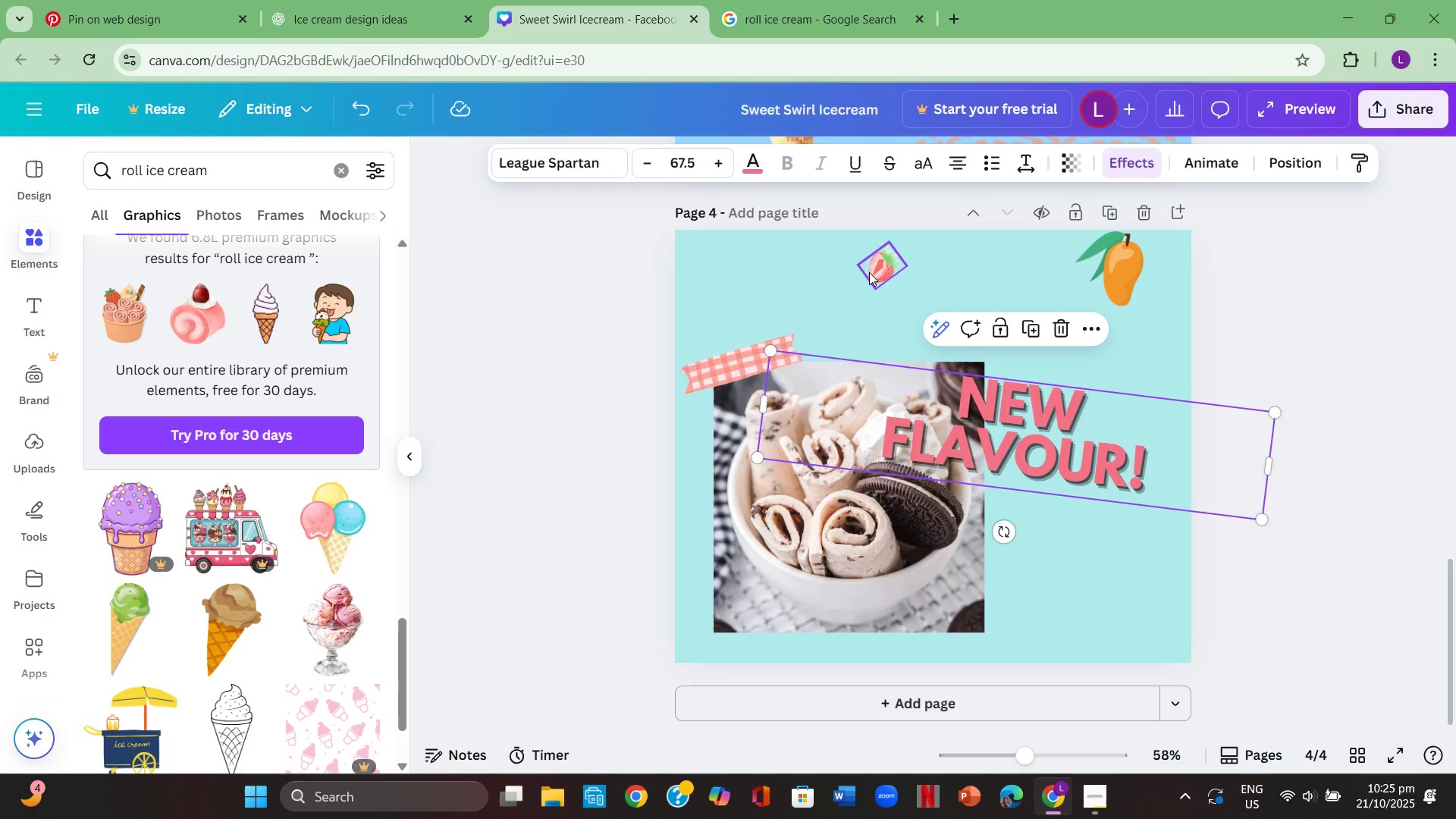 
left_click([871, 271])
 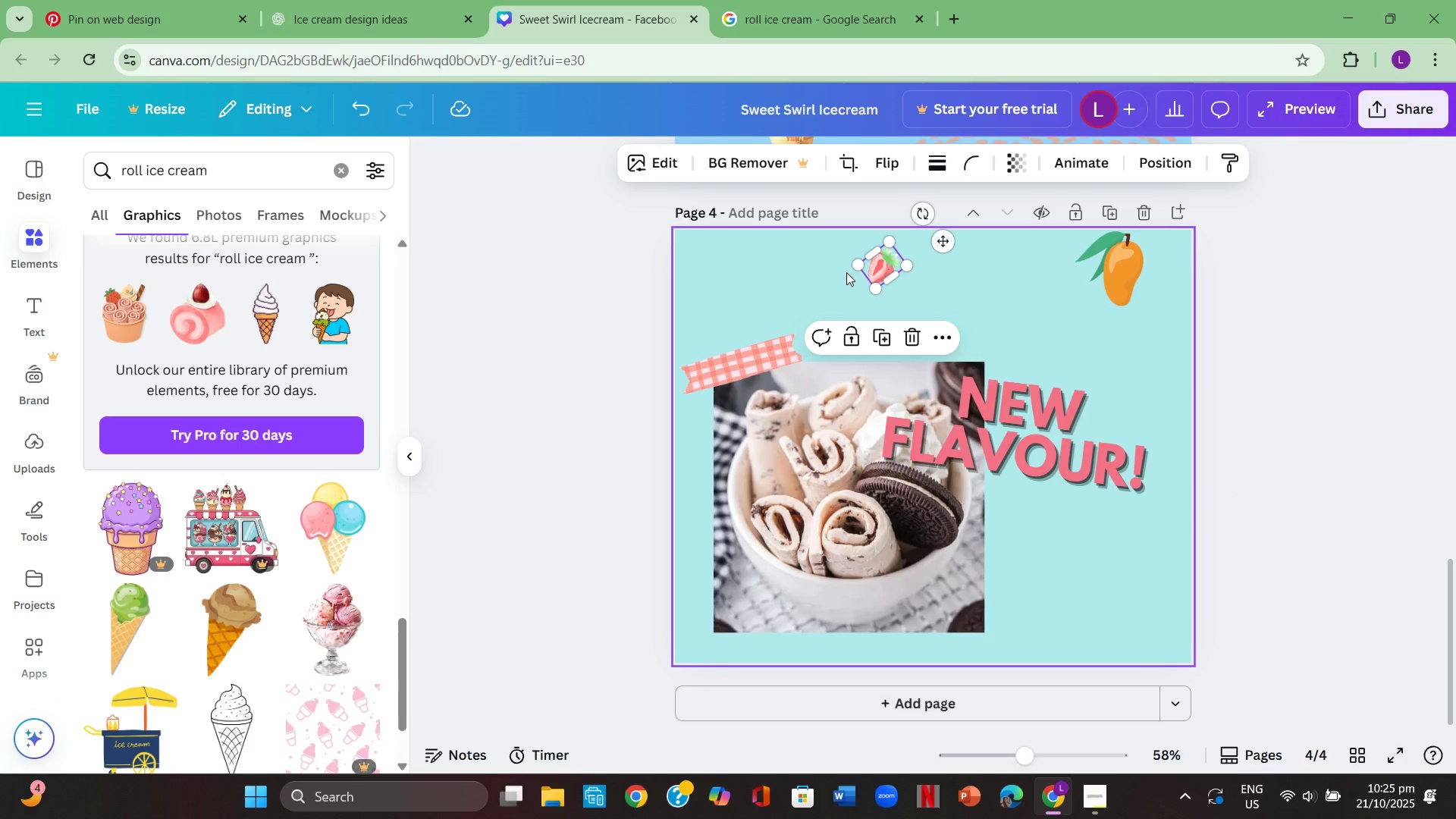 
key(Backspace)
 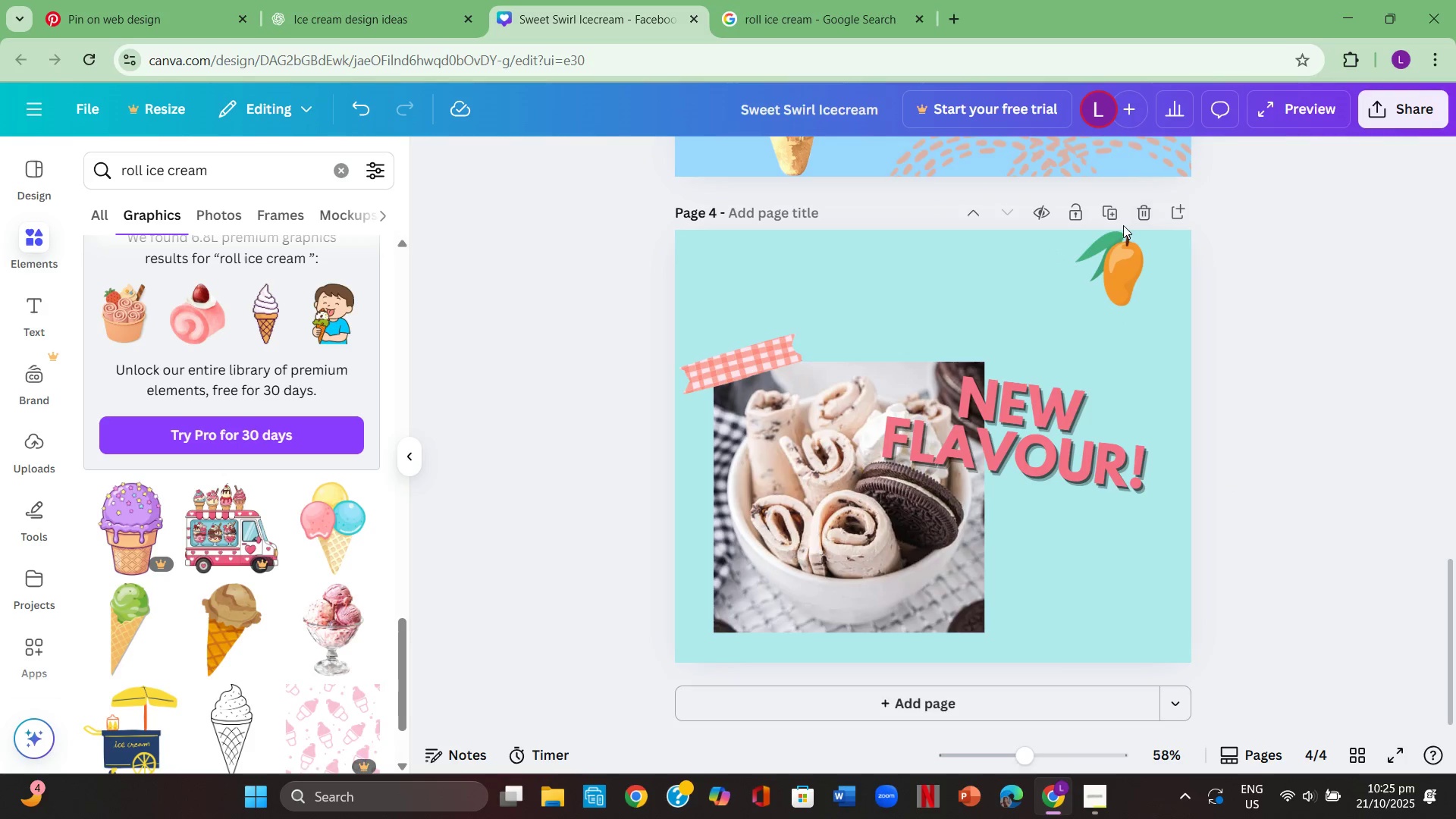 
left_click([1094, 258])
 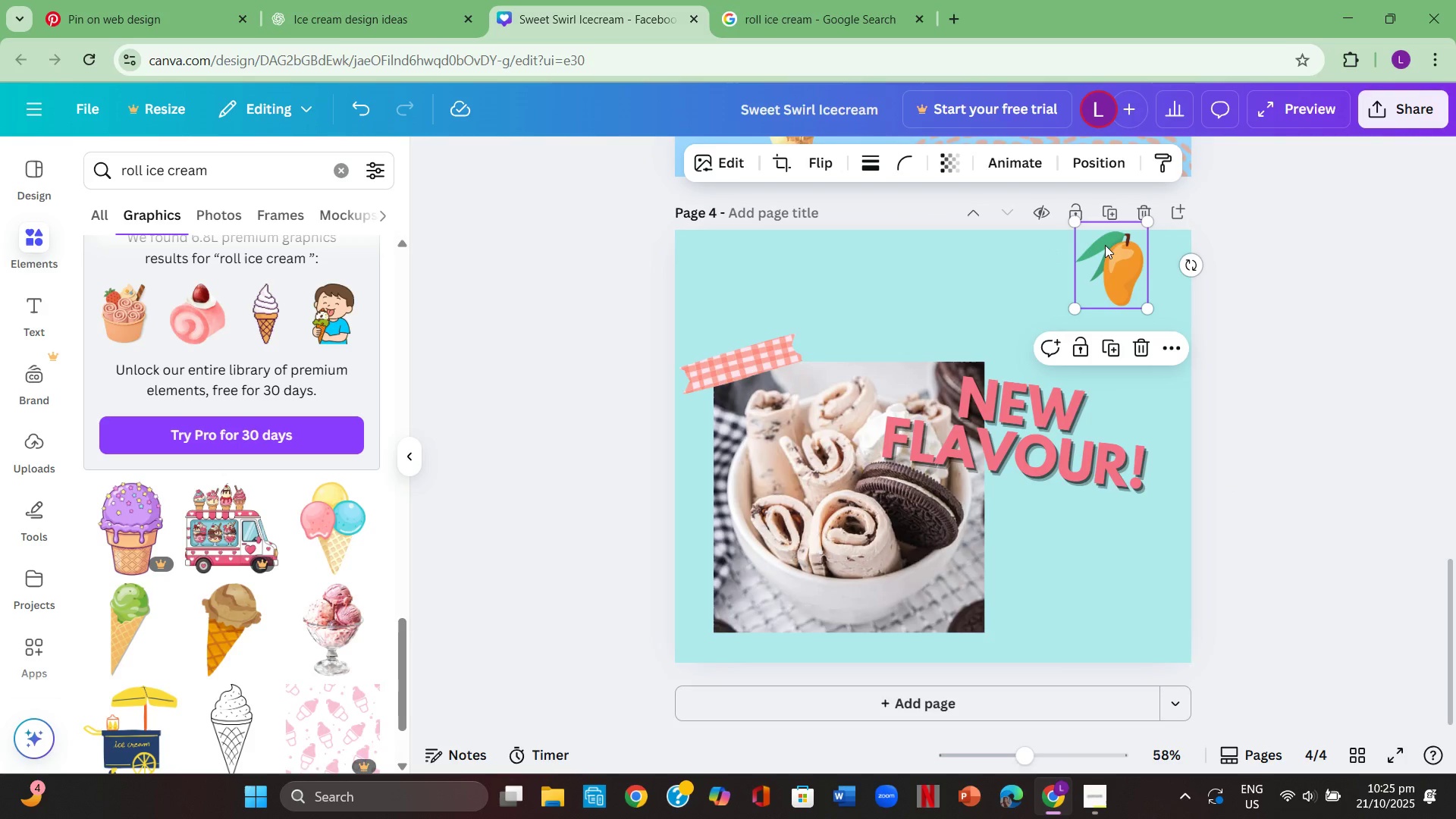 
key(Backspace)
 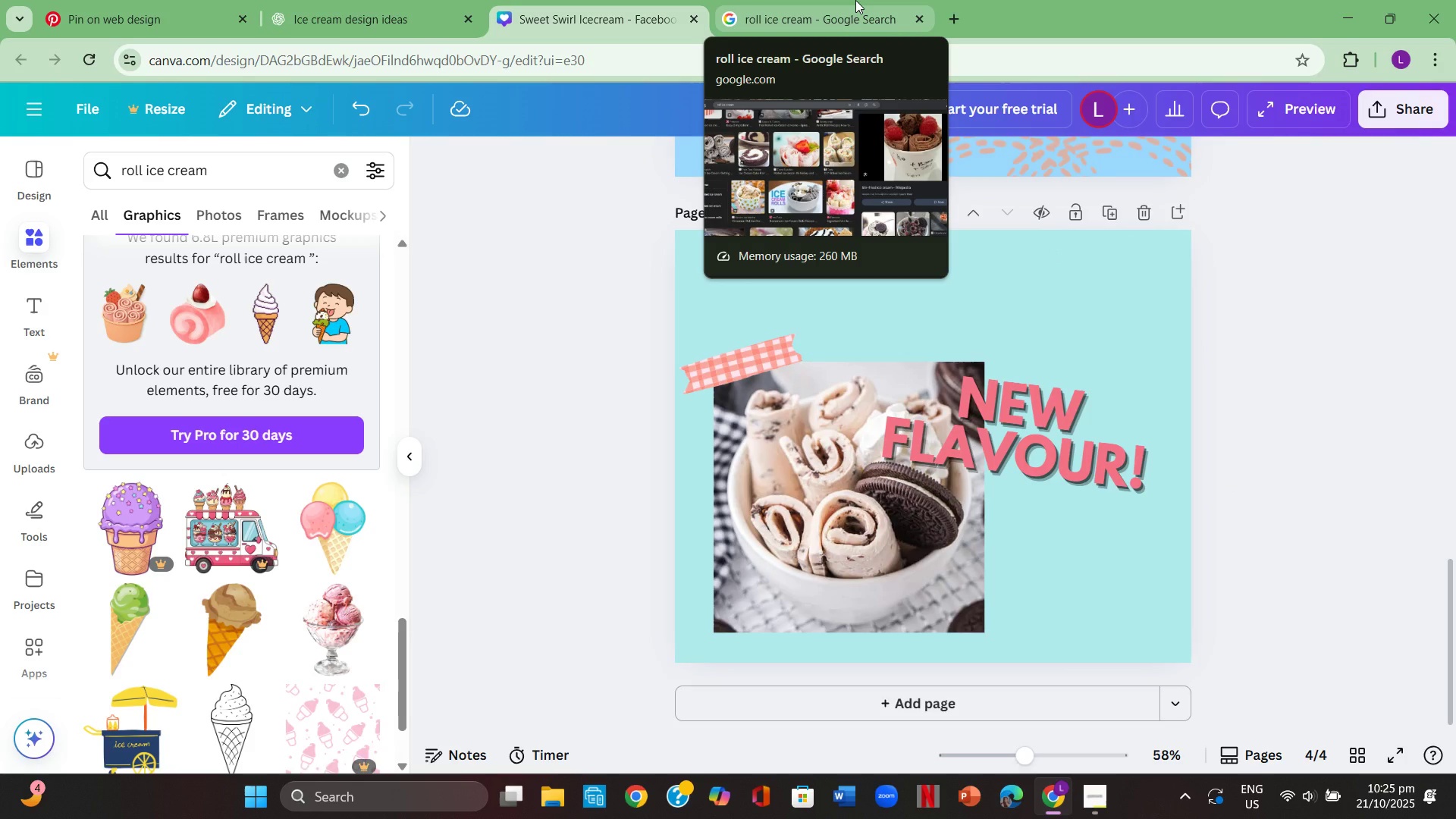 
wait(21.72)
 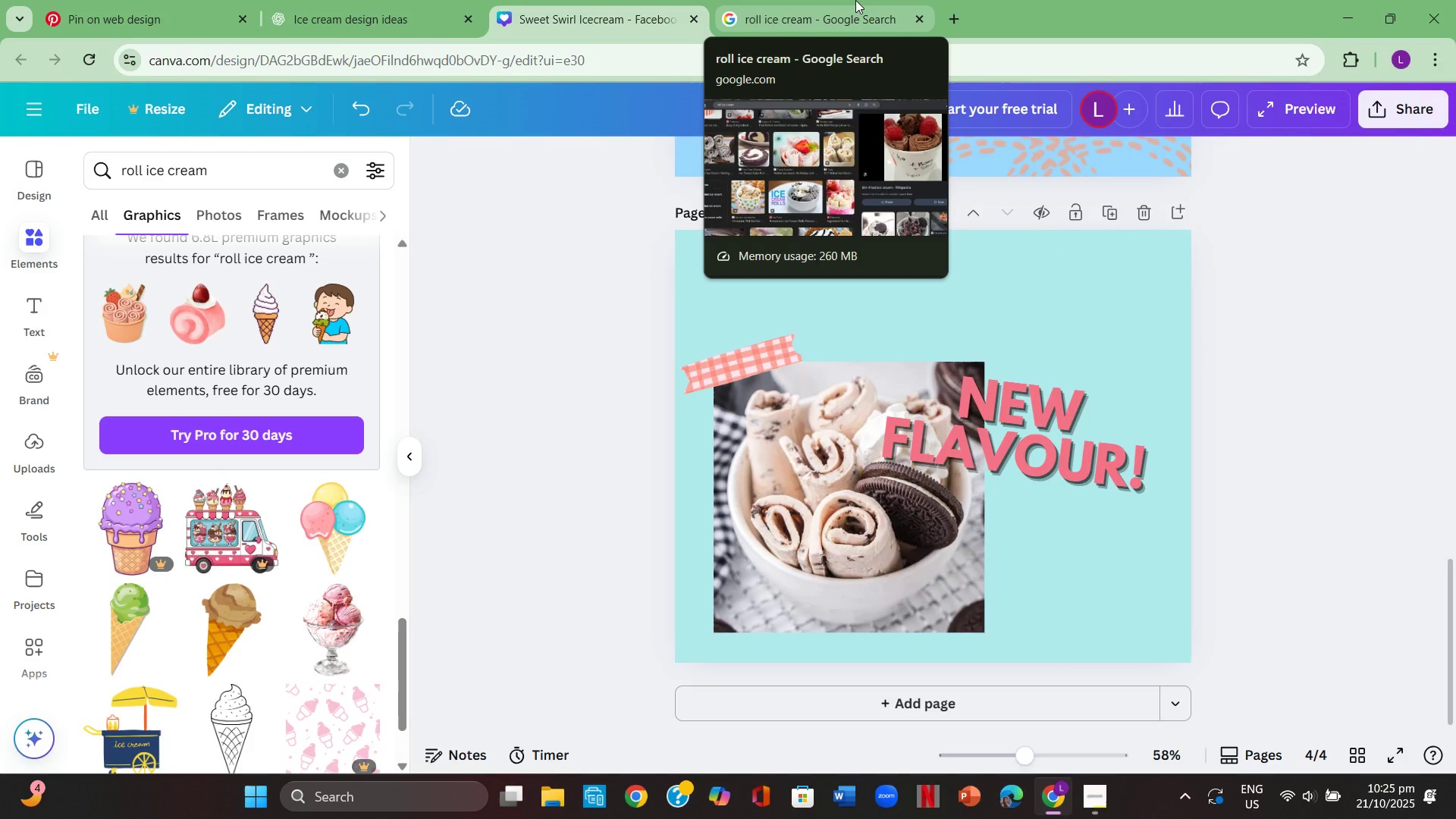 
left_click_drag(start_coordinate=[1140, 470], to_coordinate=[1095, 338])
 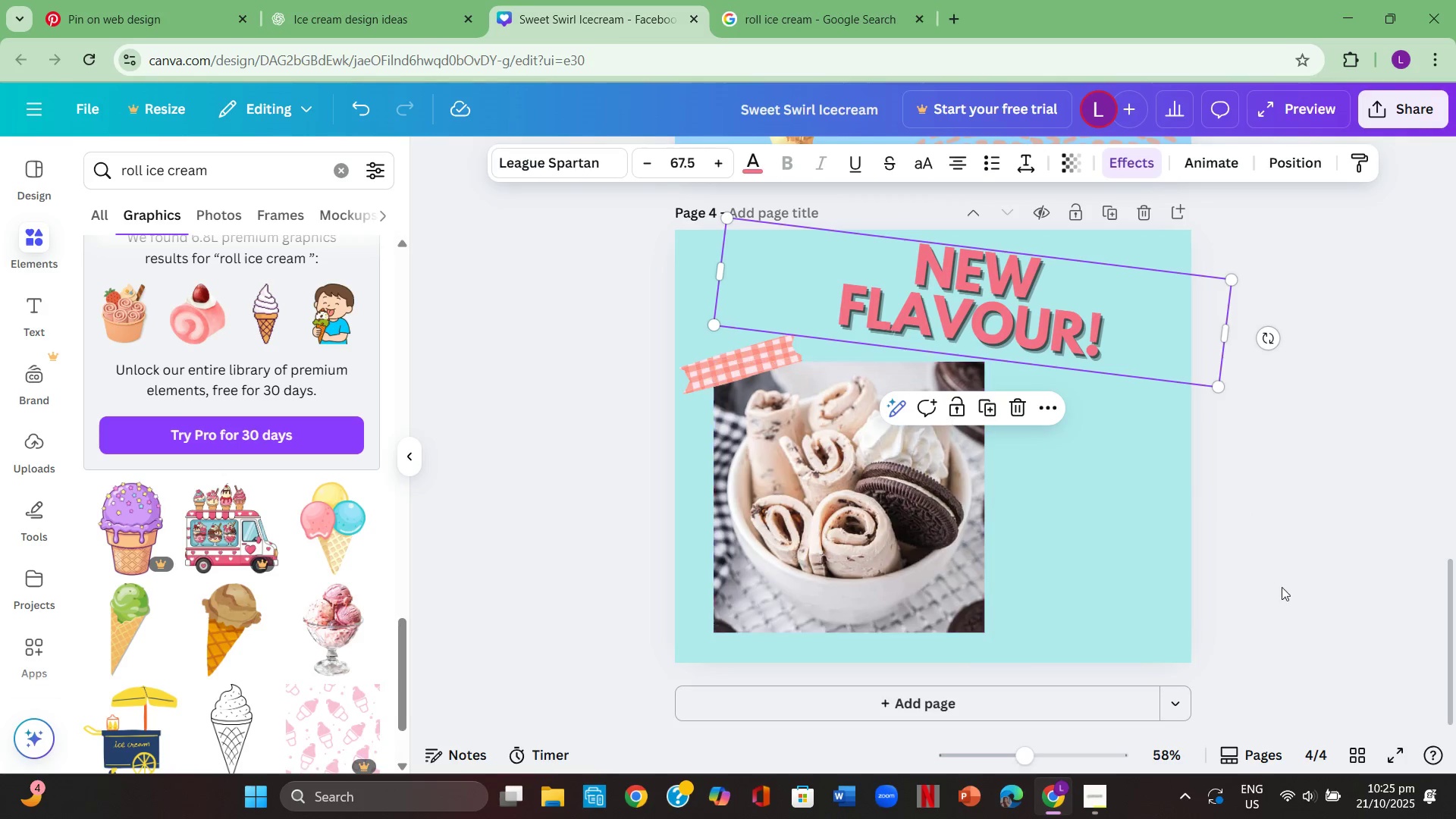 
left_click([1303, 592])
 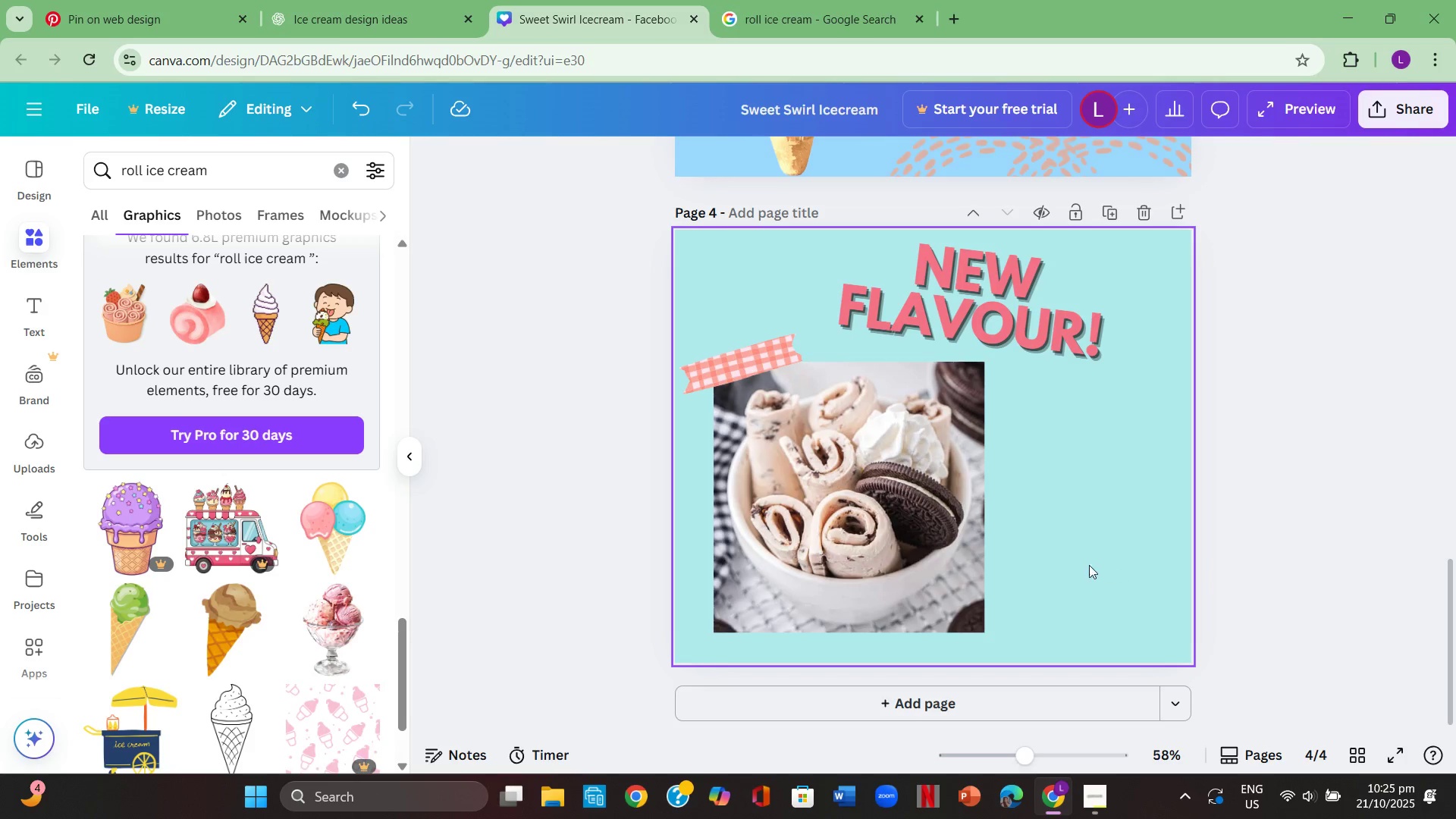 
left_click([871, 20])
 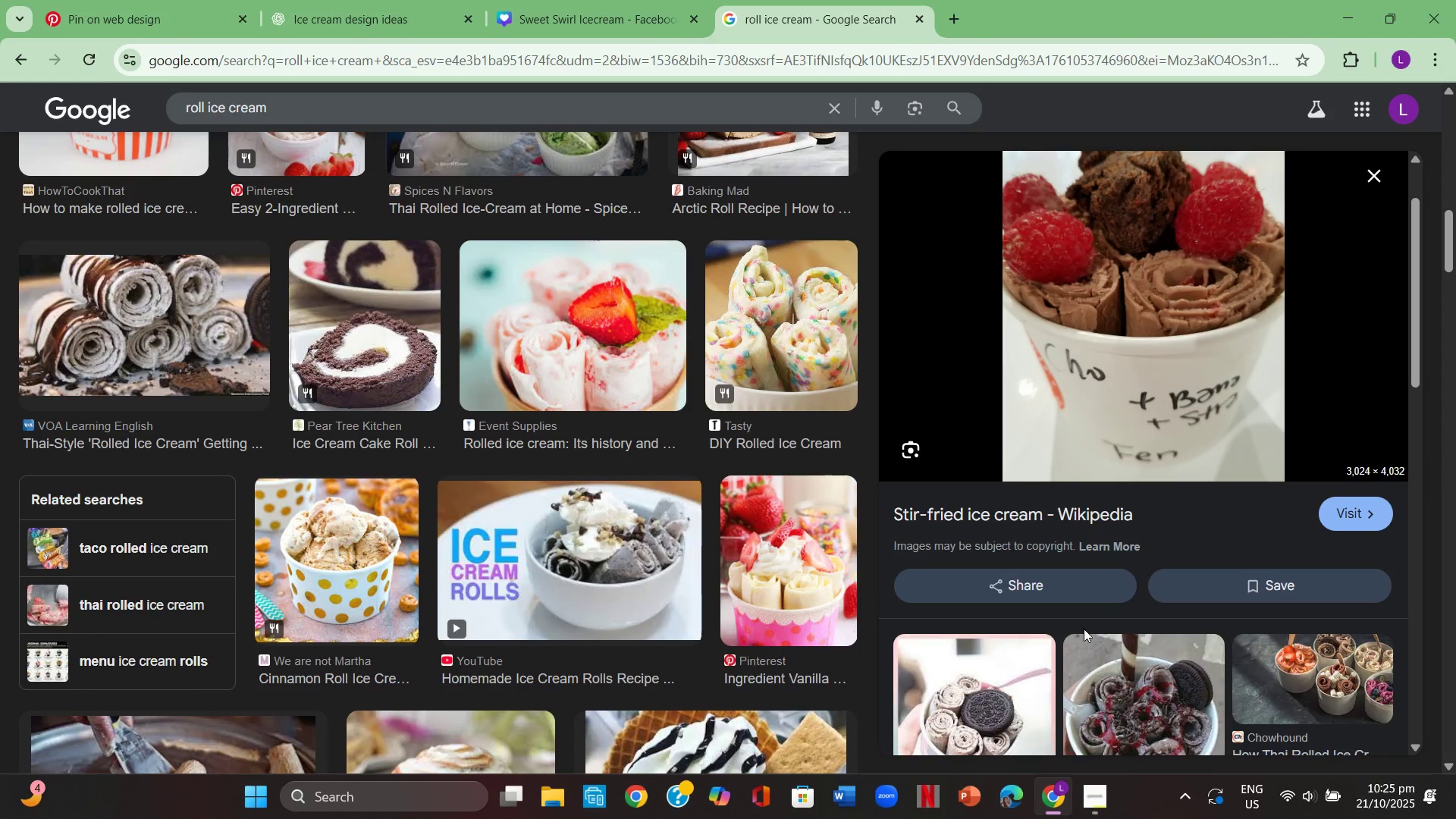 
scroll: coordinate [1256, 584], scroll_direction: down, amount: 6.0
 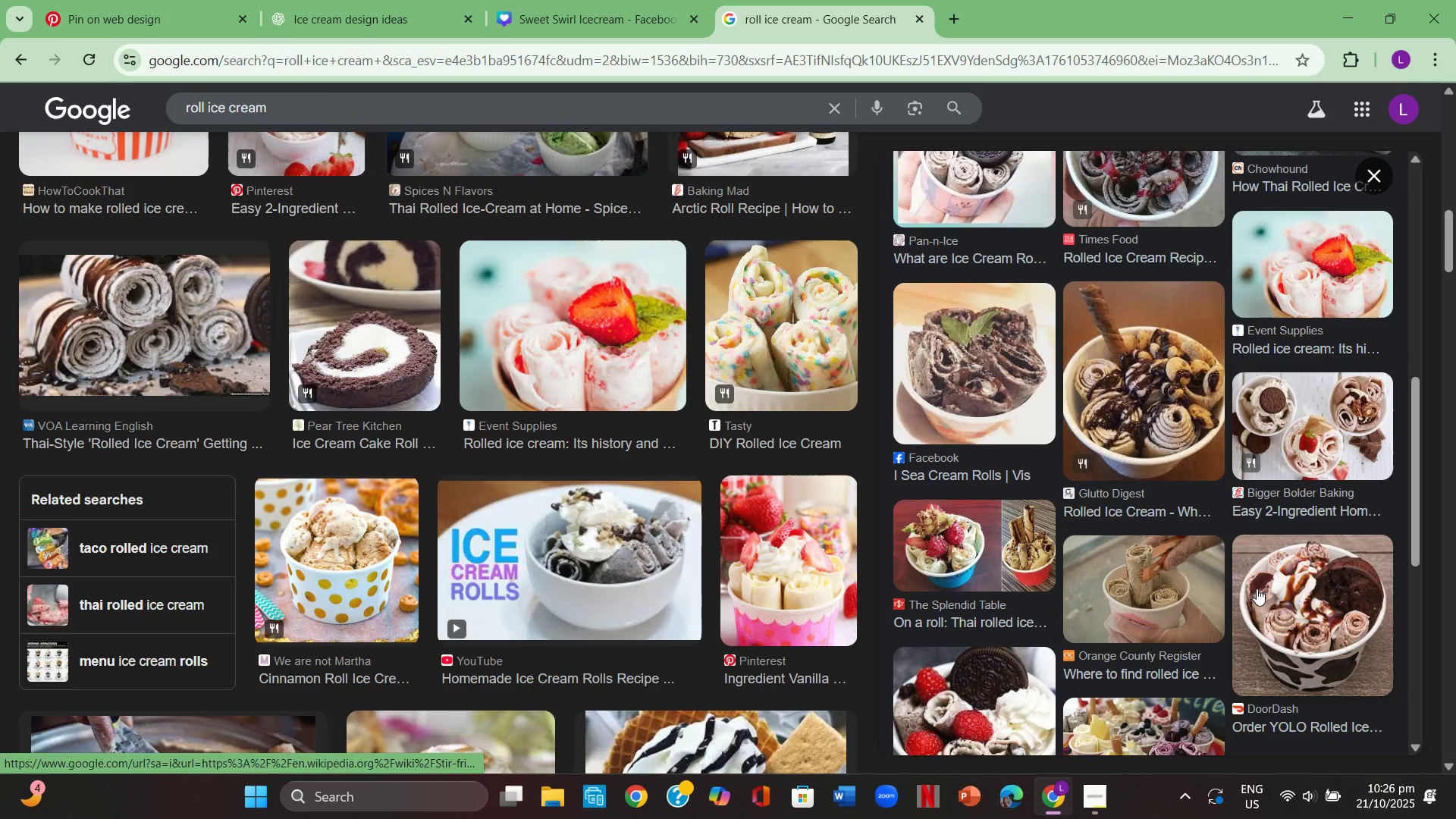 
scroll: coordinate [1255, 589], scroll_direction: up, amount: 1.0
 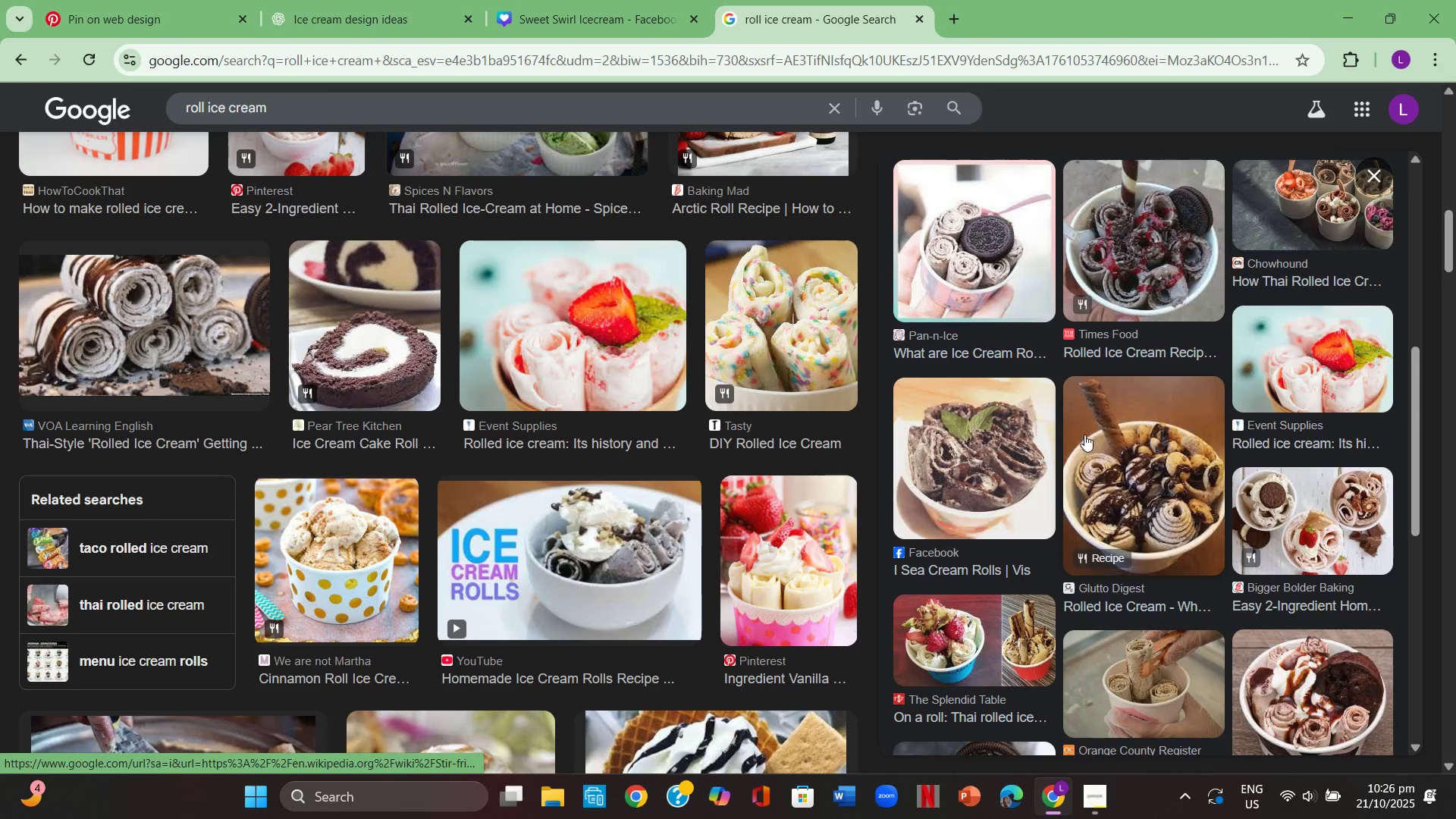 
left_click([1155, 431])
 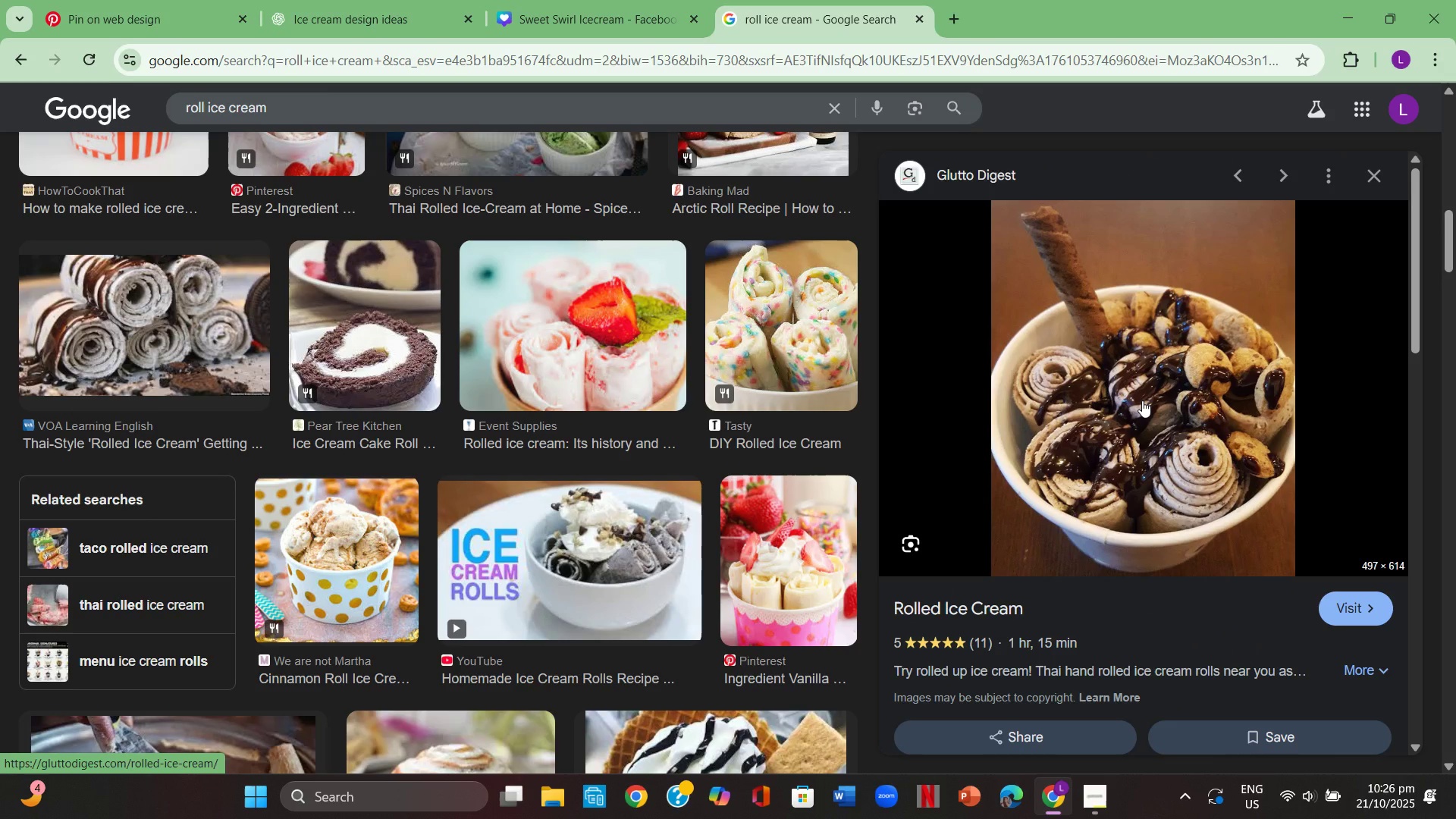 
right_click([1142, 400])
 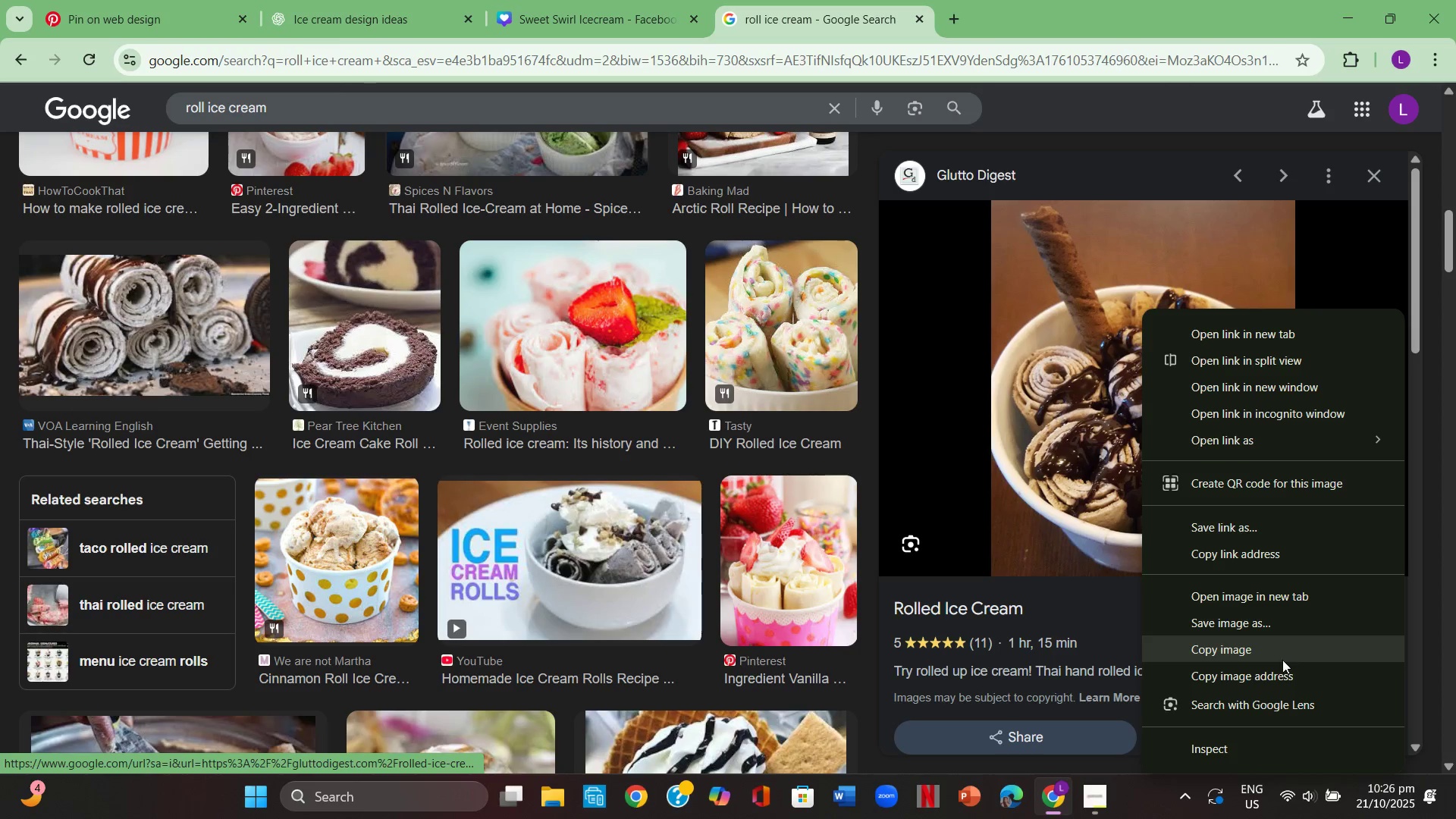 
left_click([1282, 663])
 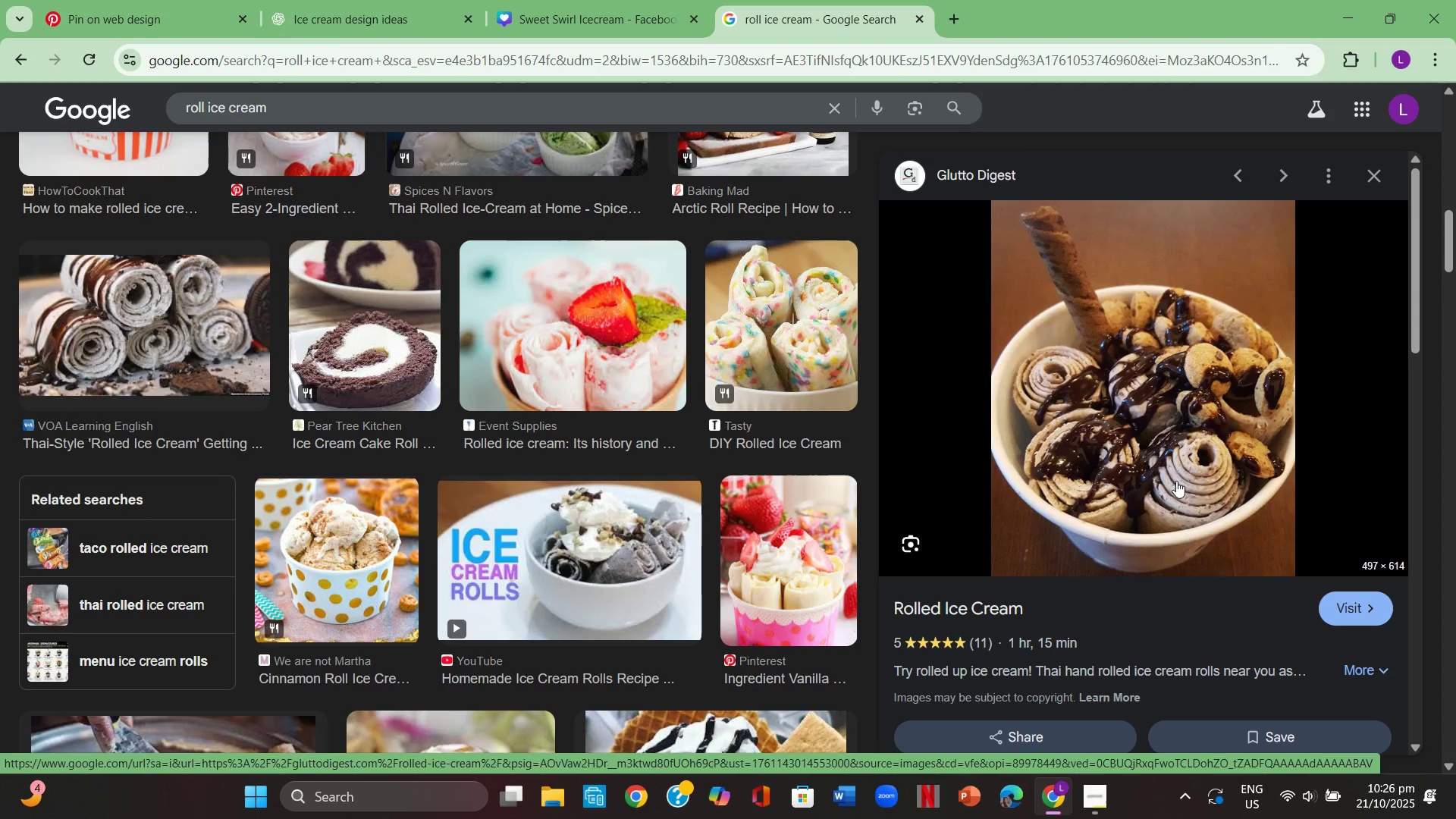 
right_click([1172, 453])
 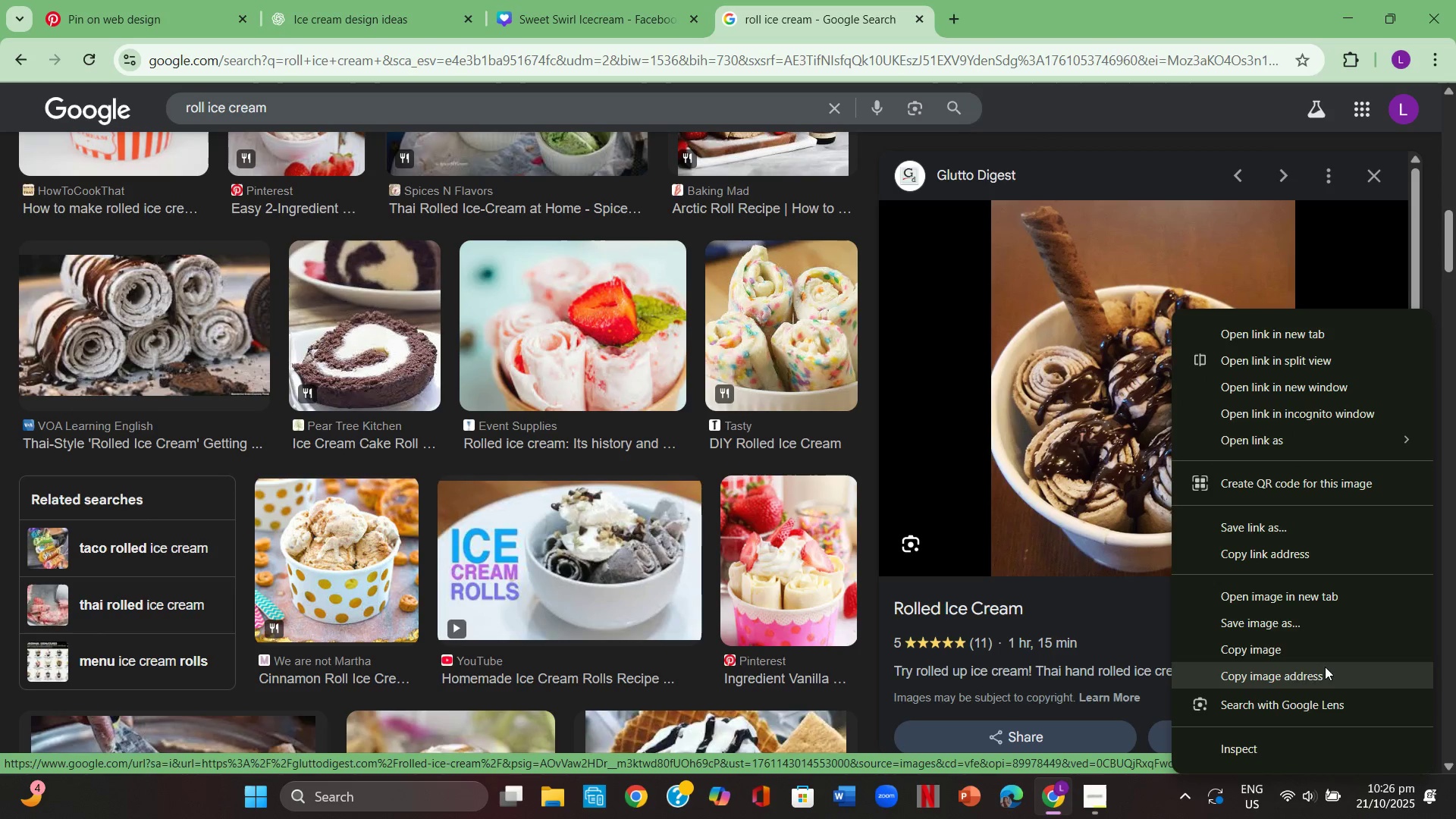 
left_click([1333, 654])
 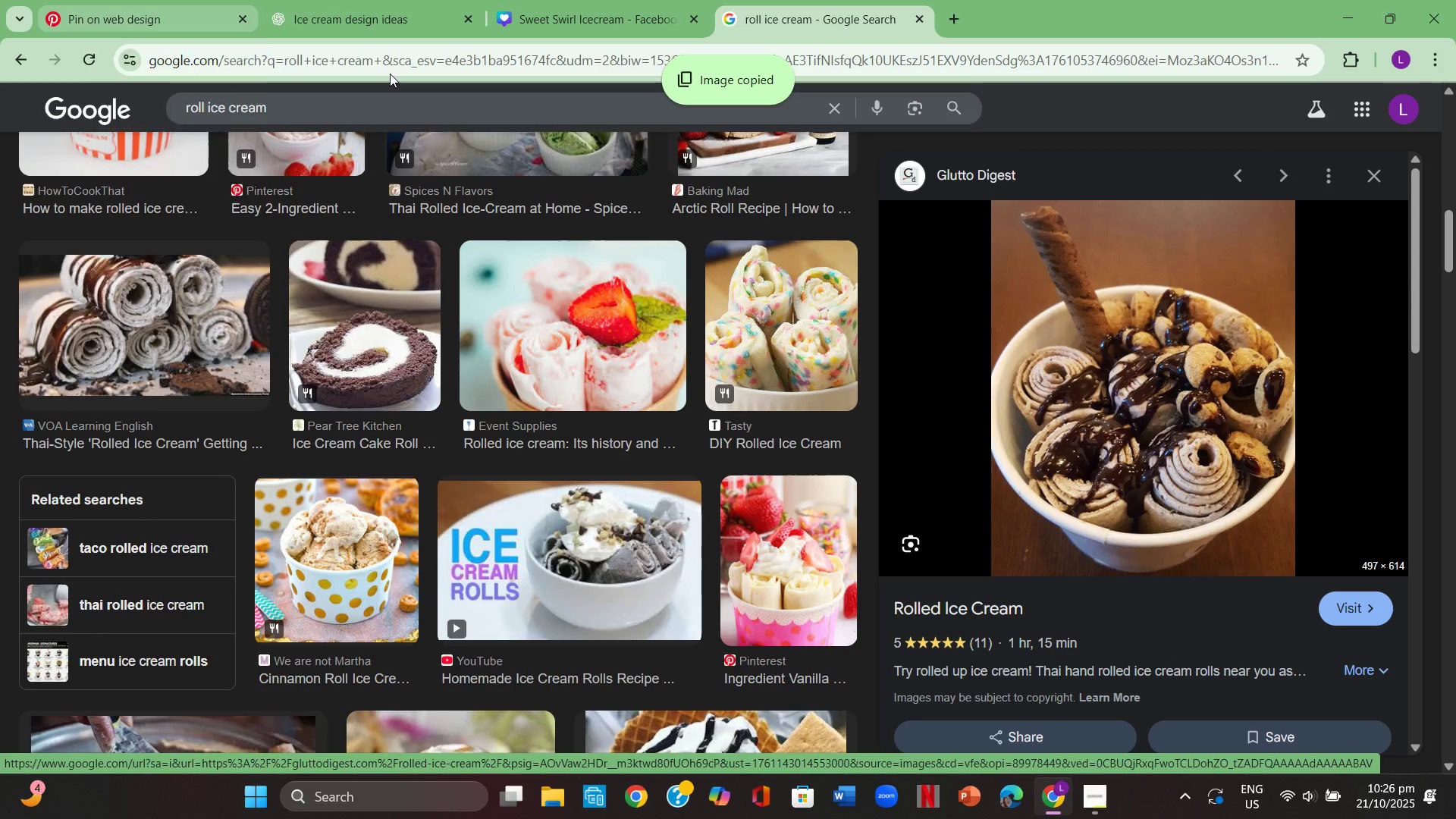 
left_click([544, 0])
 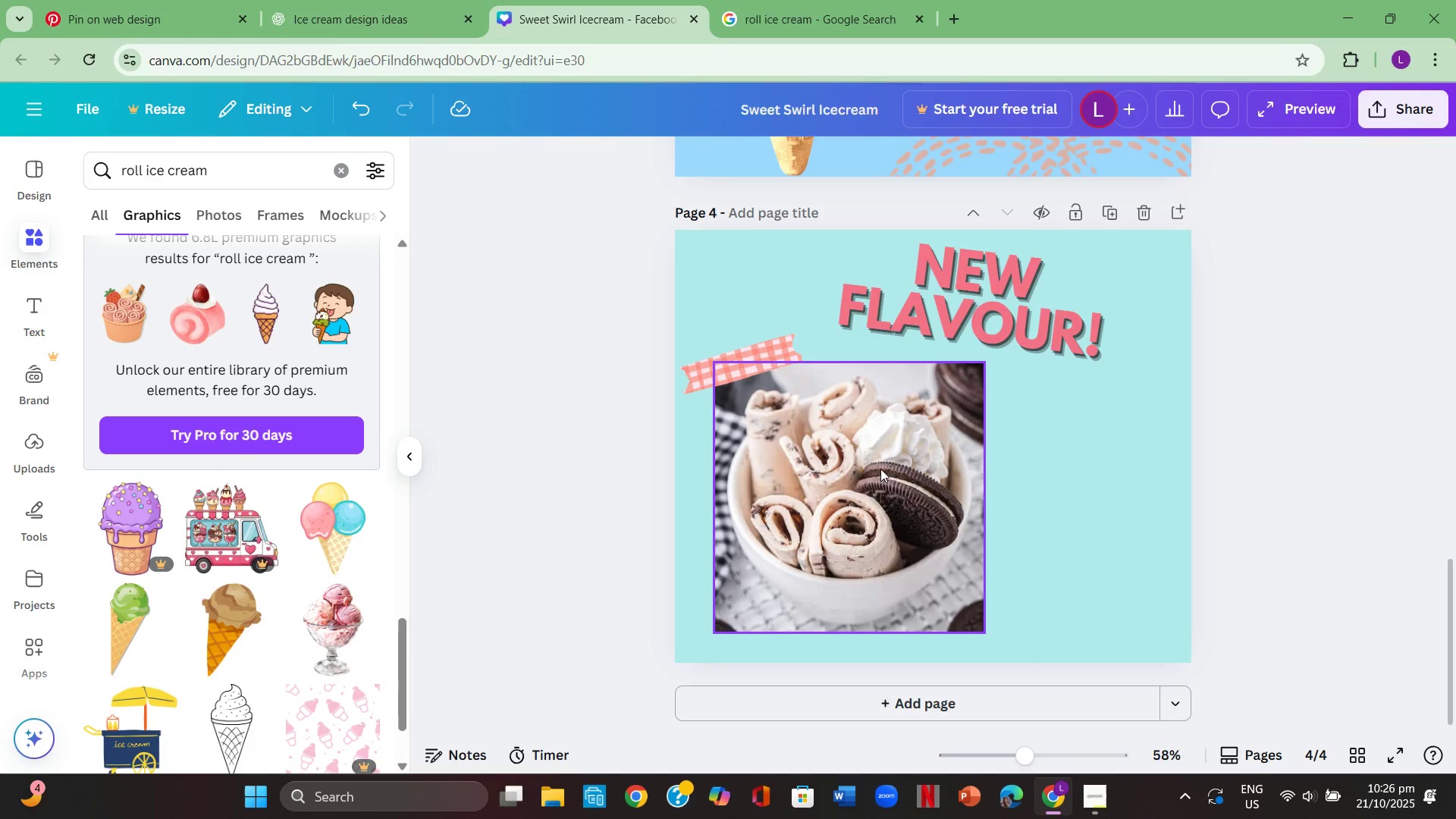 
left_click([880, 479])
 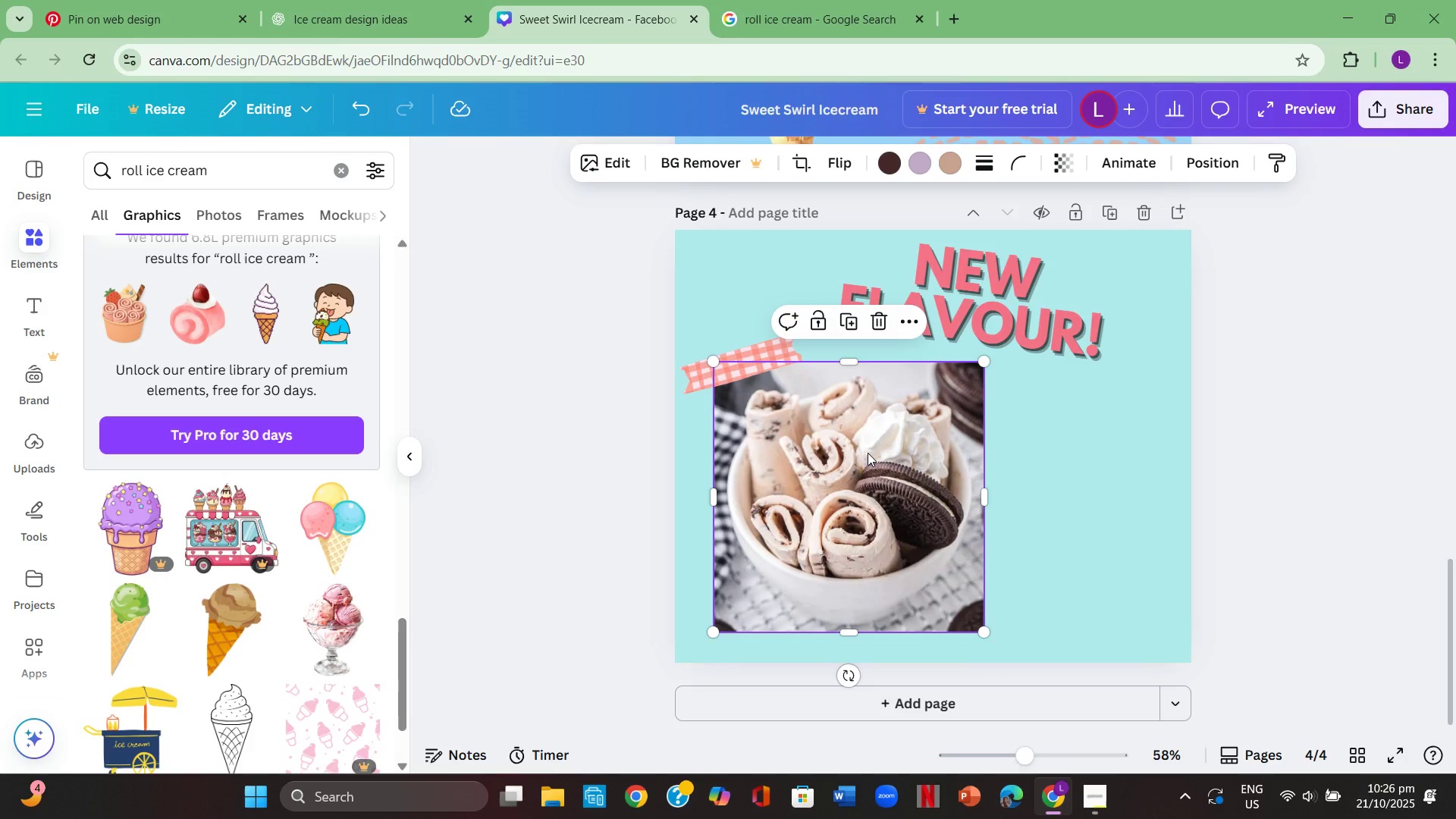 
key(Backspace)
 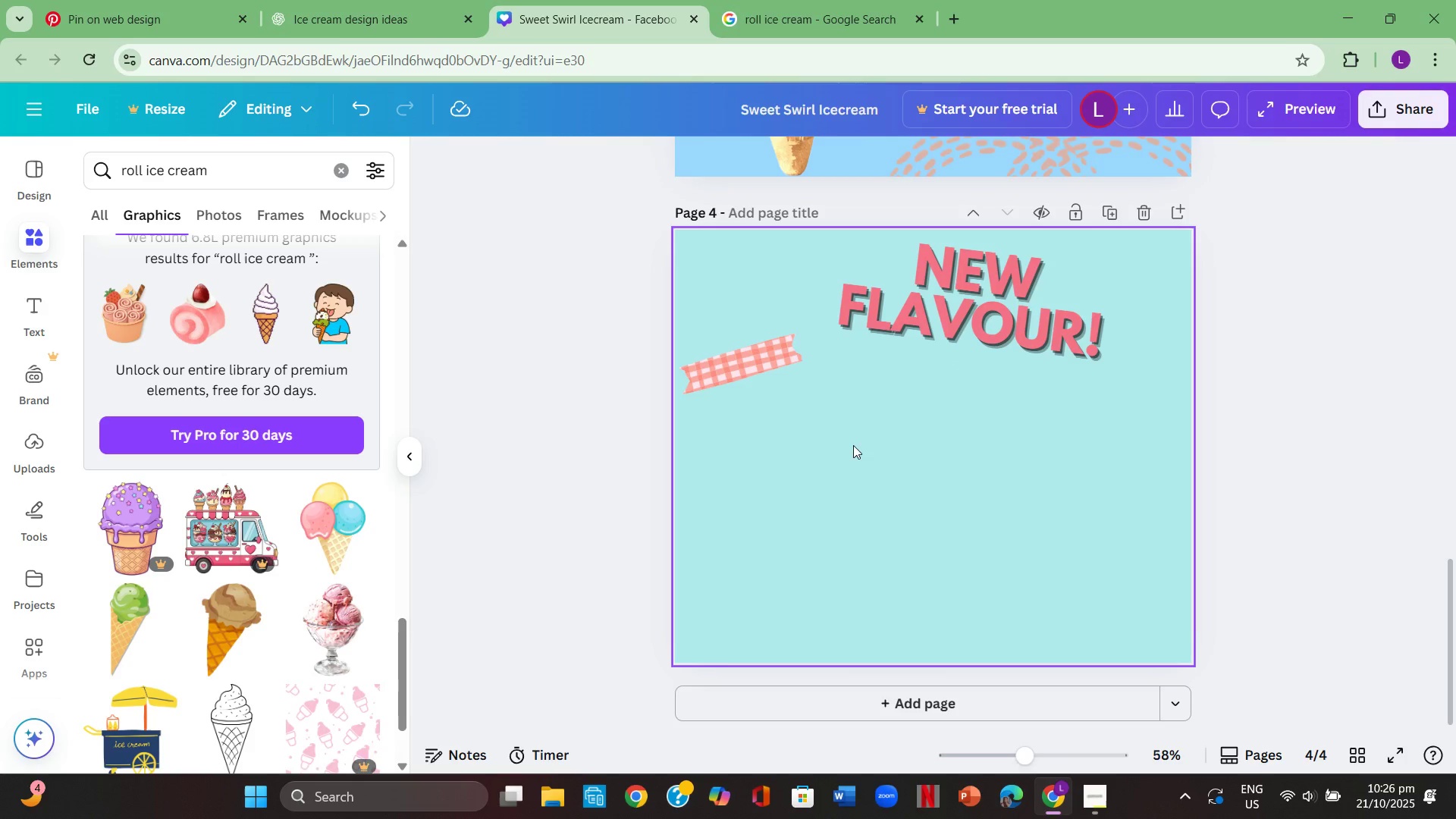 
key(Control+ControlLeft)
 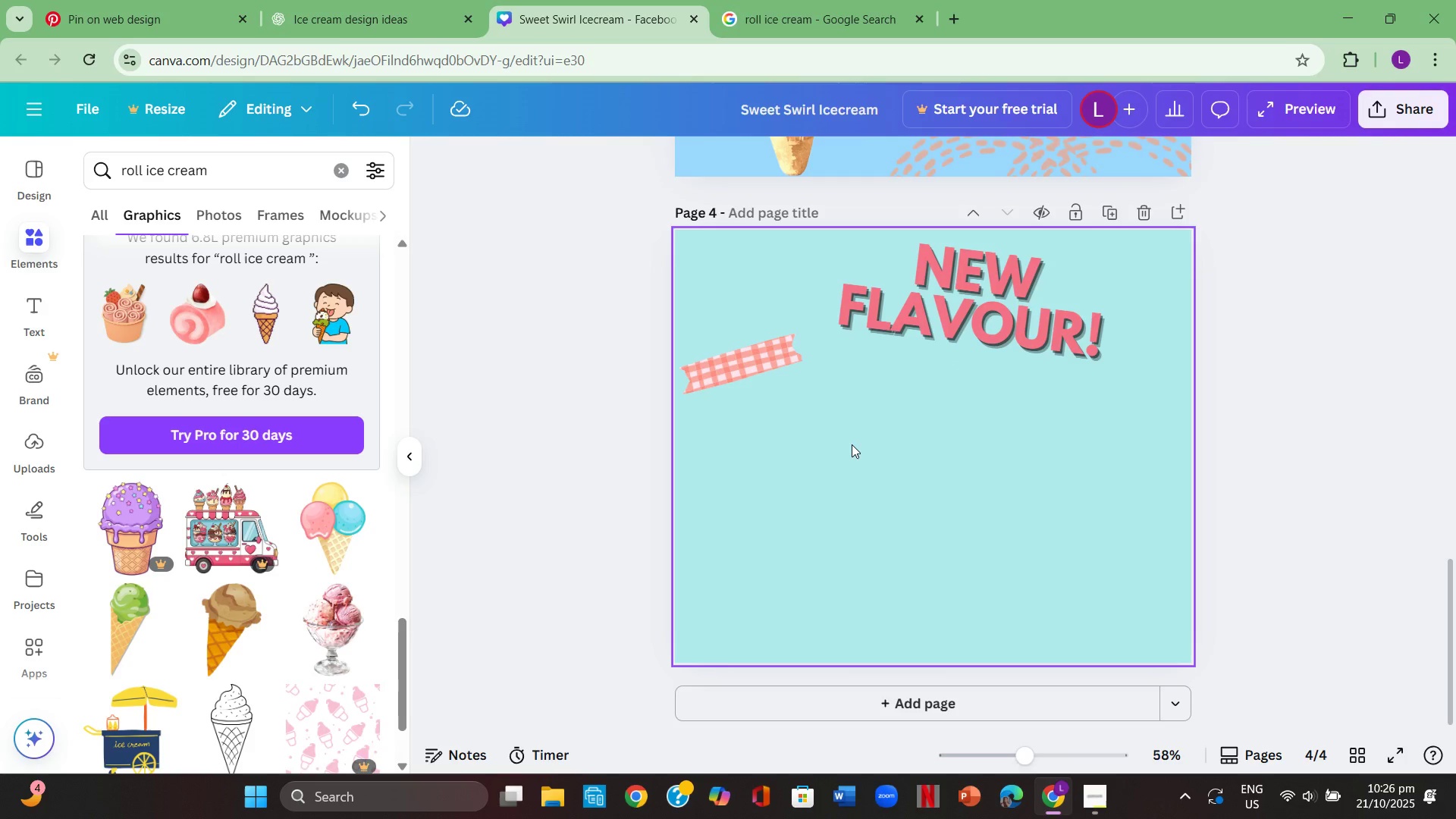 
key(Control+V)
 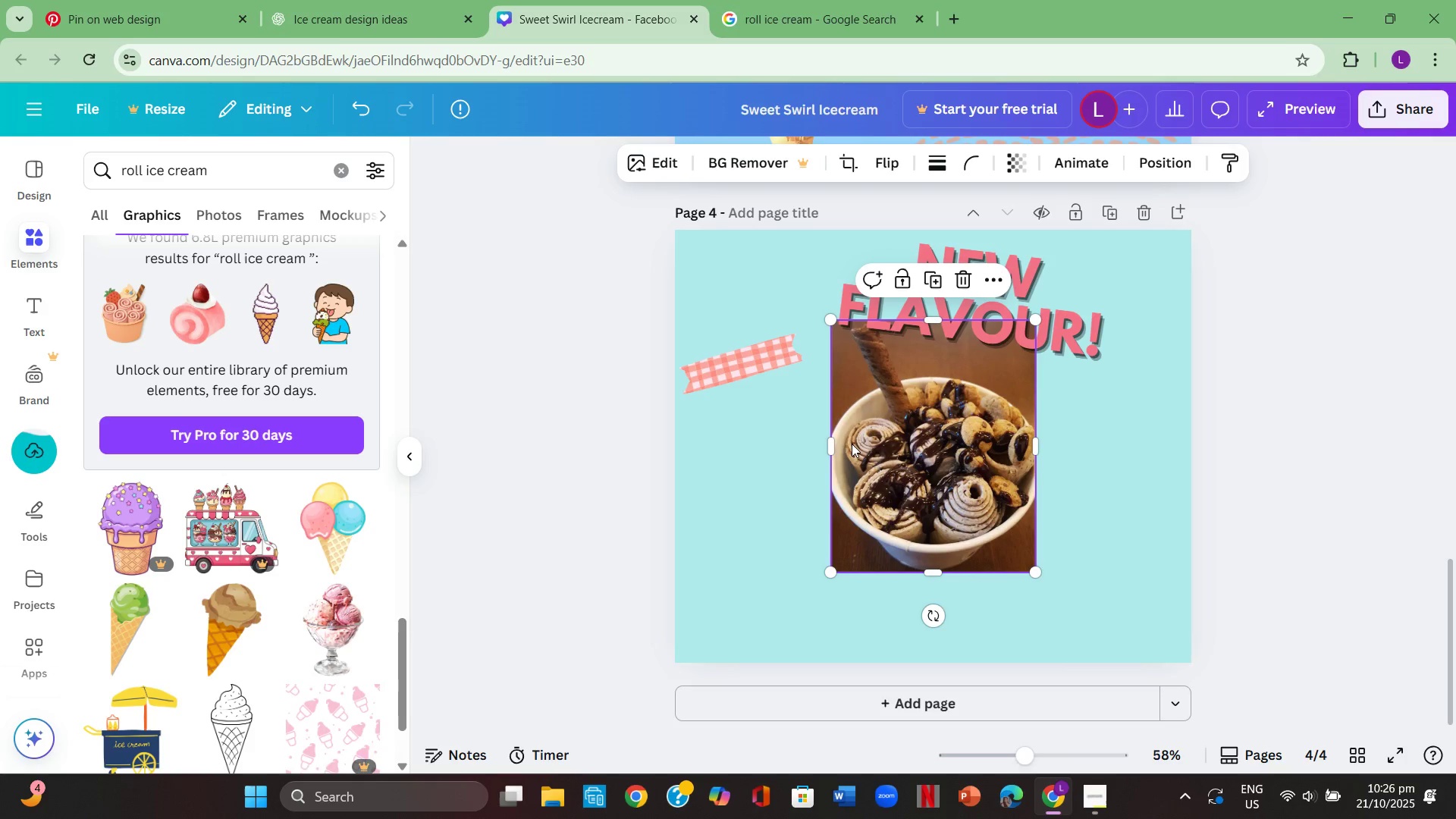 
left_click_drag(start_coordinate=[886, 407], to_coordinate=[799, 471])
 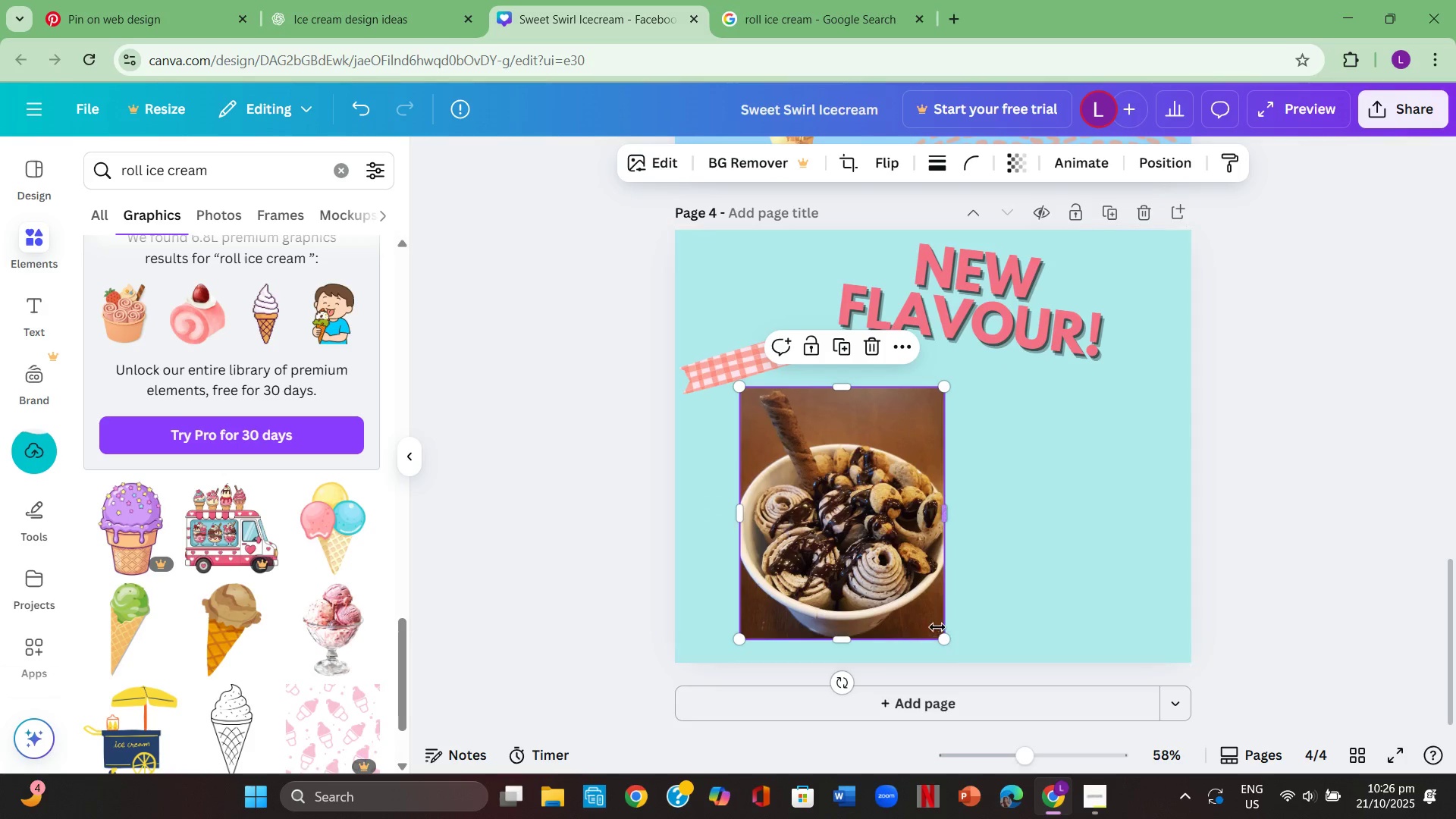 
left_click_drag(start_coordinate=[937, 631], to_coordinate=[991, 698])
 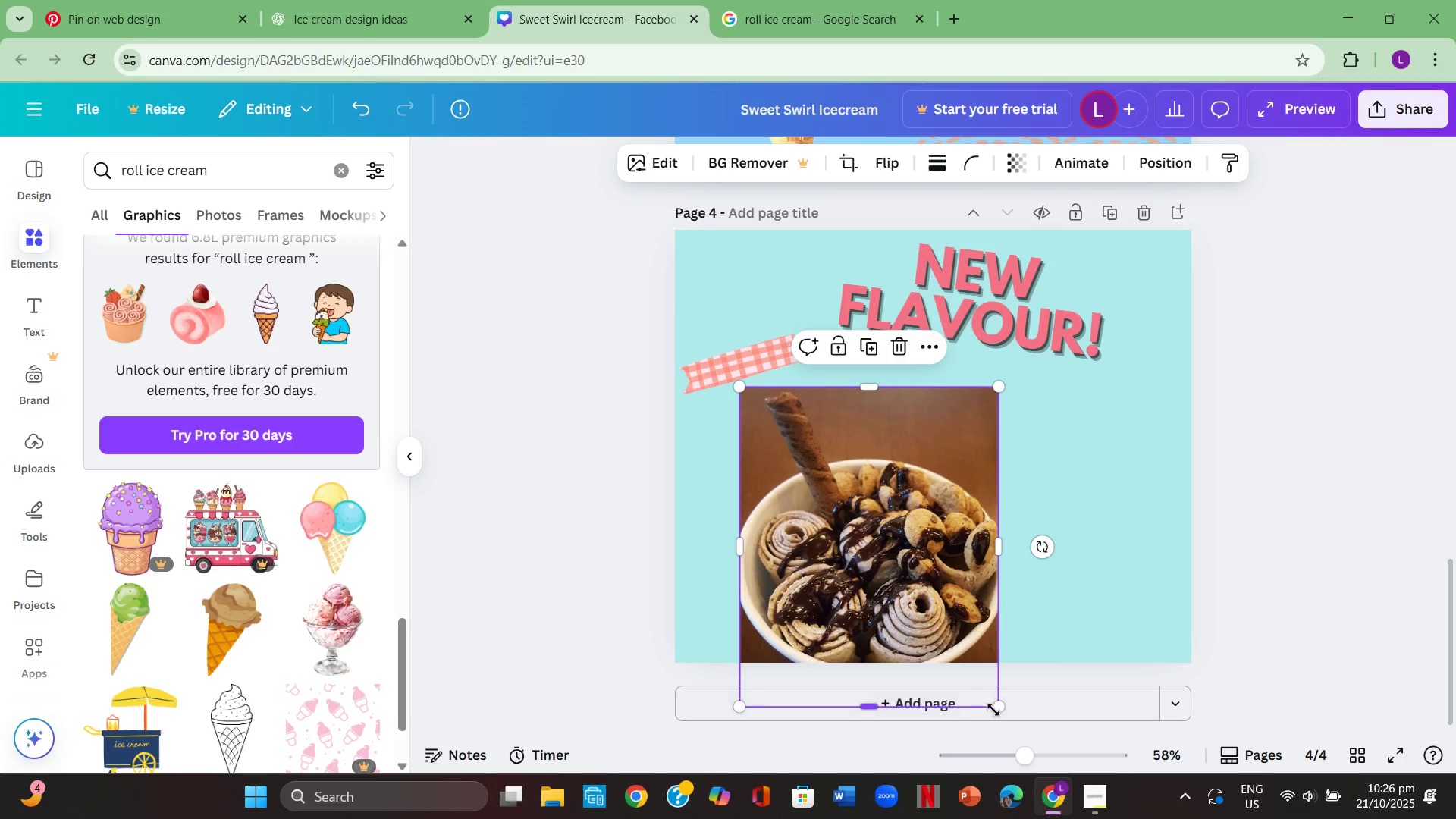 
left_click_drag(start_coordinate=[996, 710], to_coordinate=[1006, 730])
 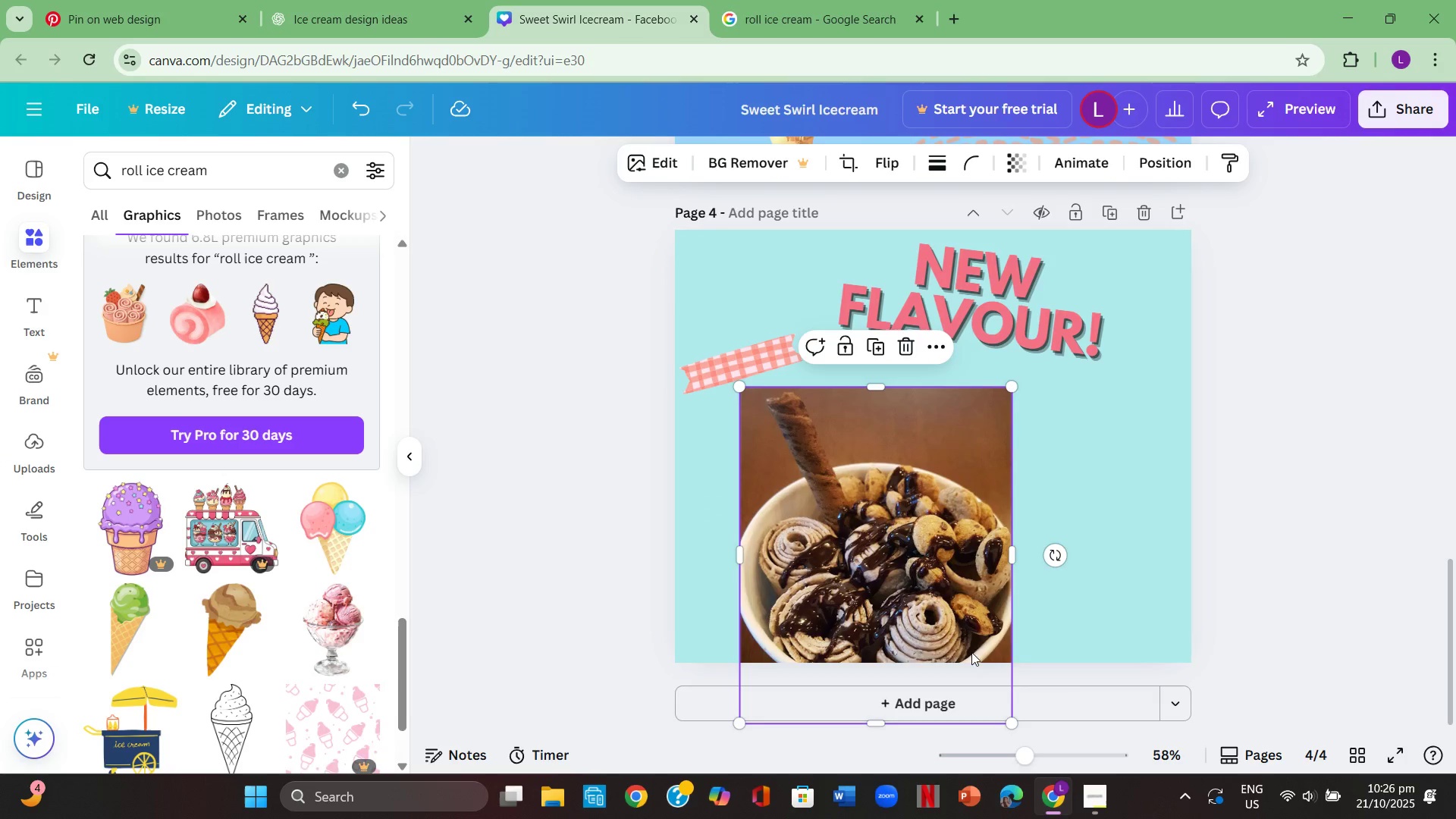 
left_click_drag(start_coordinate=[971, 652], to_coordinate=[967, 635])
 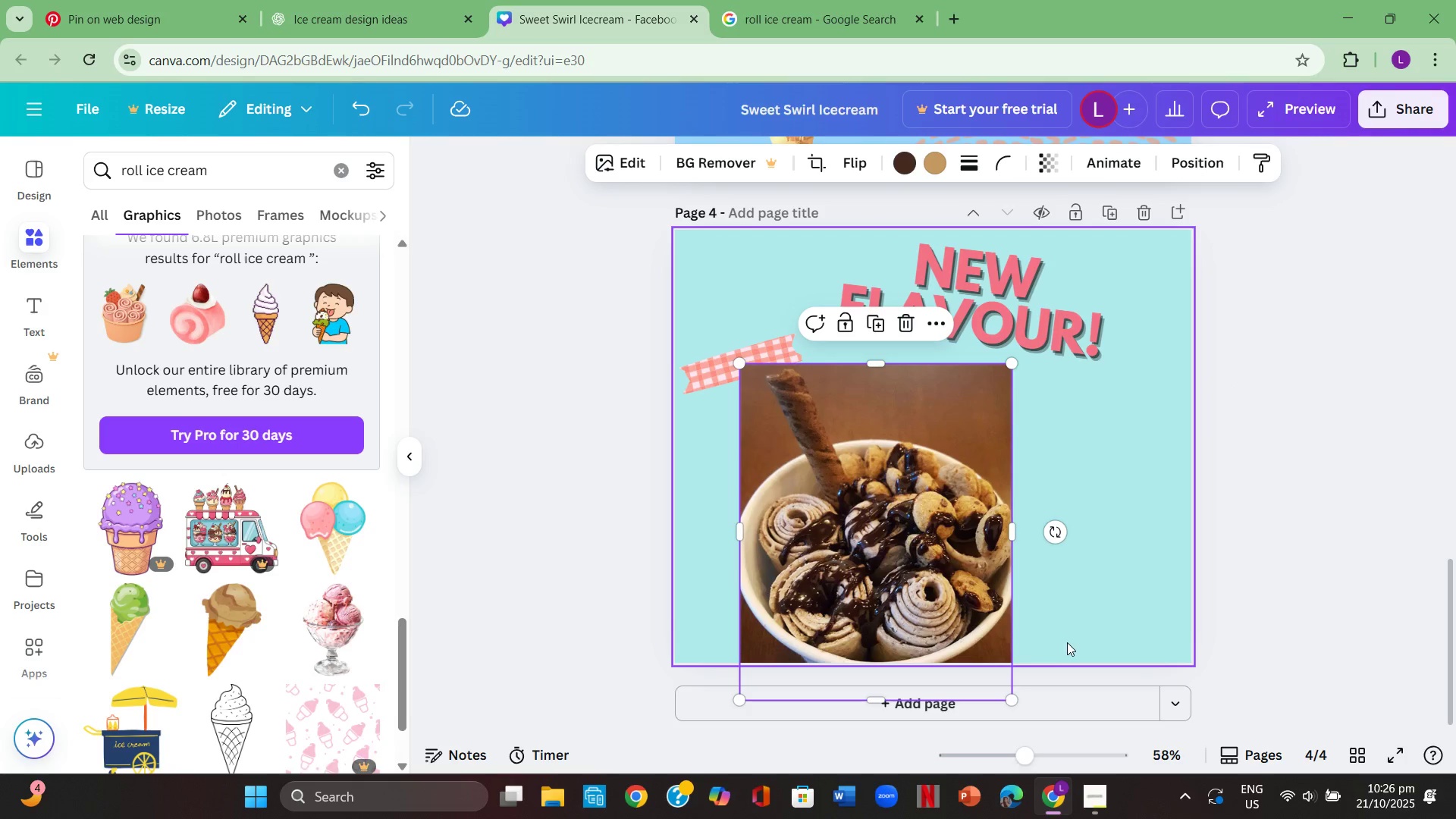 
left_click([1067, 642])
 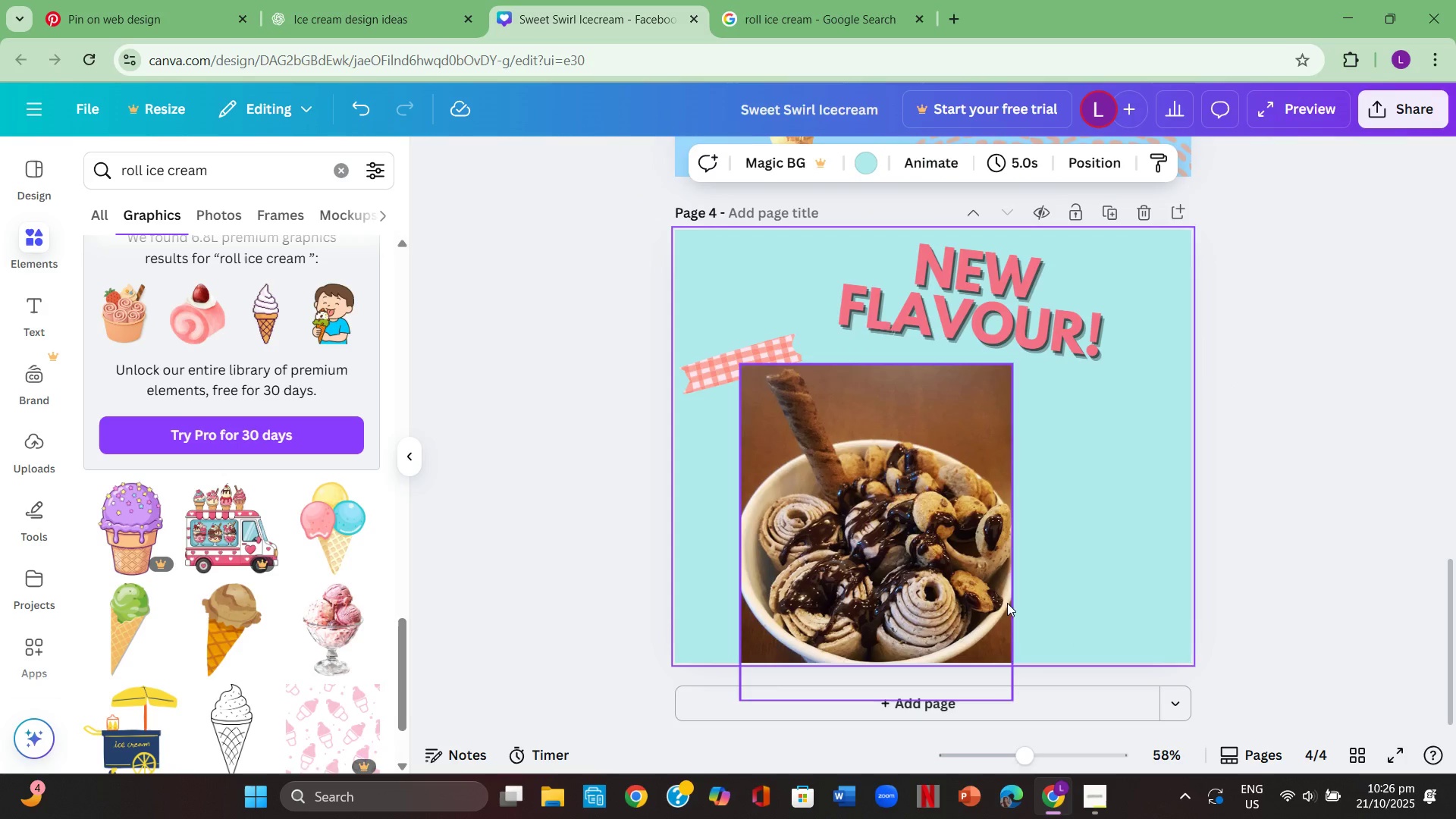 
left_click_drag(start_coordinate=[992, 595], to_coordinate=[979, 599])
 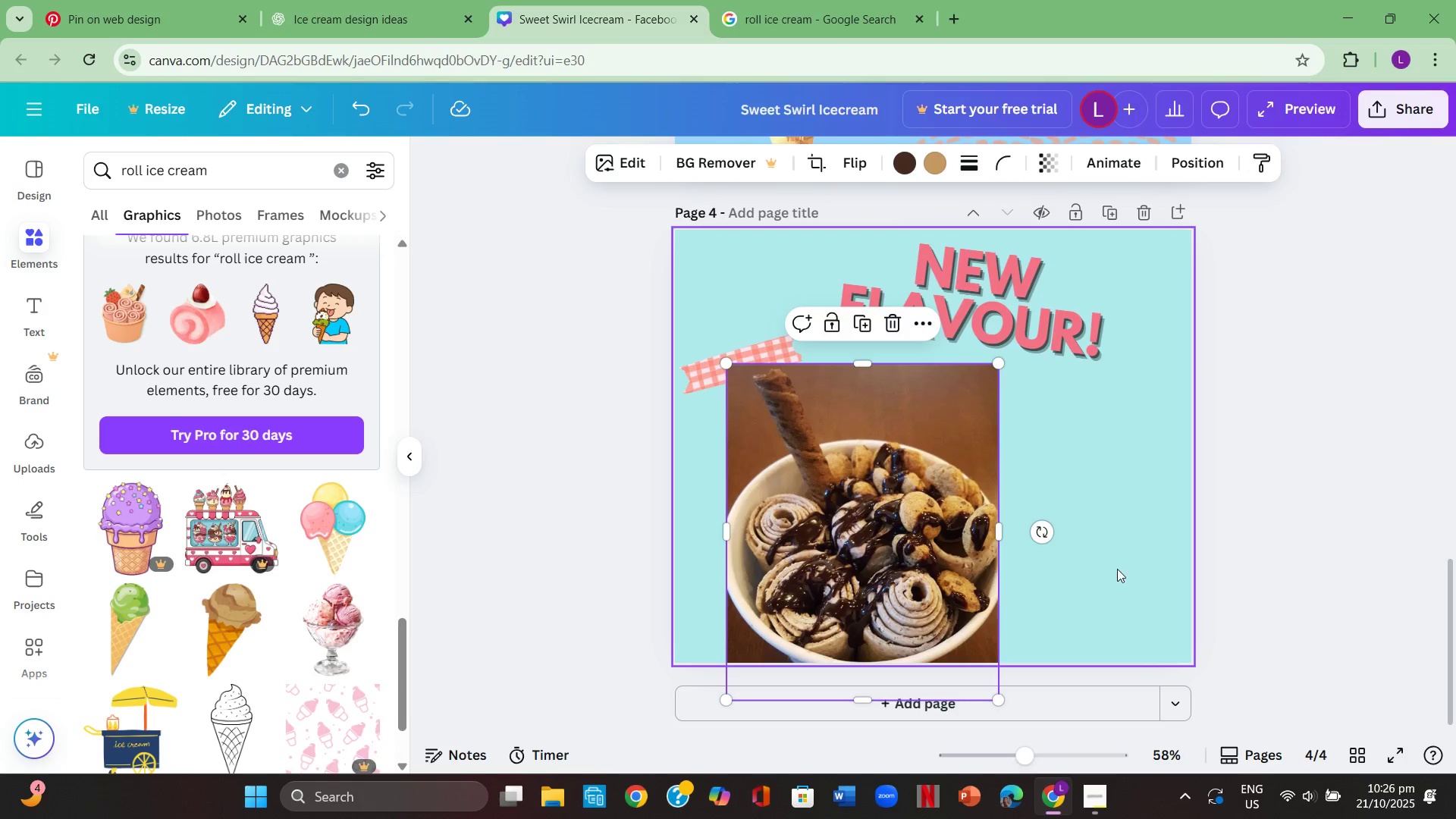 
left_click([1117, 569])
 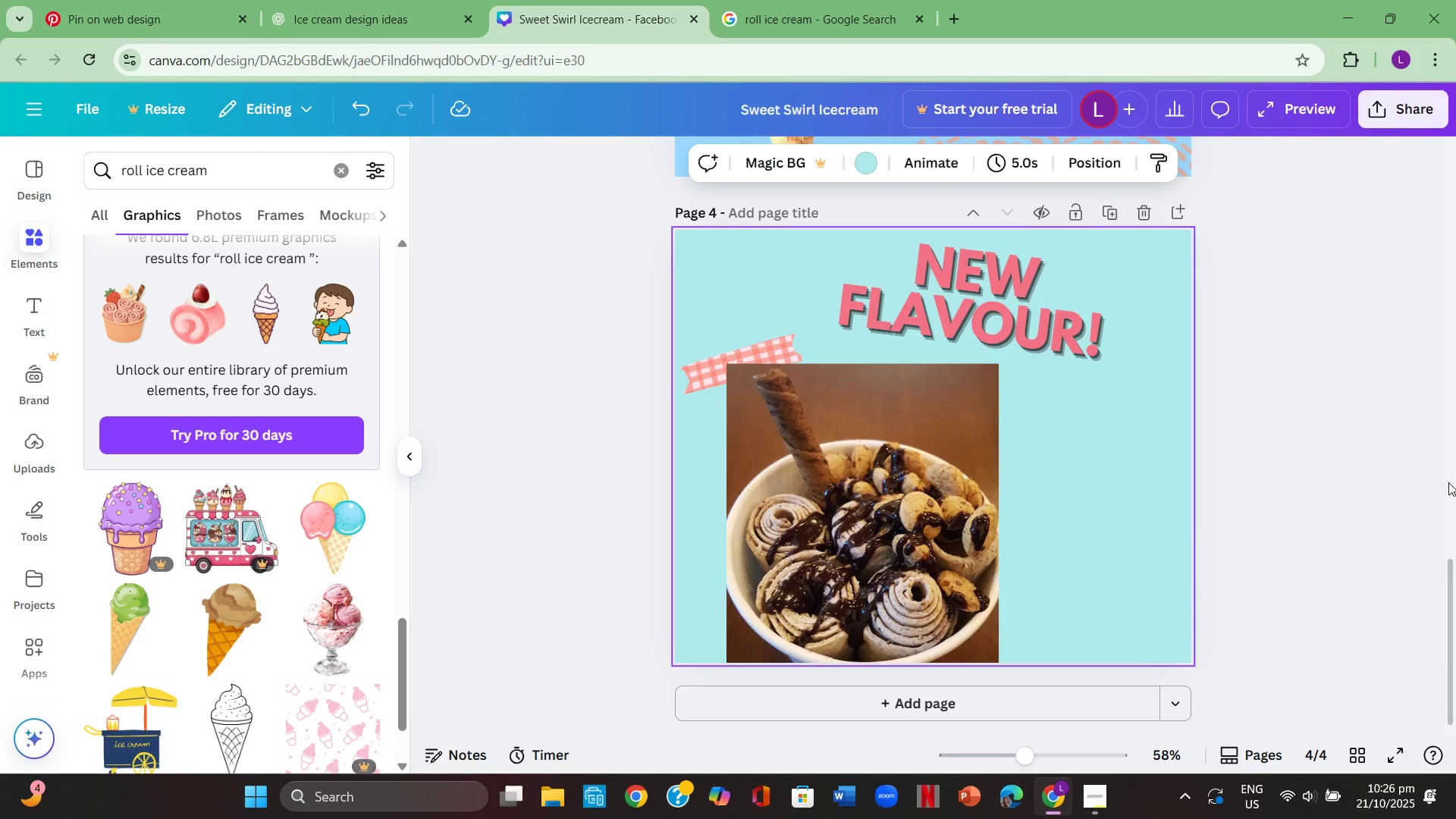 
left_click([1449, 482])
 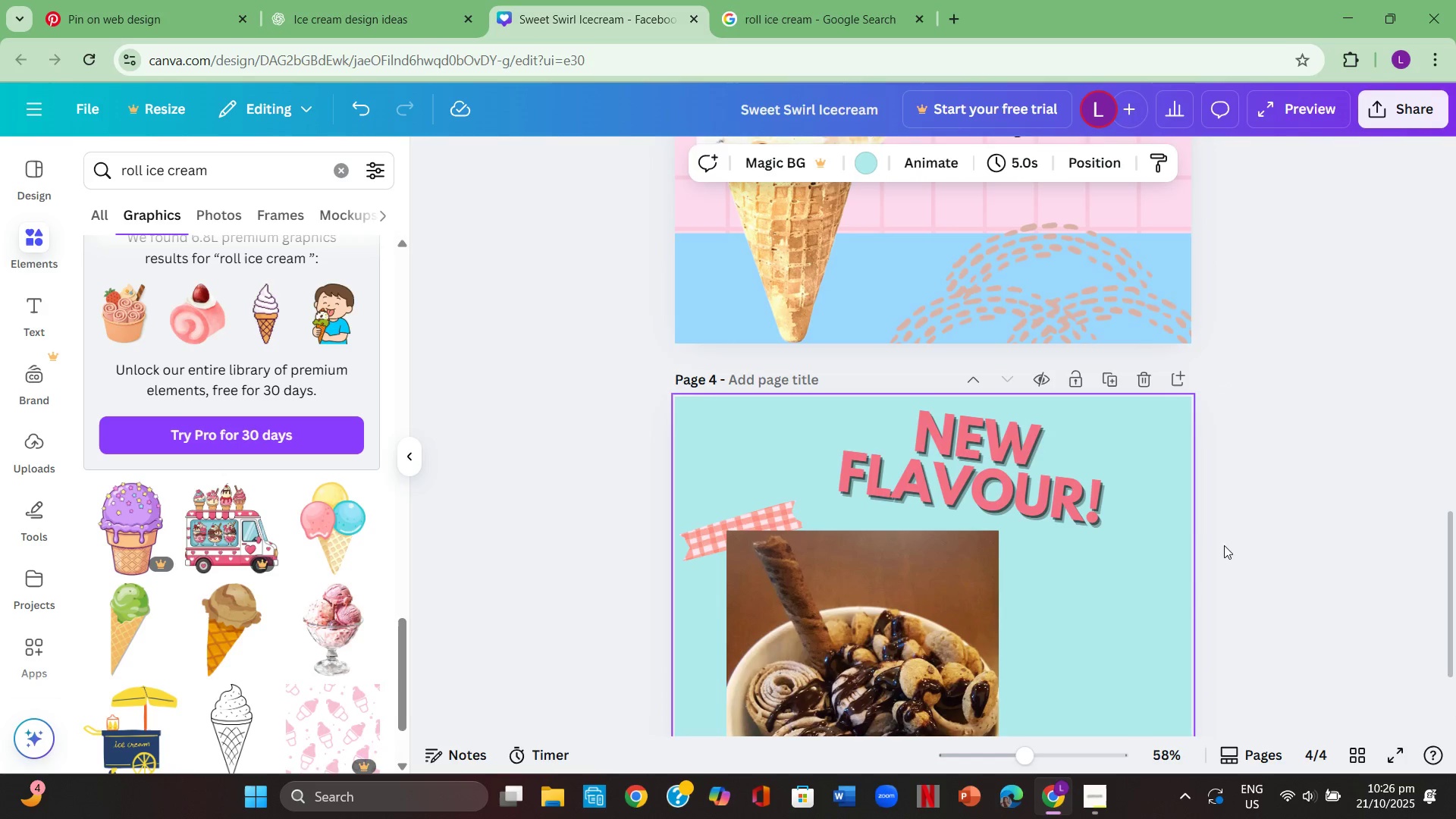 
scroll: coordinate [1210, 542], scroll_direction: up, amount: 8.0
 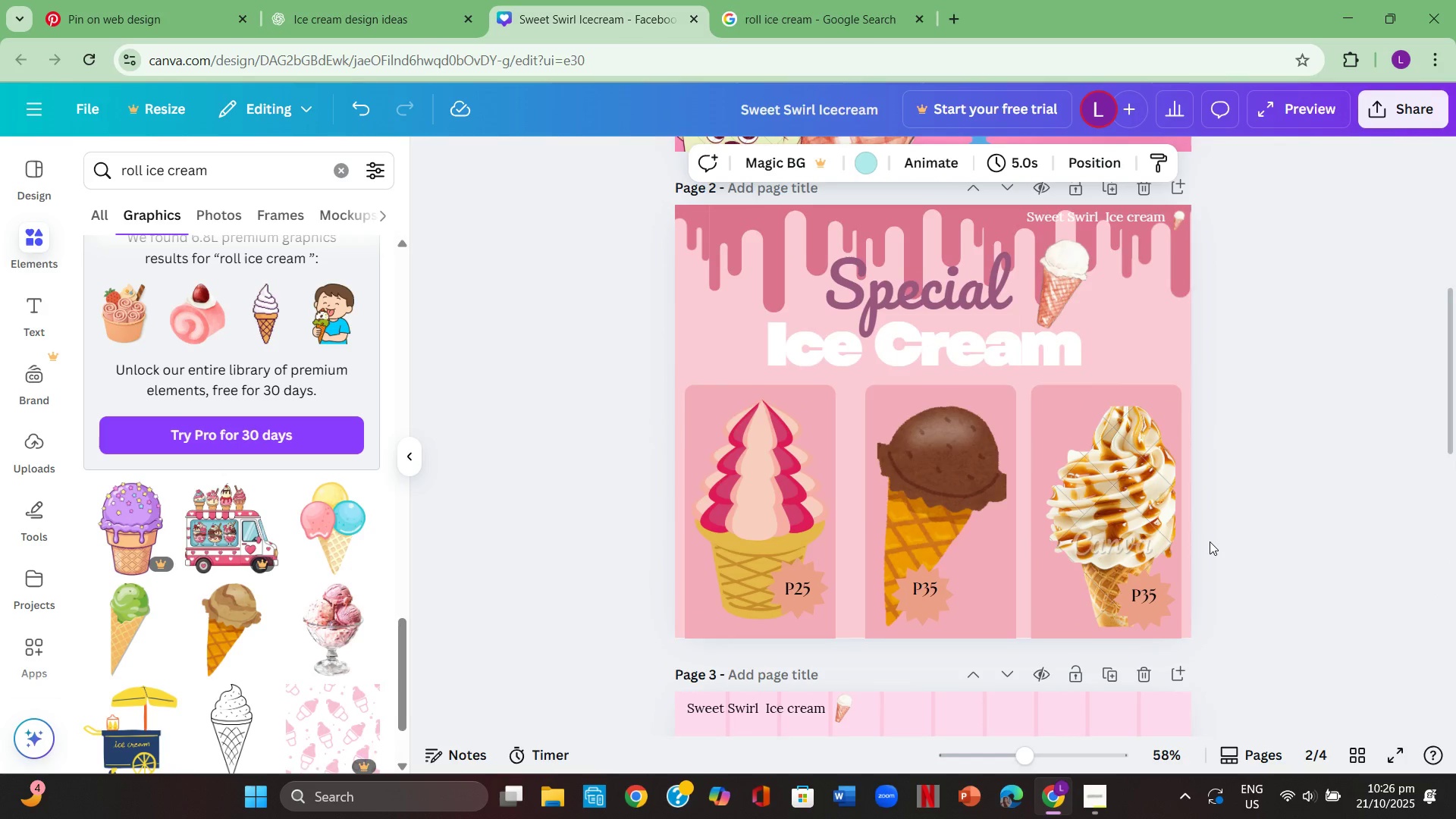 
scroll: coordinate [1209, 528], scroll_direction: down, amount: 11.0
 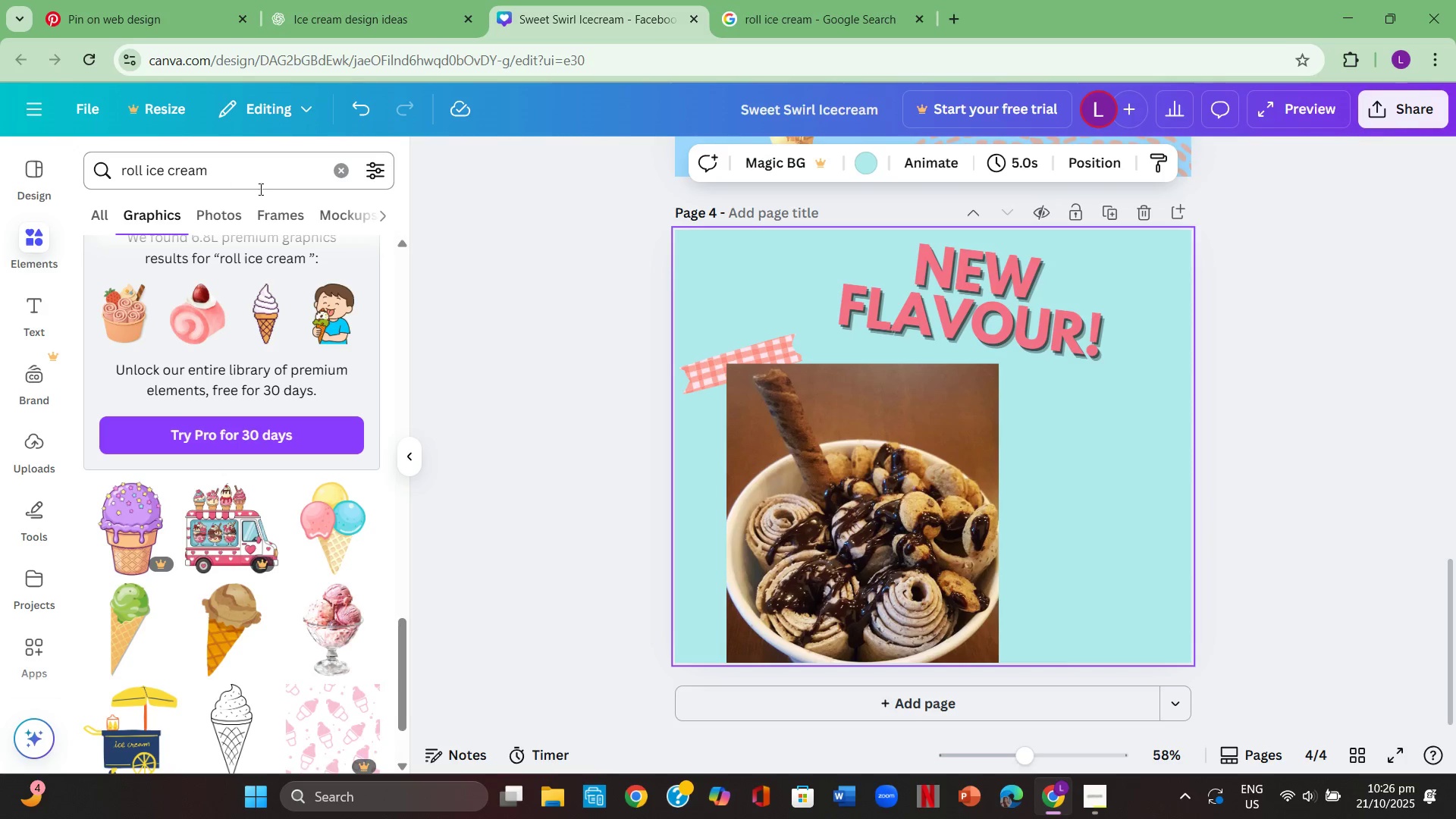 
left_click_drag(start_coordinate=[305, 182], to_coordinate=[0, 147])
 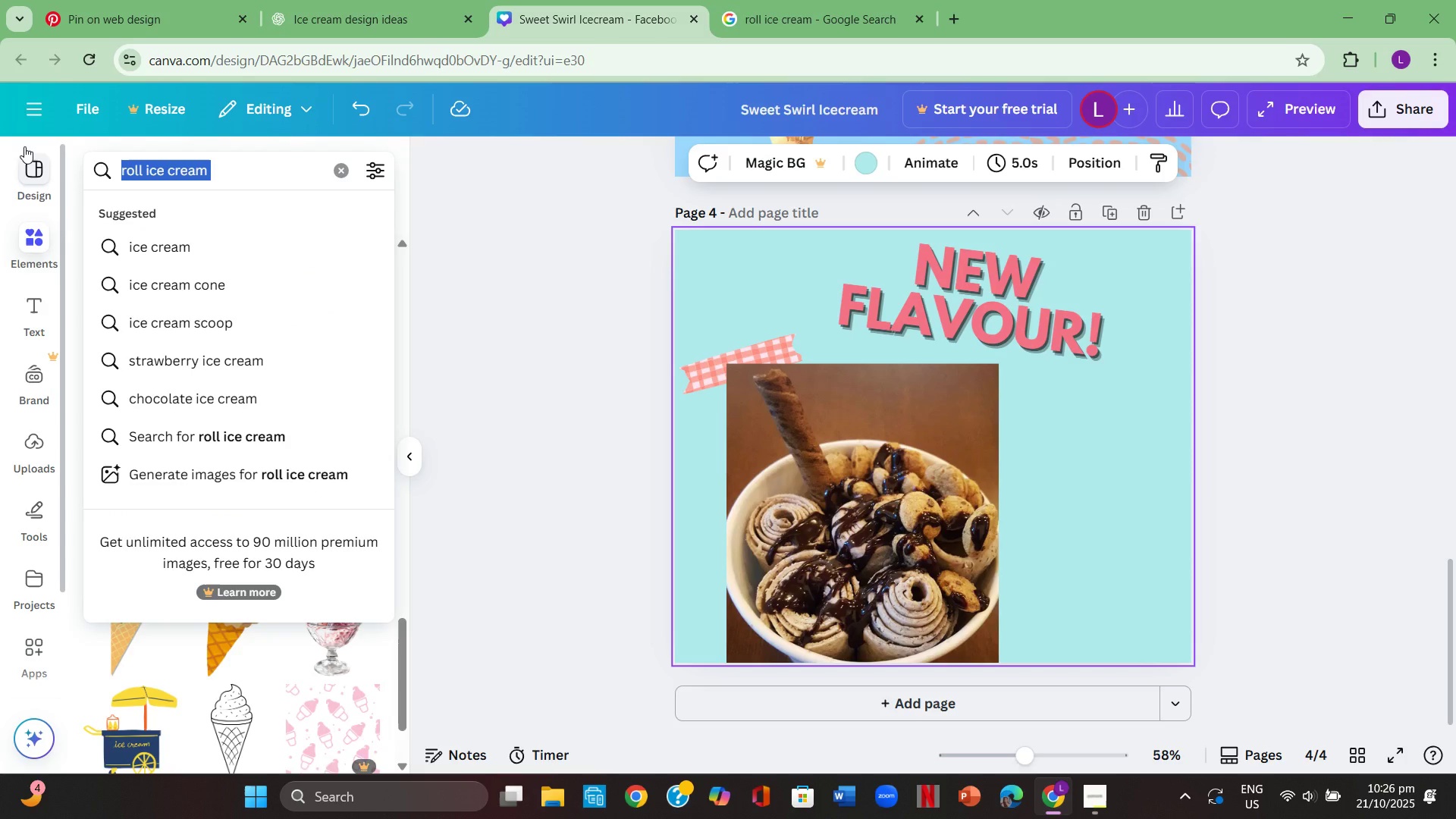 
key(C)
 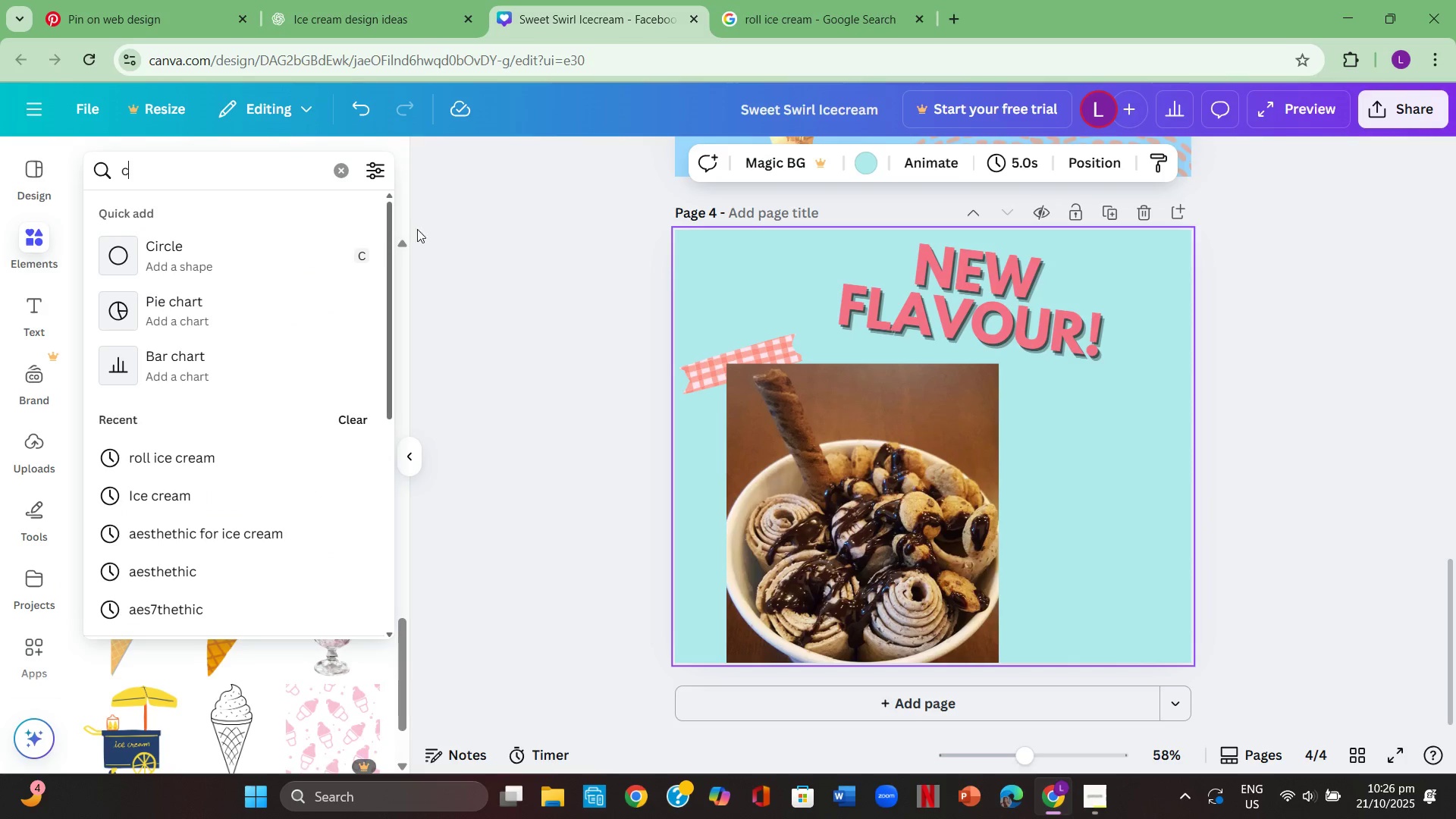 
left_click([491, 253])
 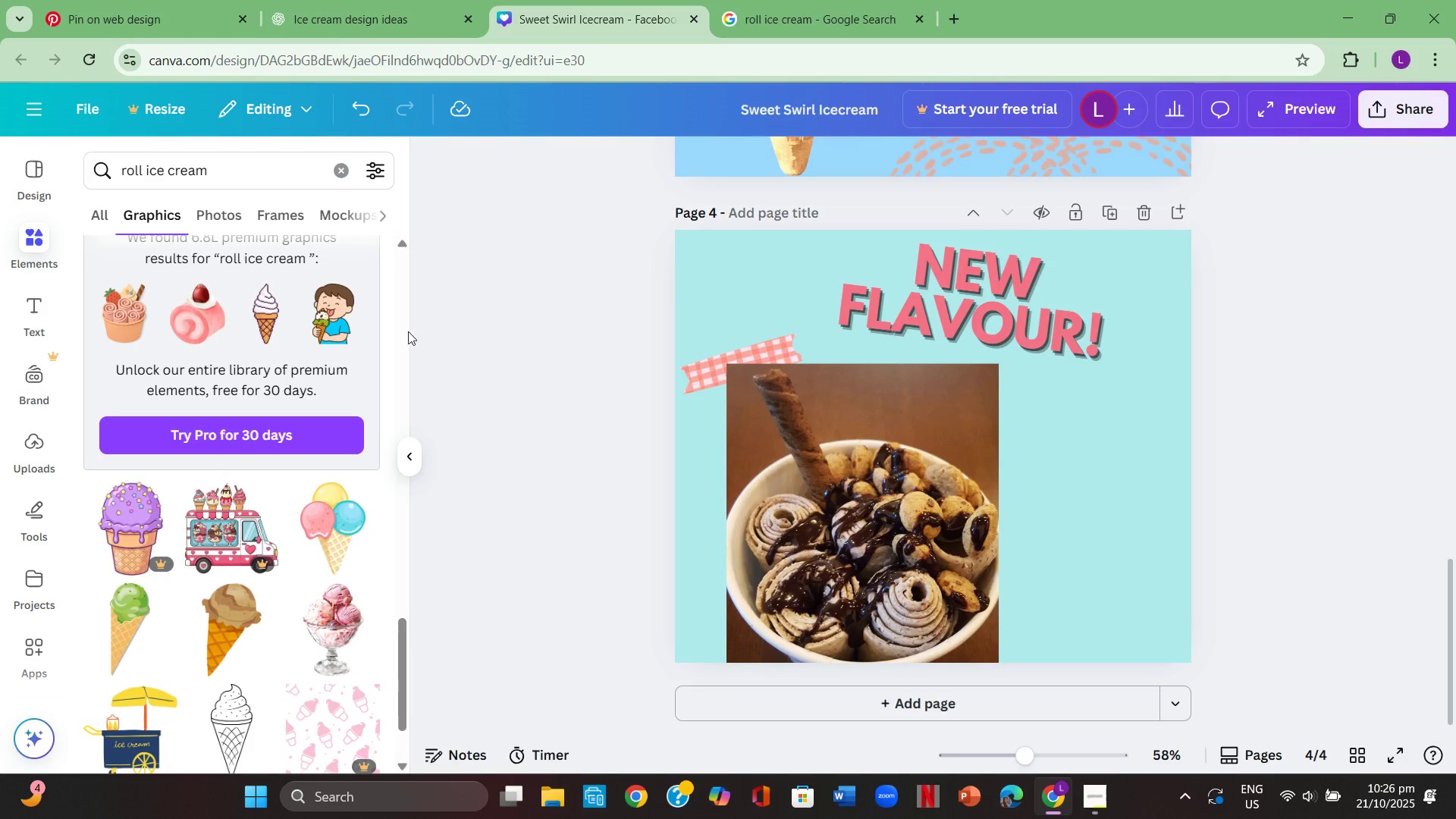 
scroll: coordinate [253, 389], scroll_direction: down, amount: 4.0
 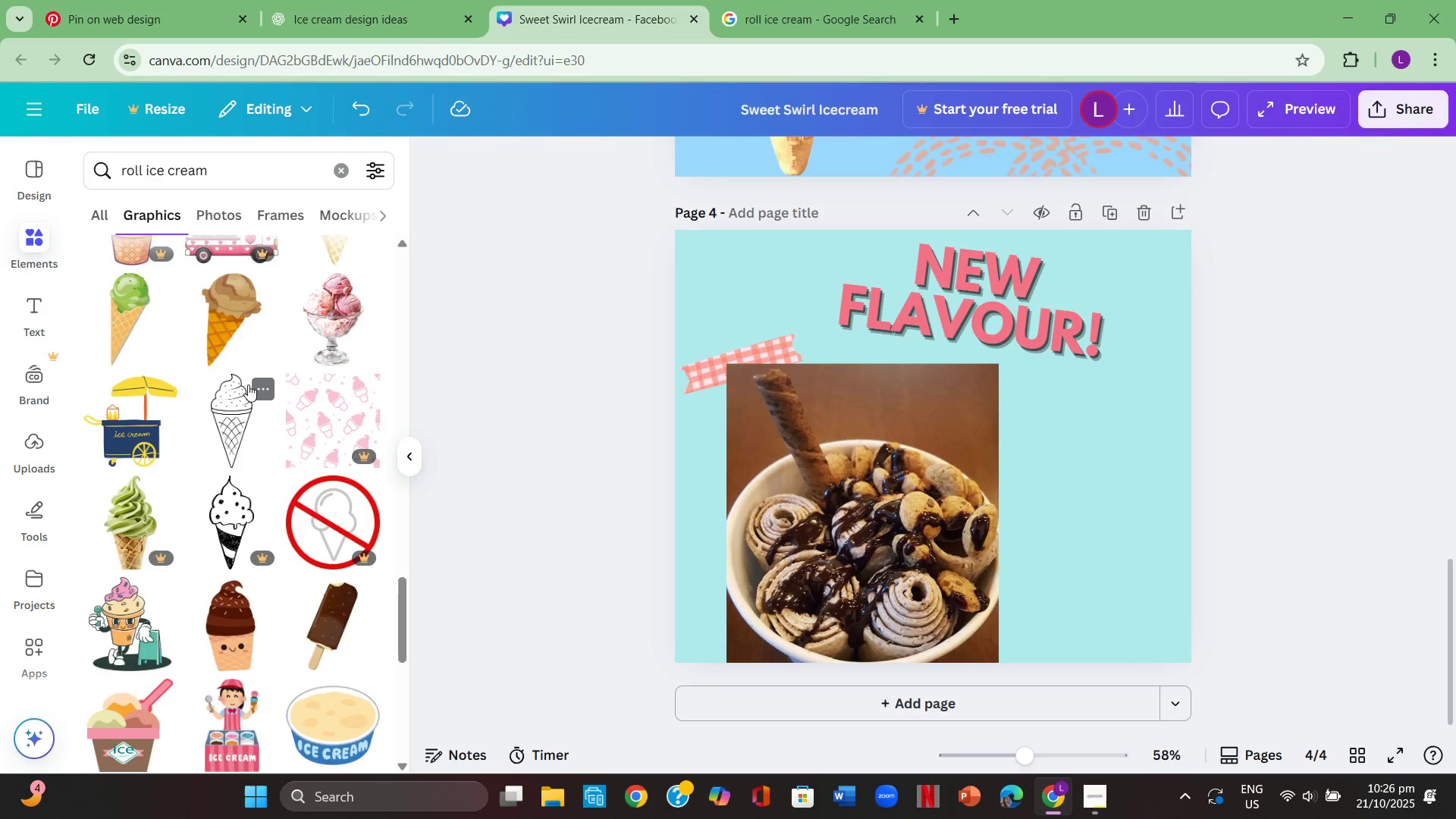 
scroll: coordinate [245, 381], scroll_direction: up, amount: 3.0
 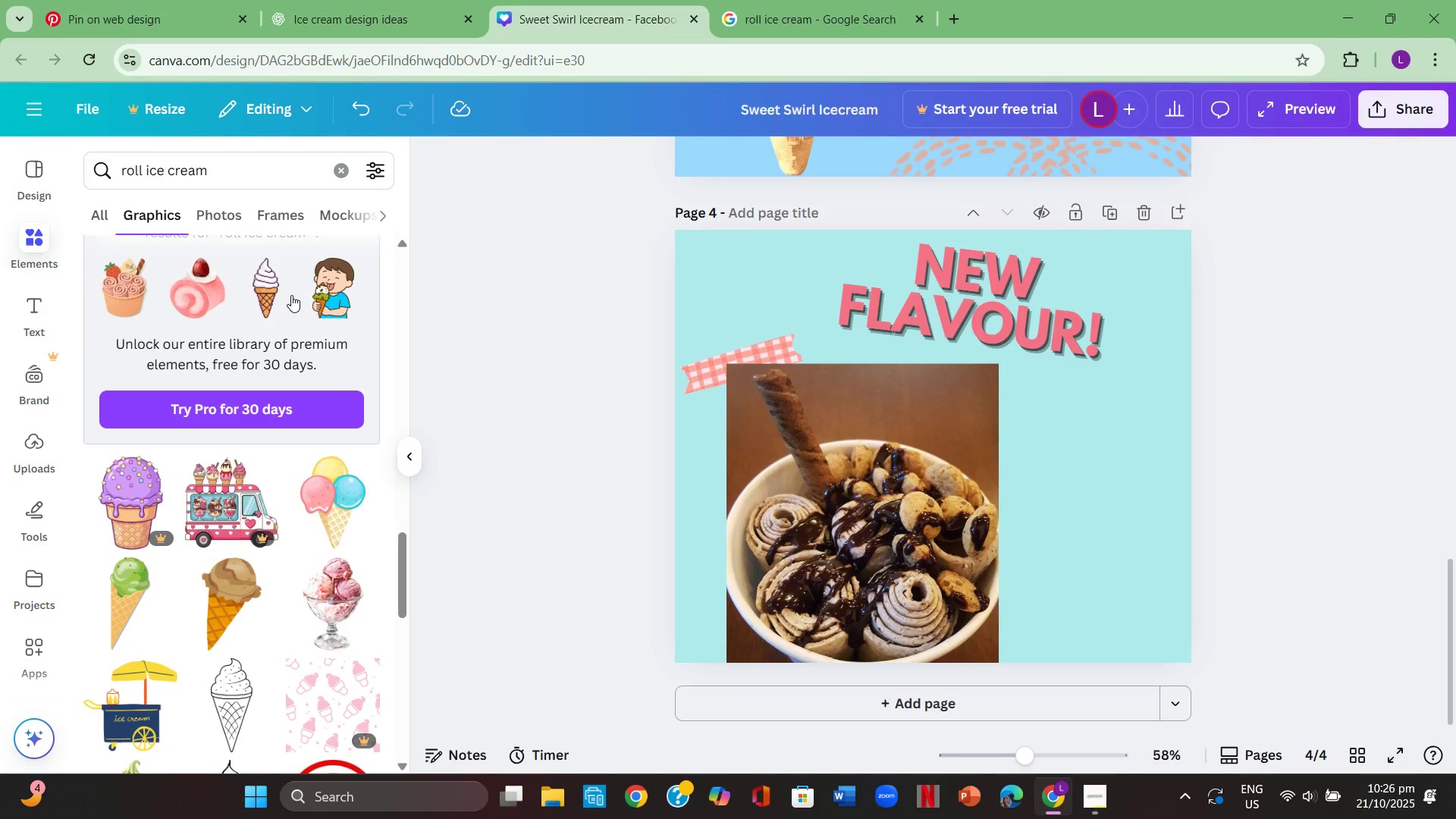 
left_click_drag(start_coordinate=[579, 601], to_coordinate=[582, 592])
 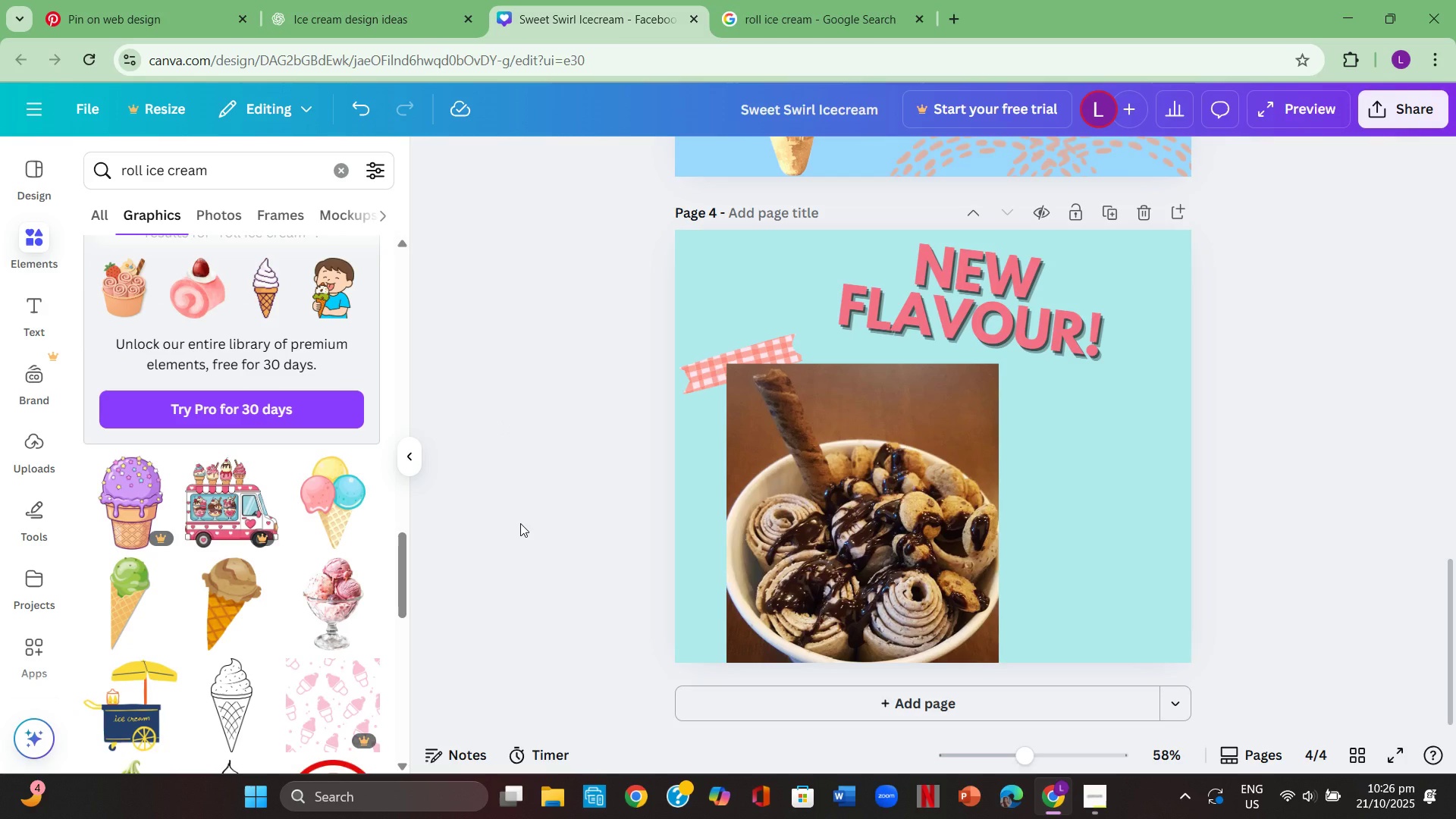 
key(Control+ControlLeft)
 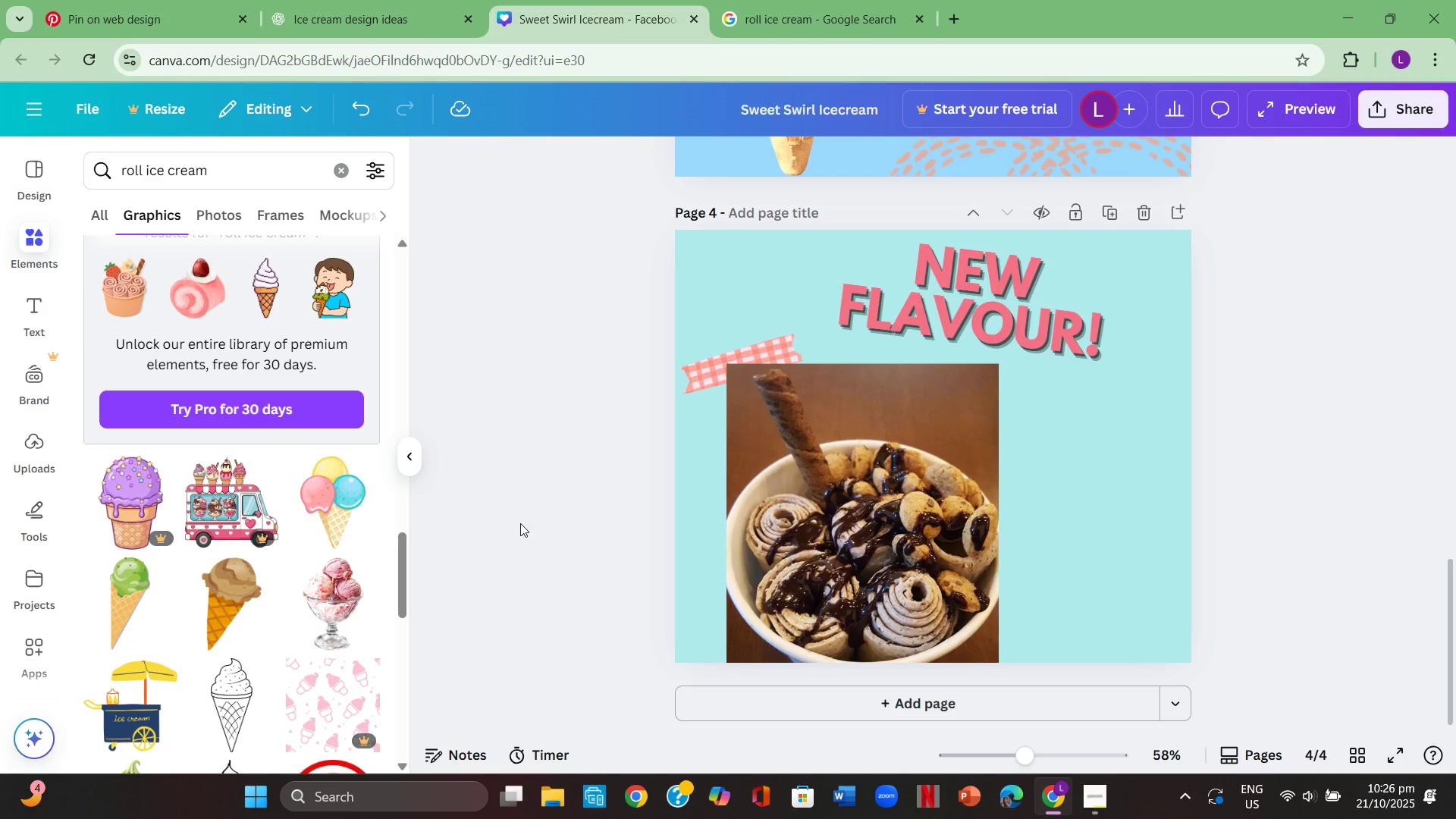 
key(Control+V)
 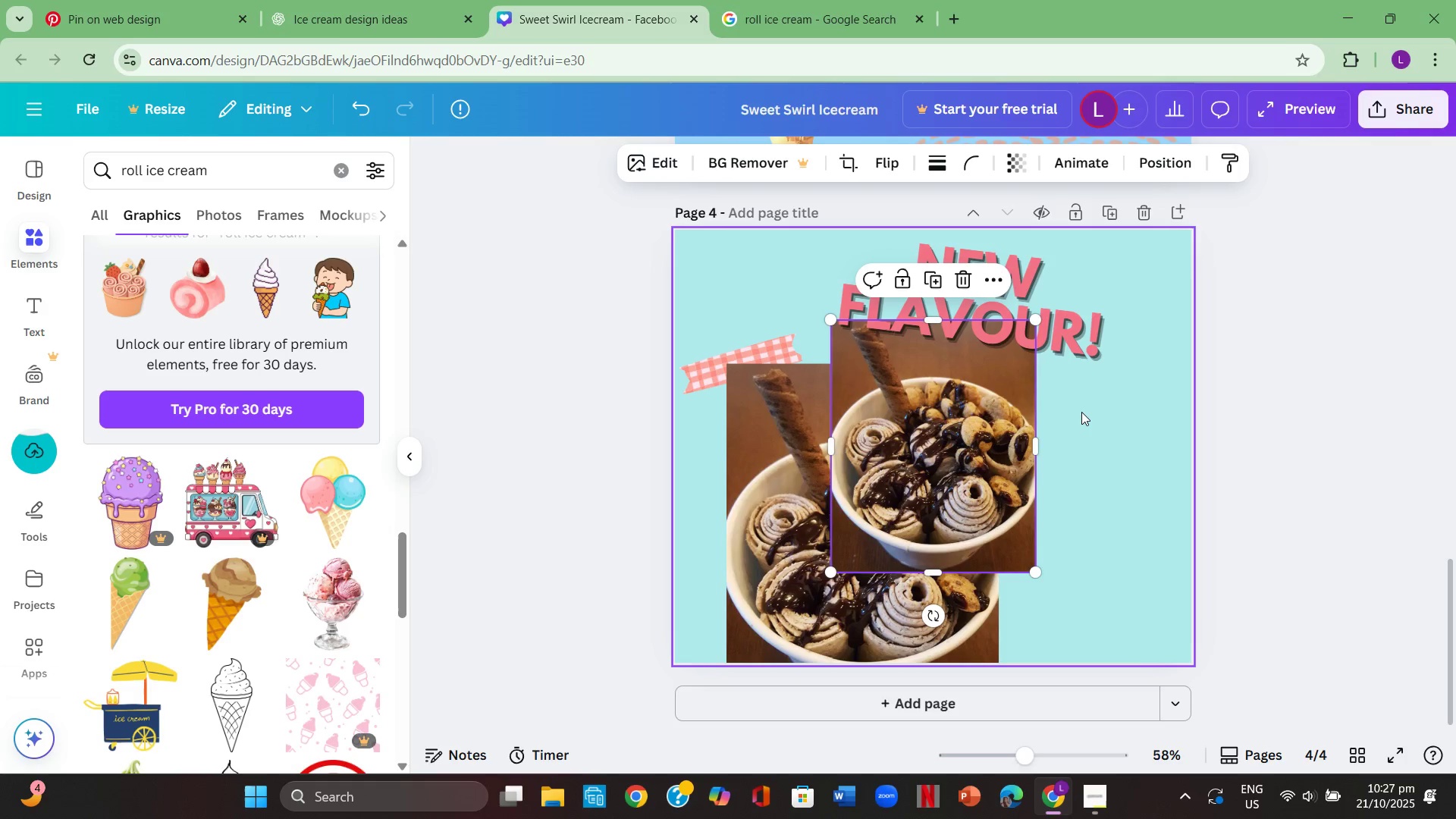 
left_click([951, 436])
 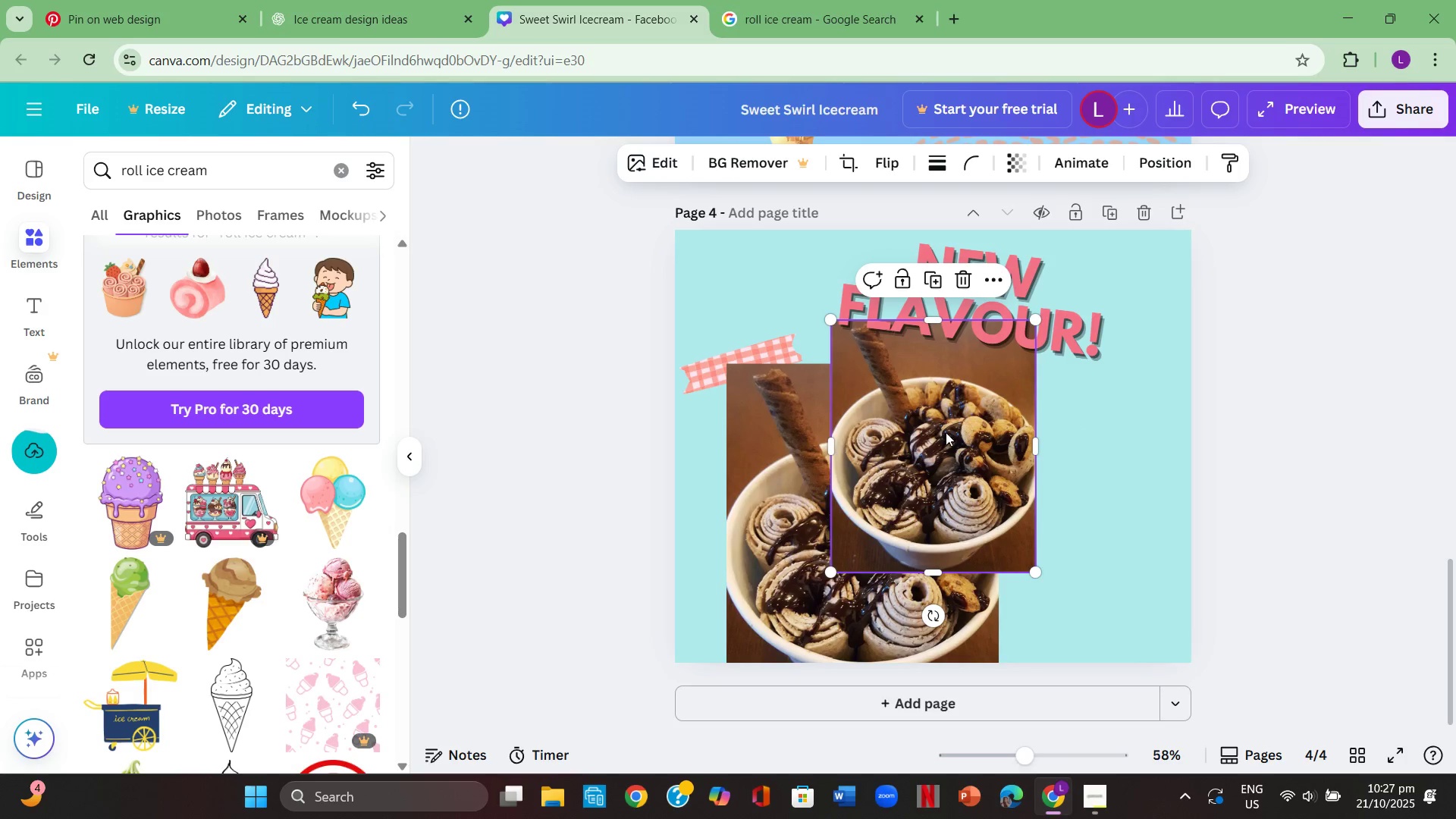 
key(Backspace)
 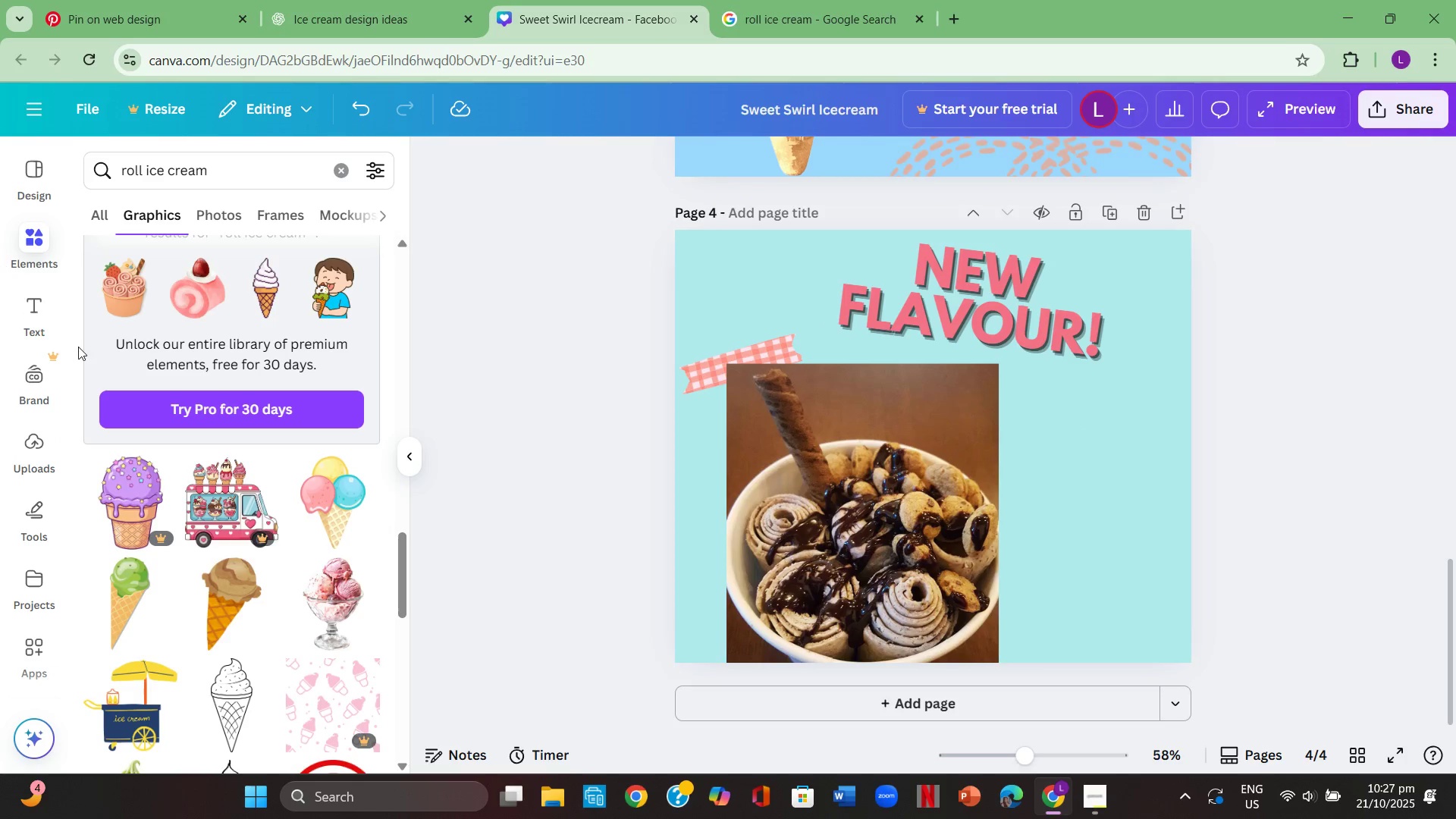 
wait(5.09)
 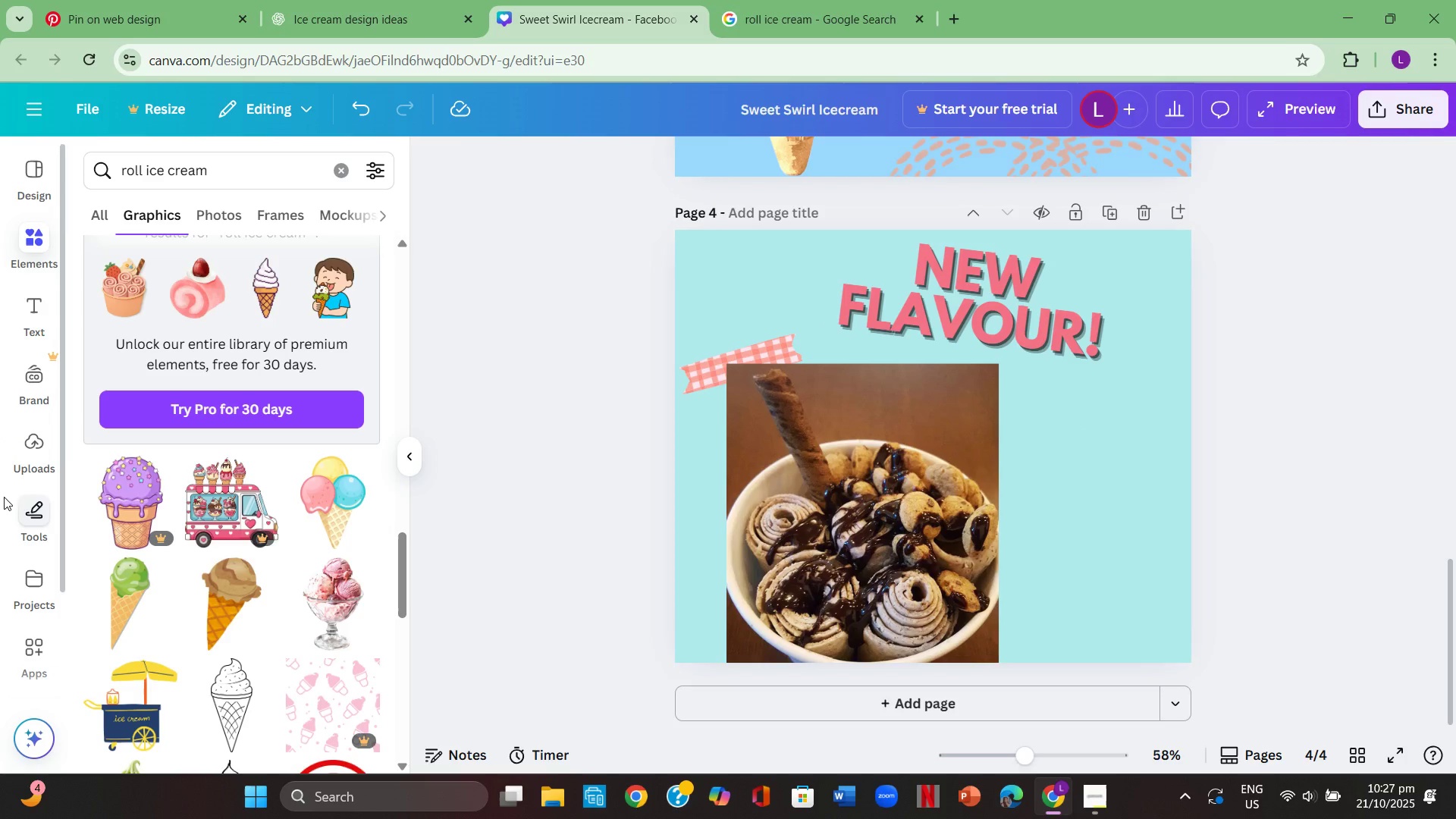 
left_click([48, 317])
 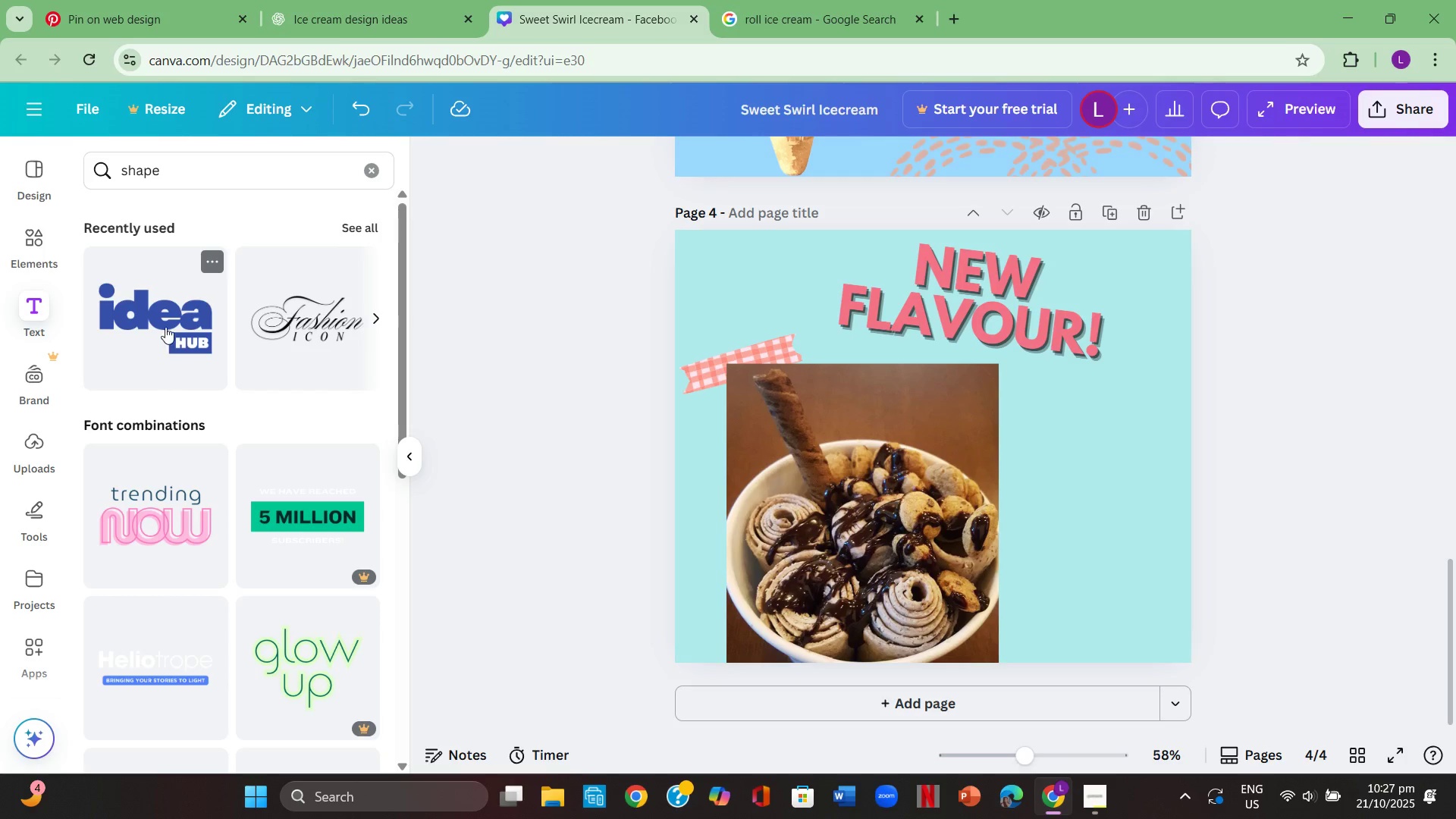 
scroll: coordinate [286, 567], scroll_direction: down, amount: 7.0
 